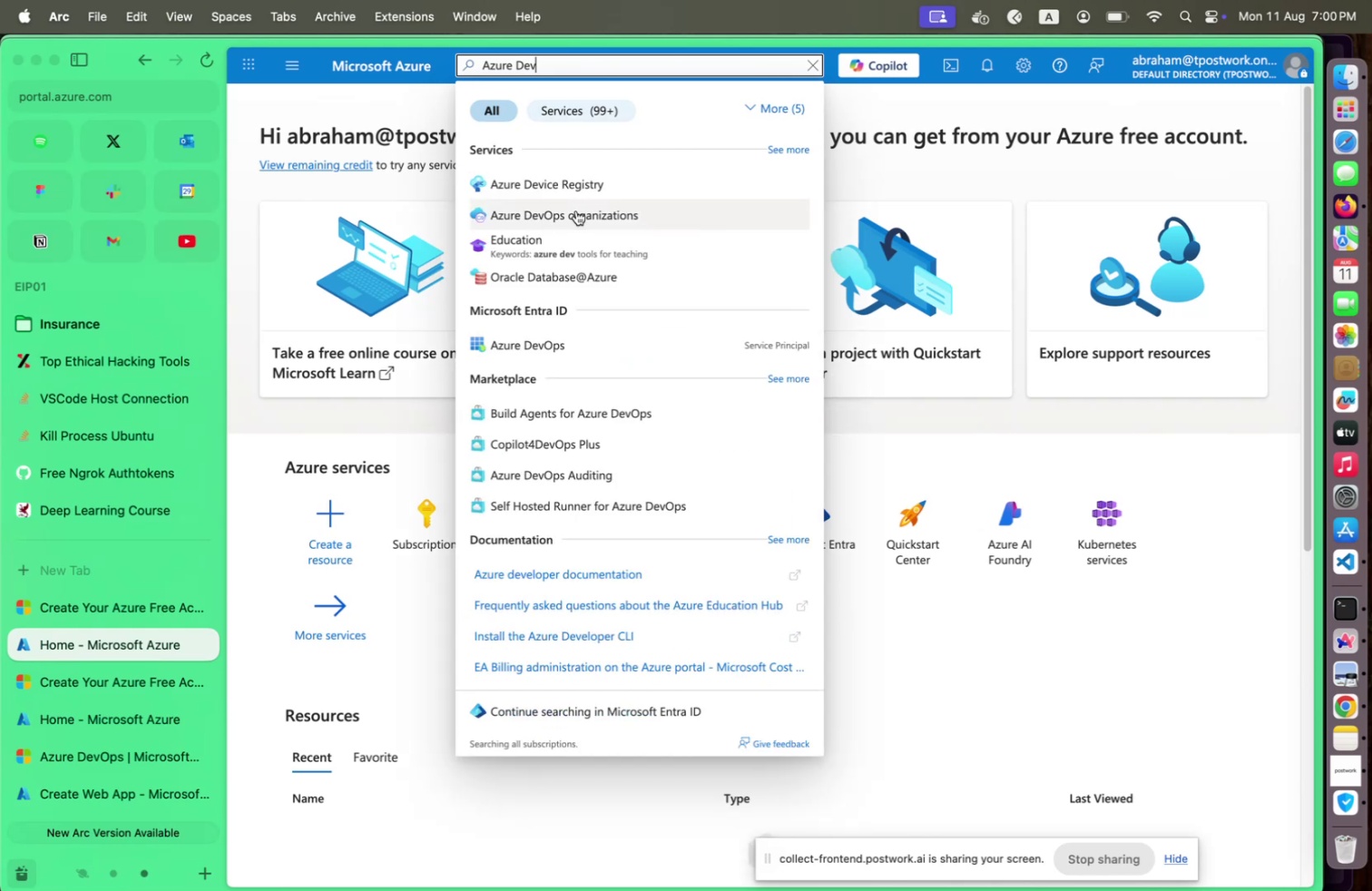 
left_click([573, 220])
 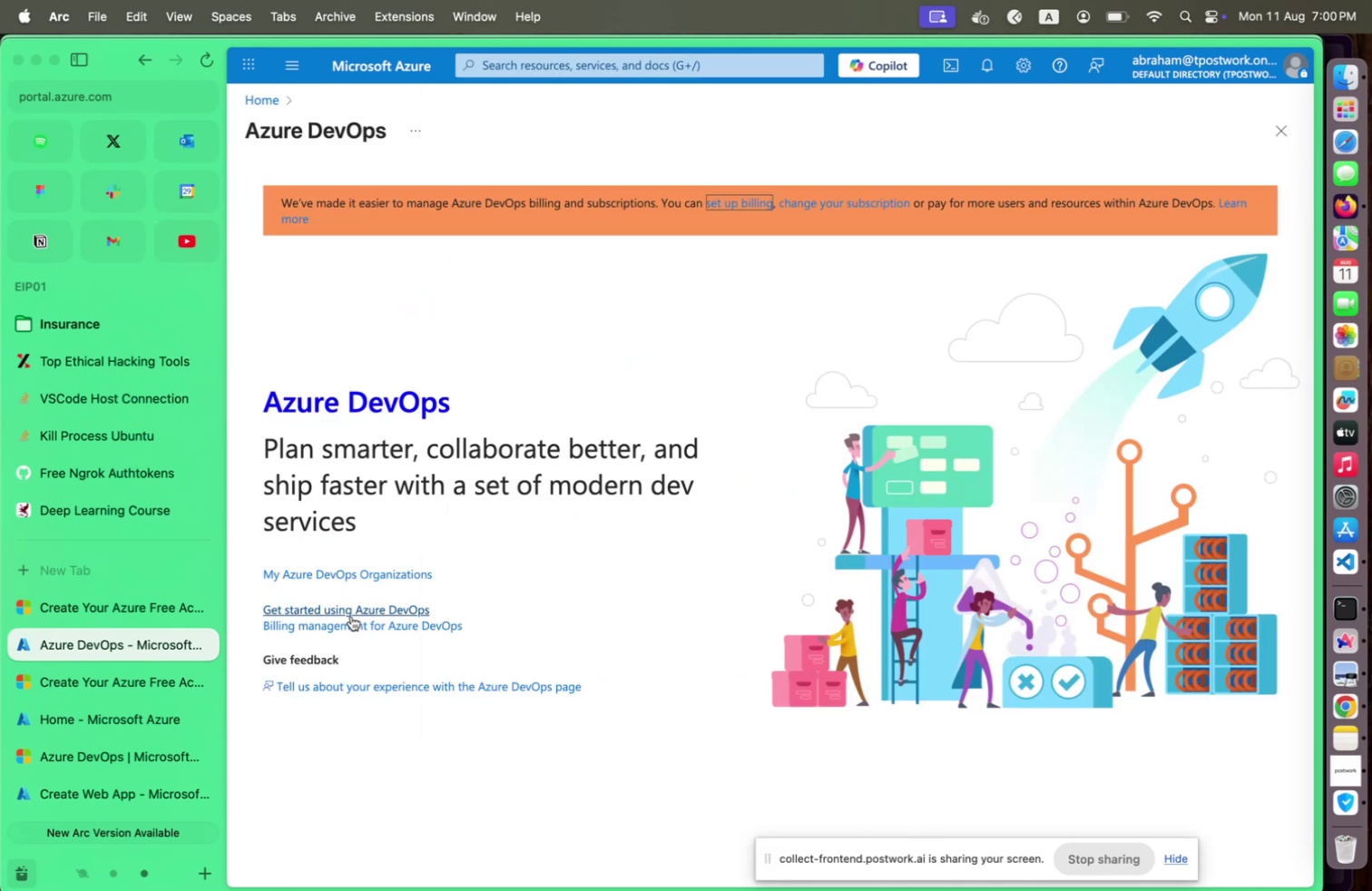 
left_click([364, 576])
 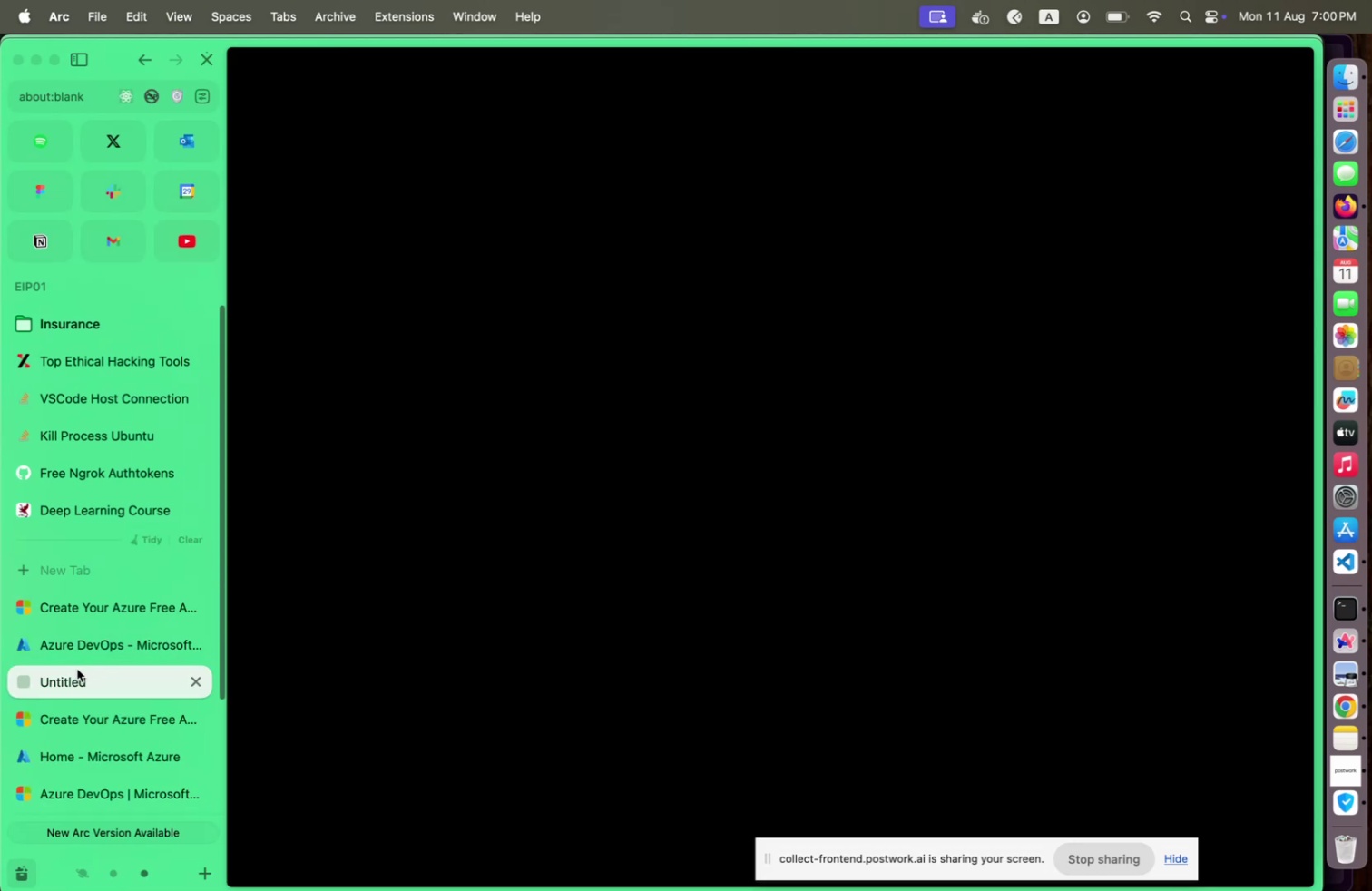 
left_click([93, 613])
 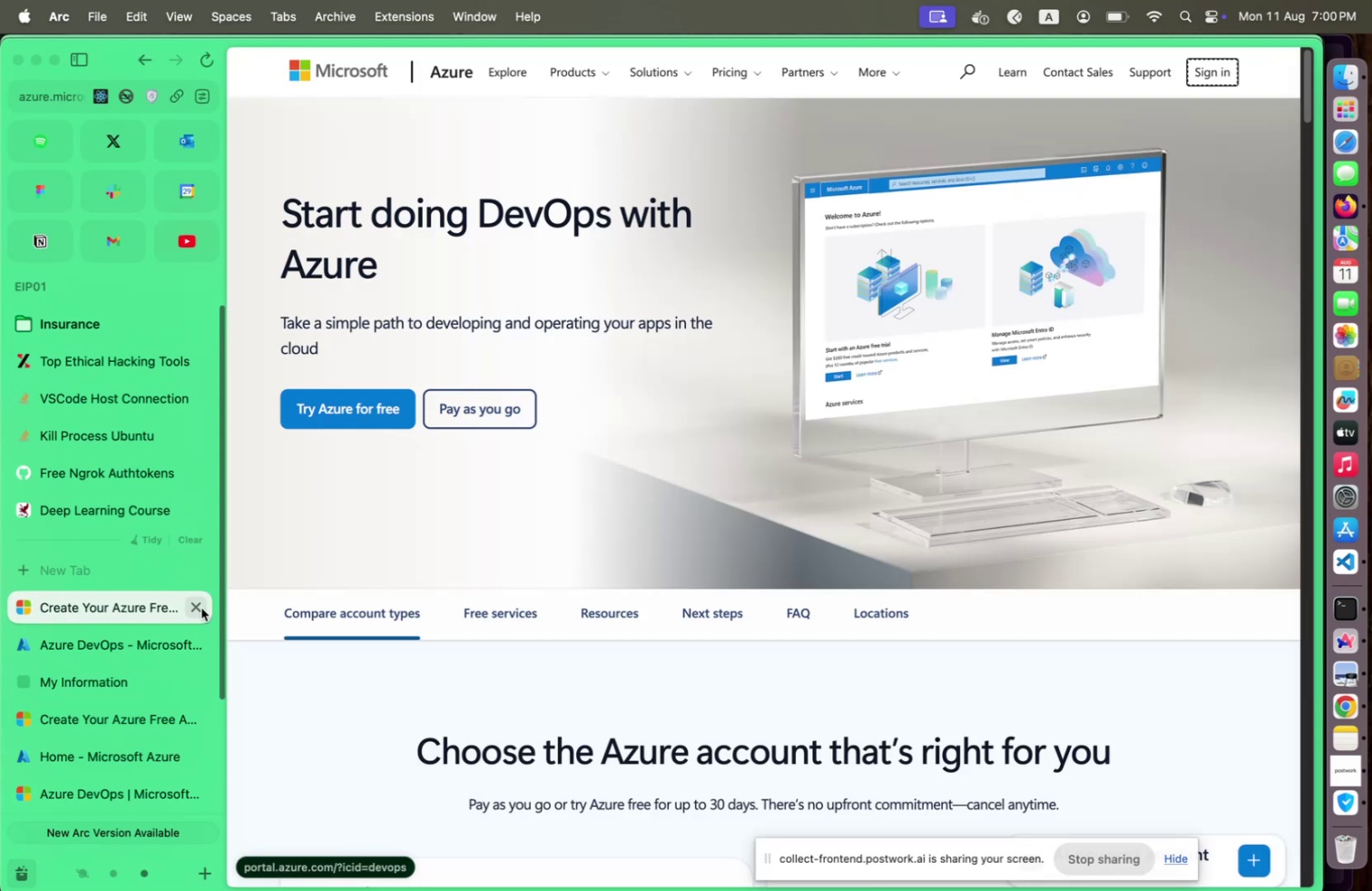 
left_click([202, 606])
 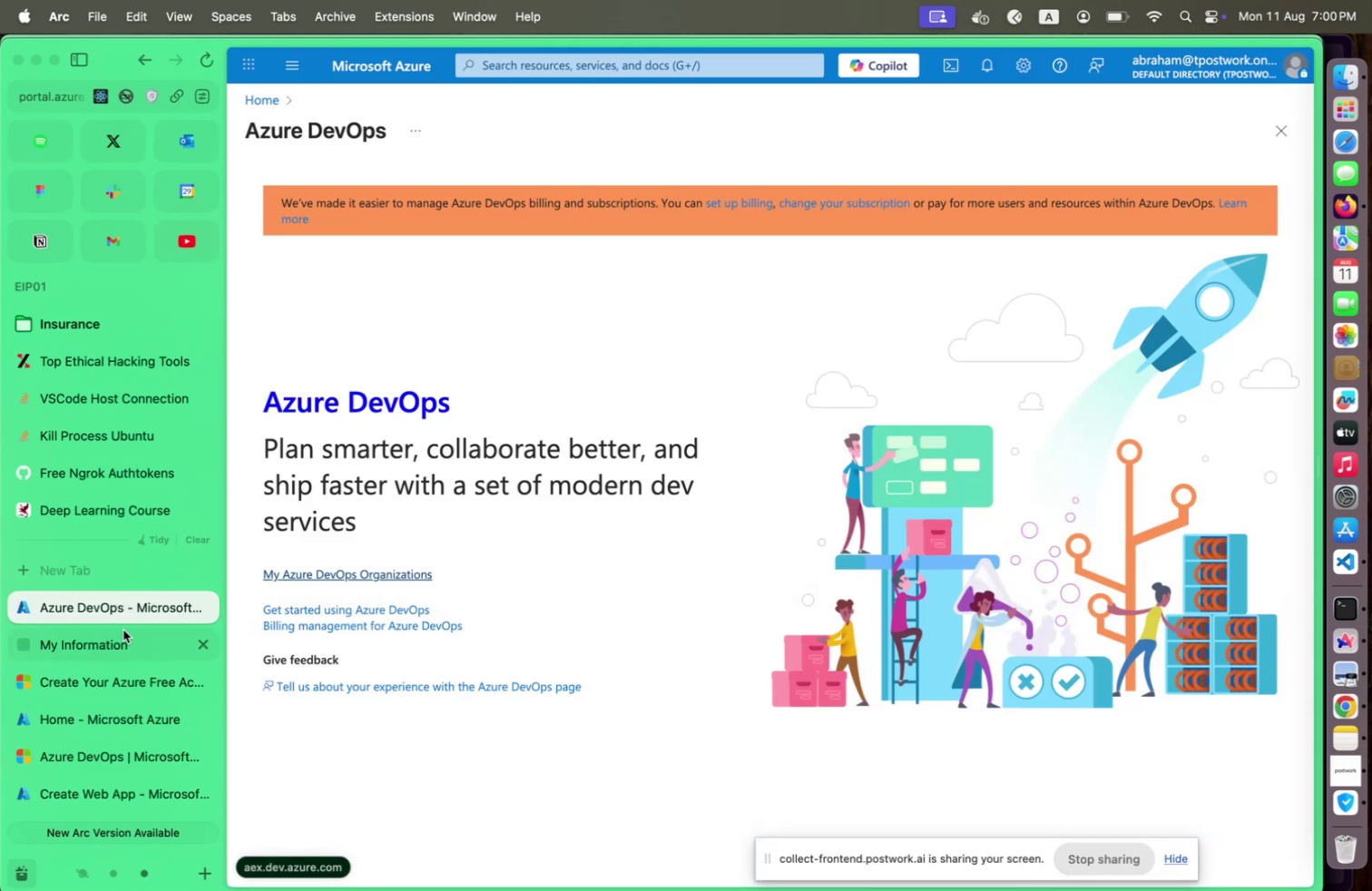 
left_click([116, 639])
 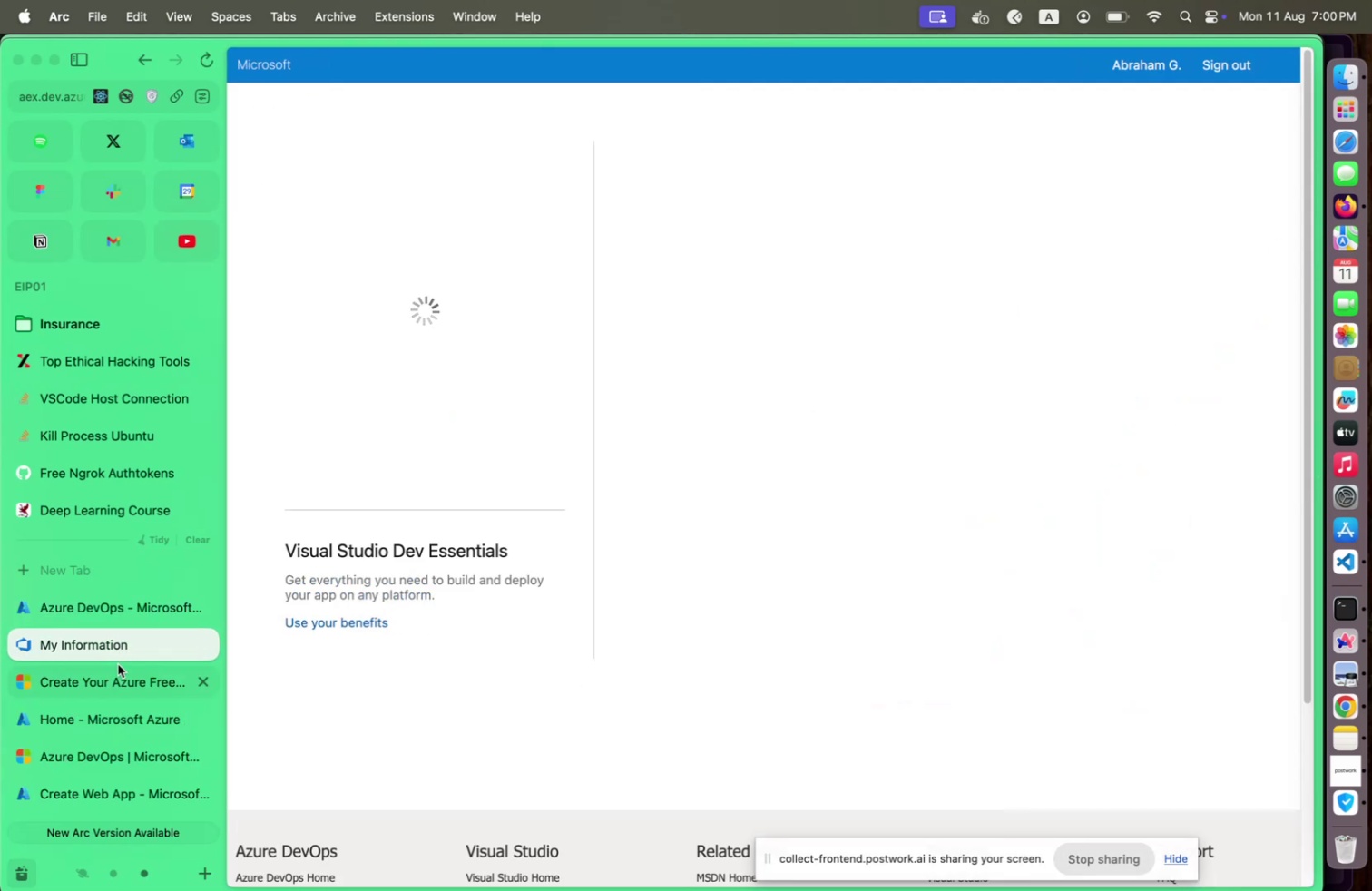 
left_click([113, 669])
 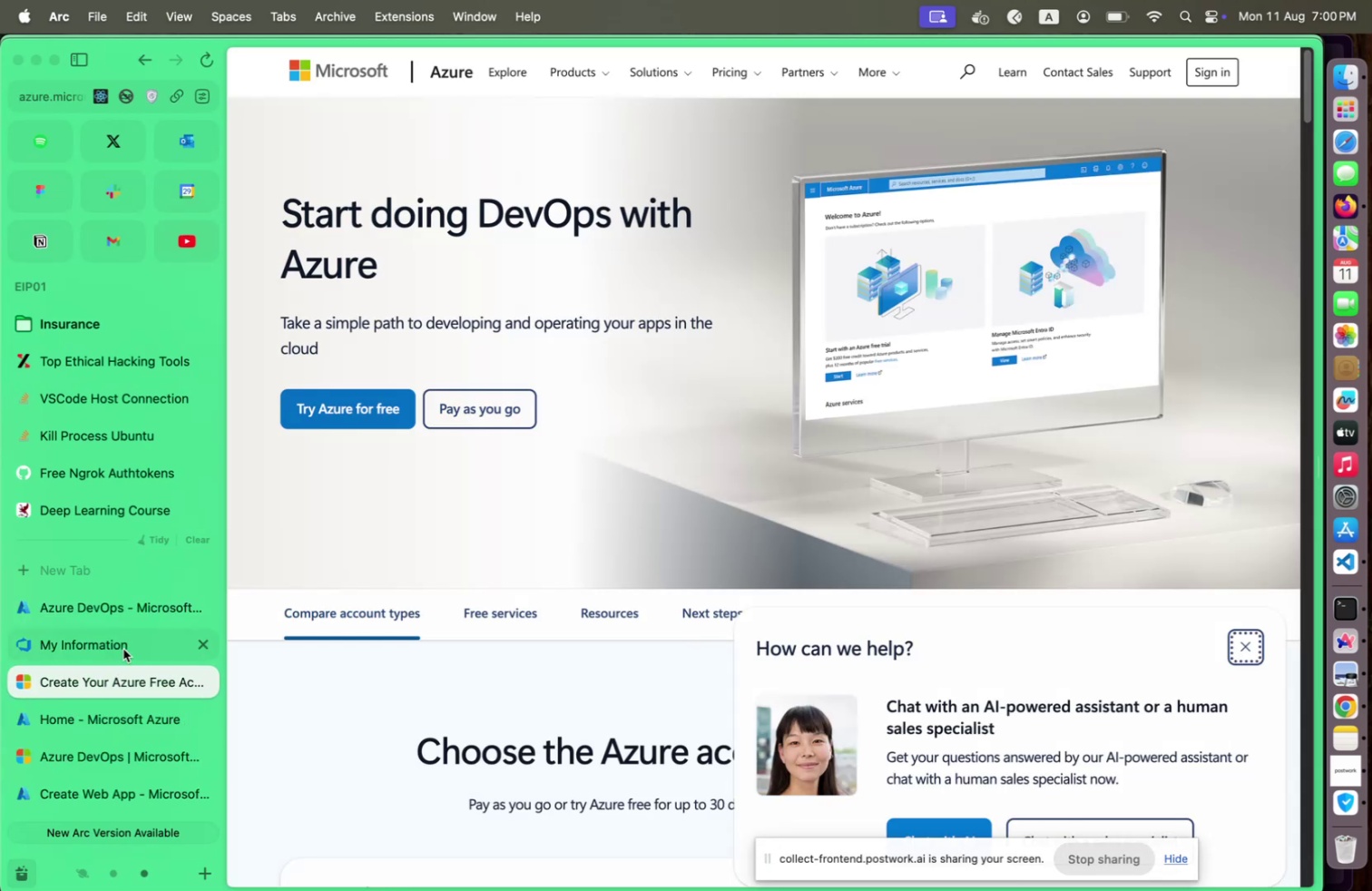 
left_click([123, 644])
 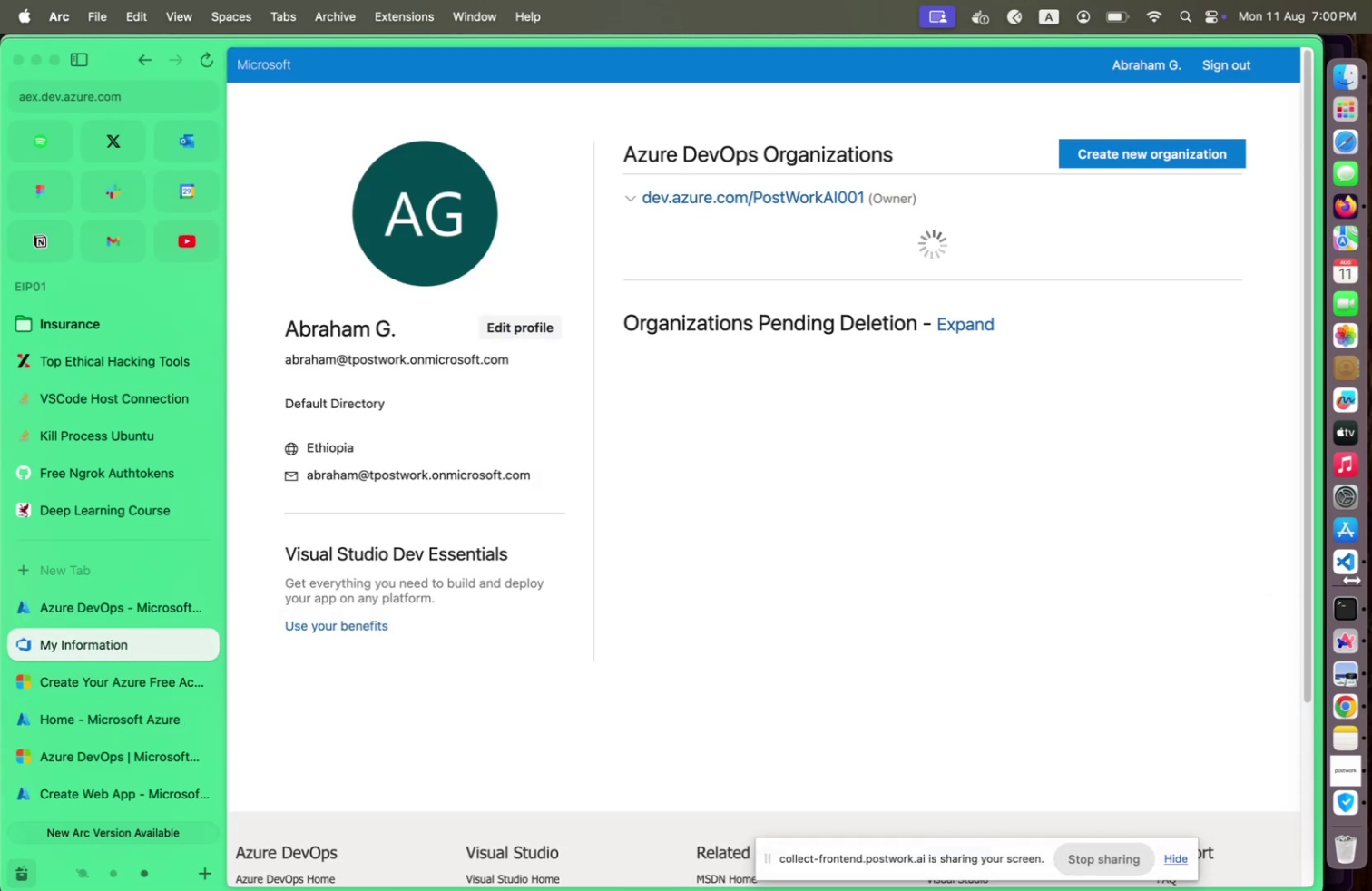 
right_click([1347, 566])
 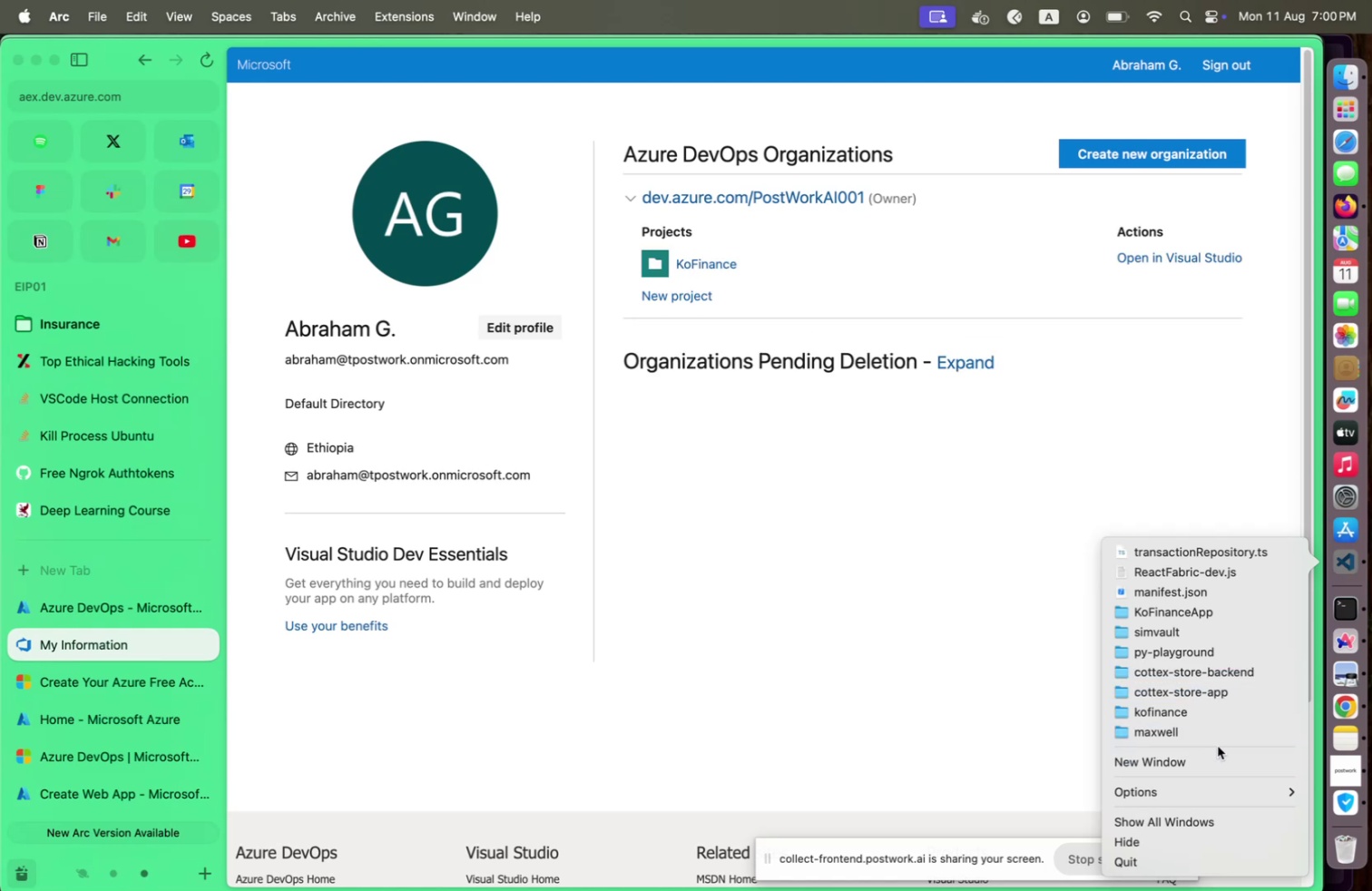 
wait(12.22)
 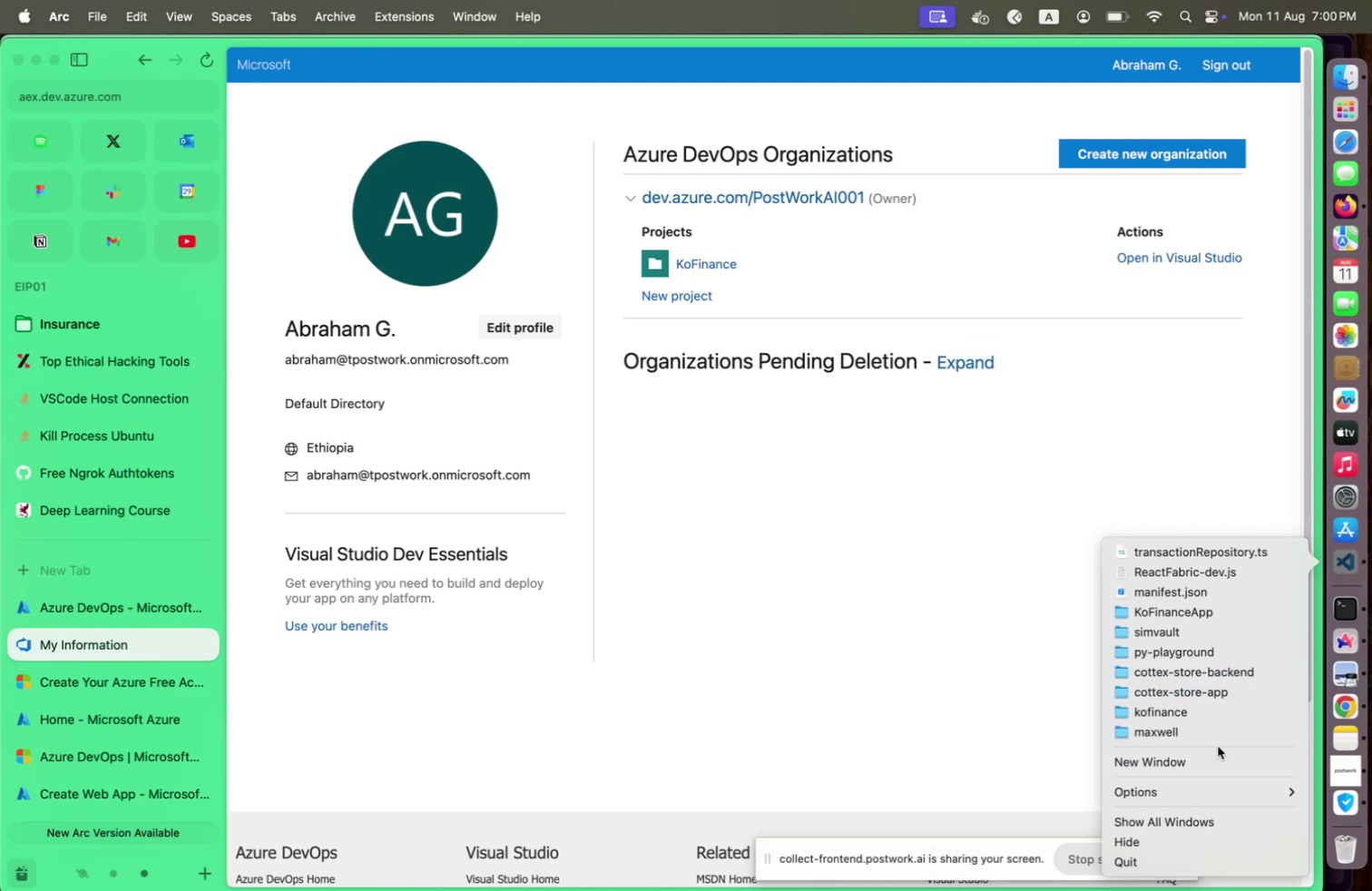 
left_click([900, 513])
 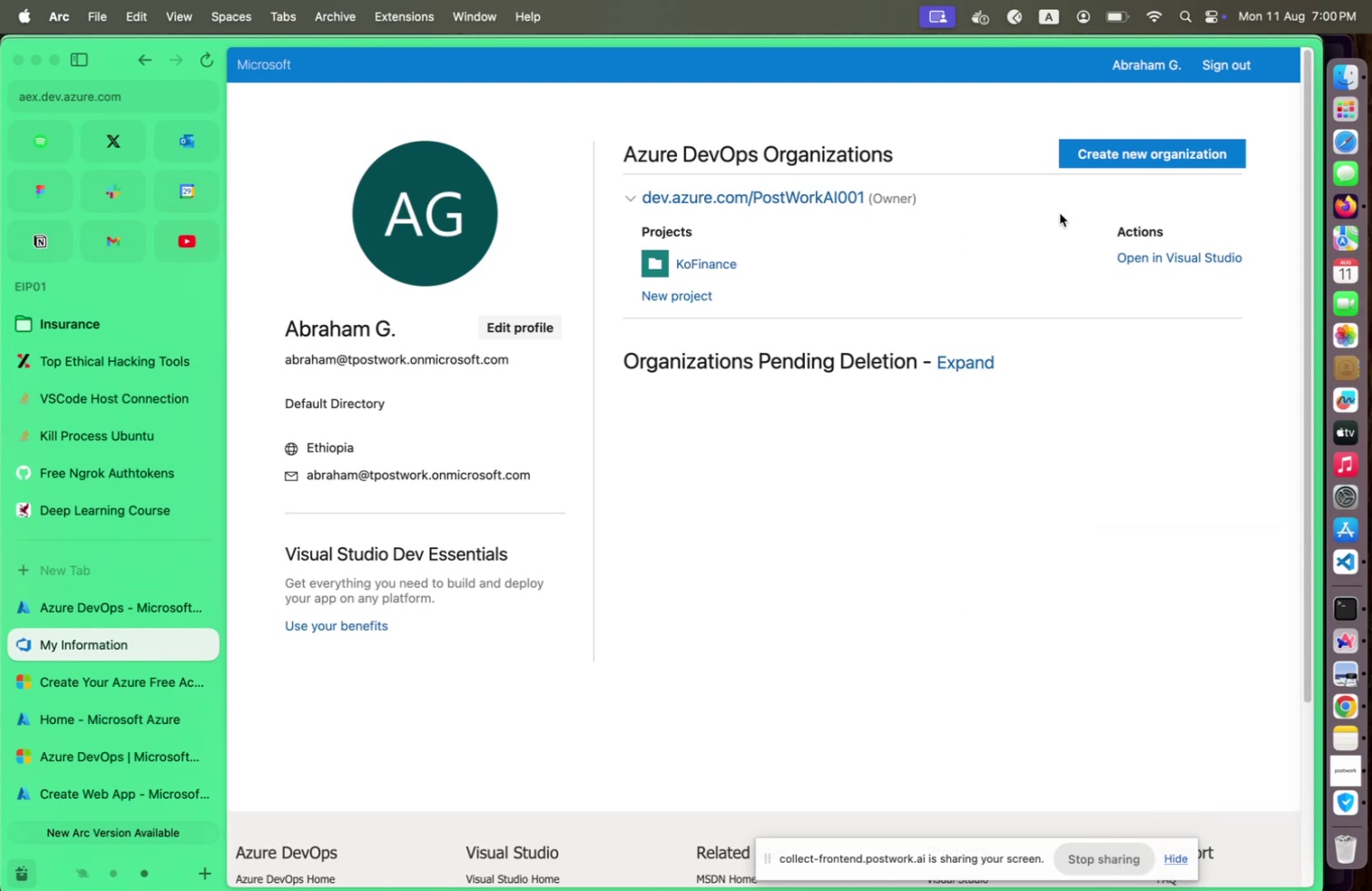 
wait(5.0)
 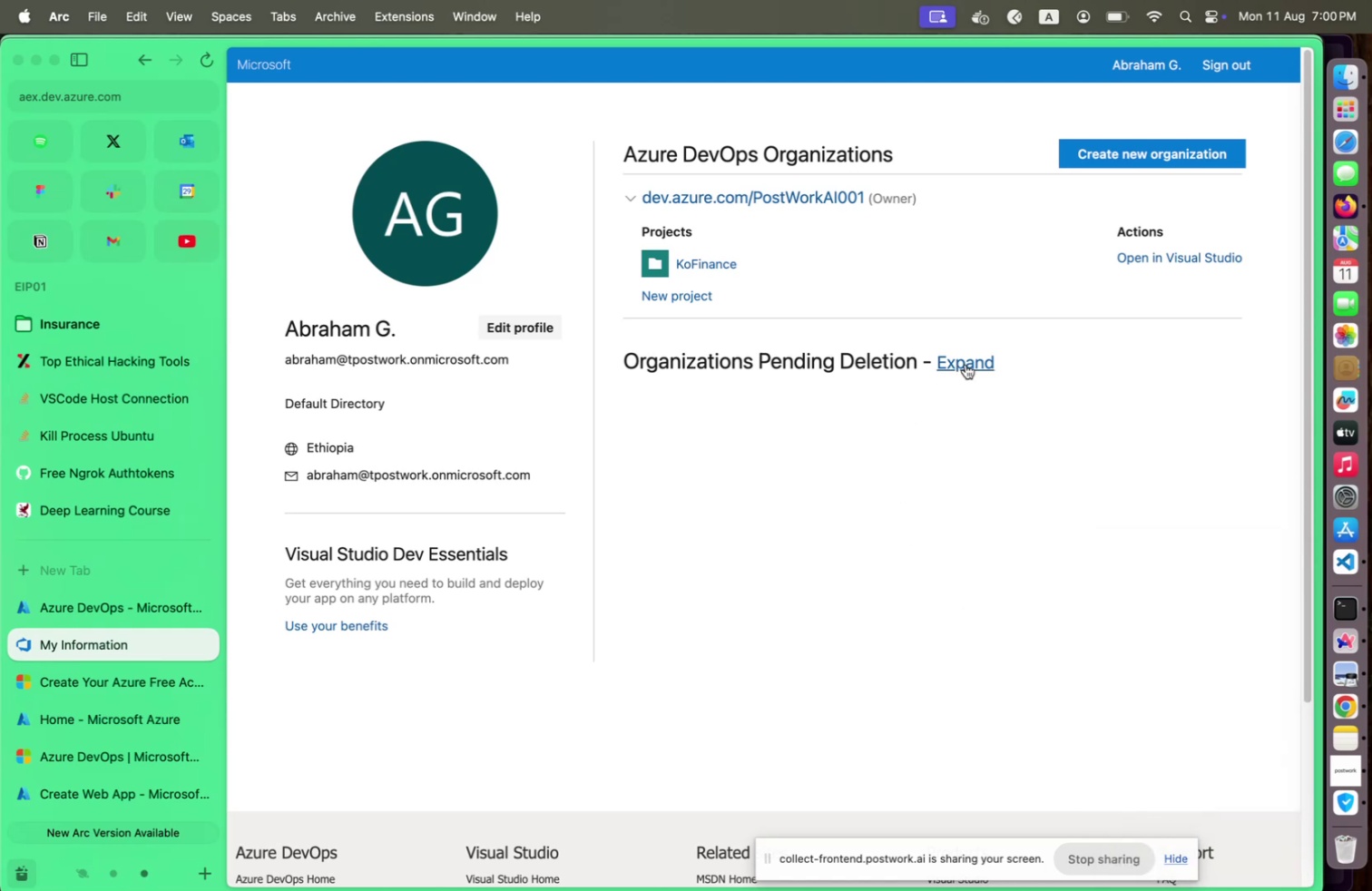 
left_click([761, 196])
 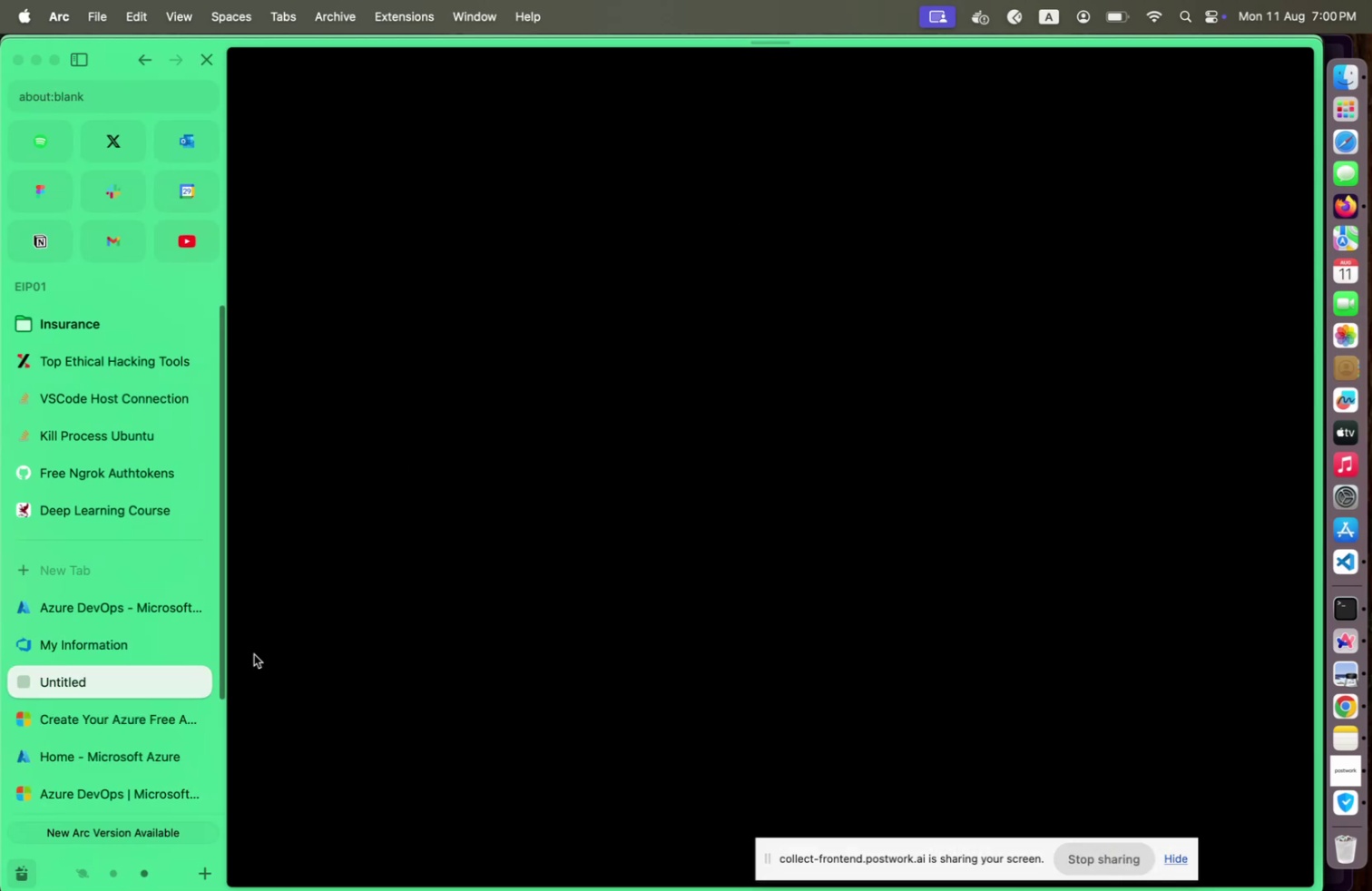 
left_click([197, 672])
 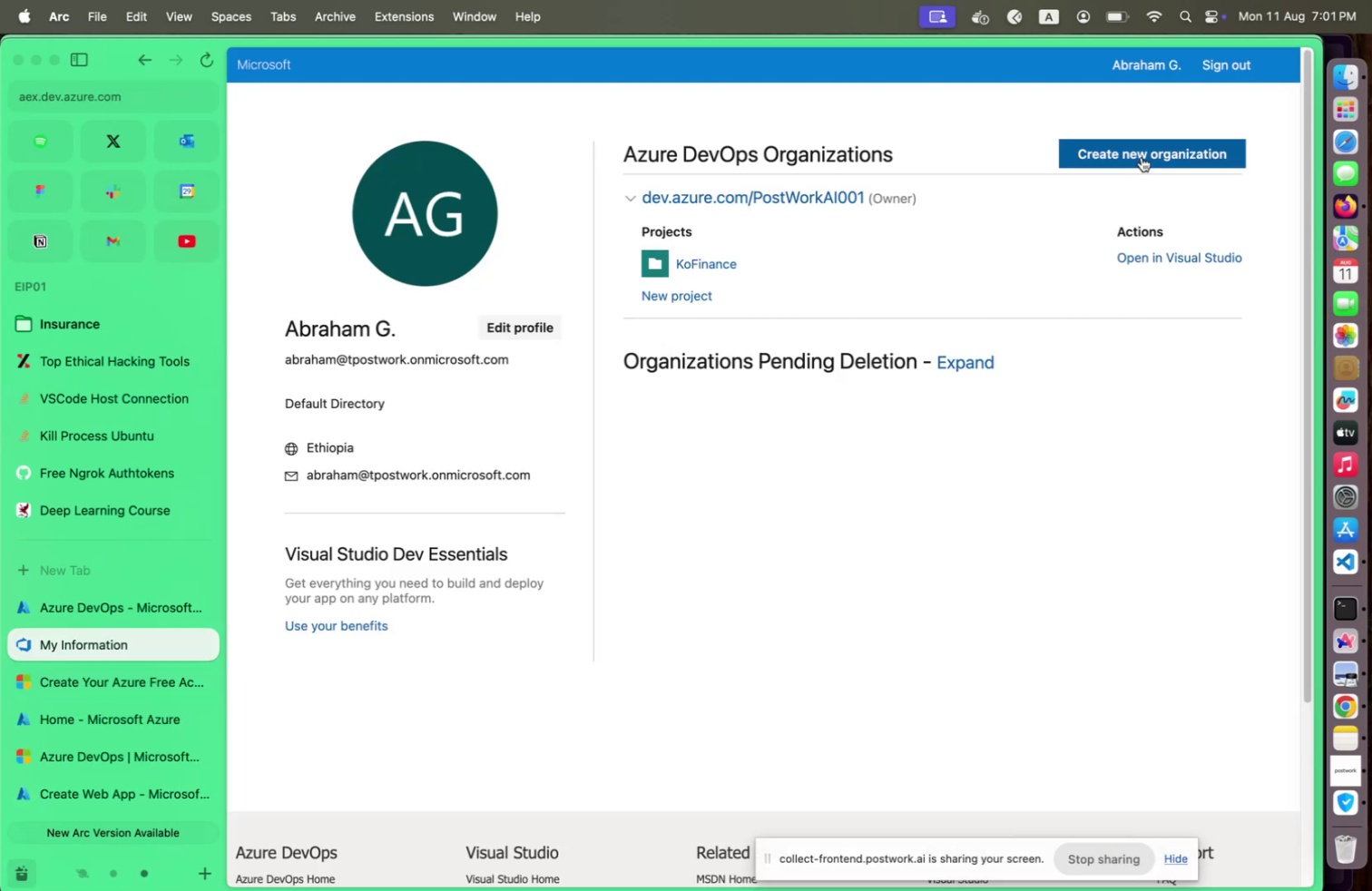 
left_click([1142, 156])
 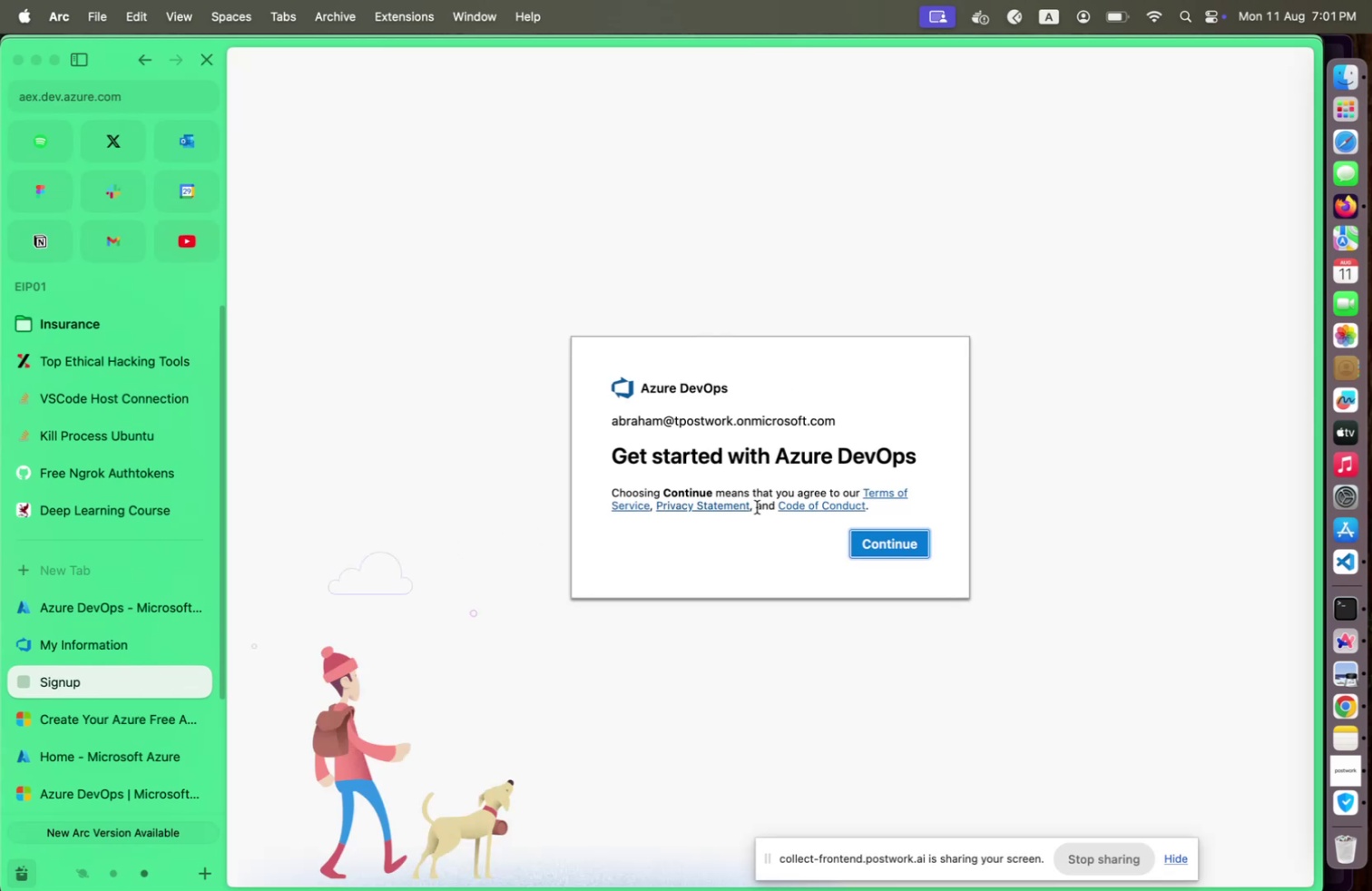 
left_click([886, 534])
 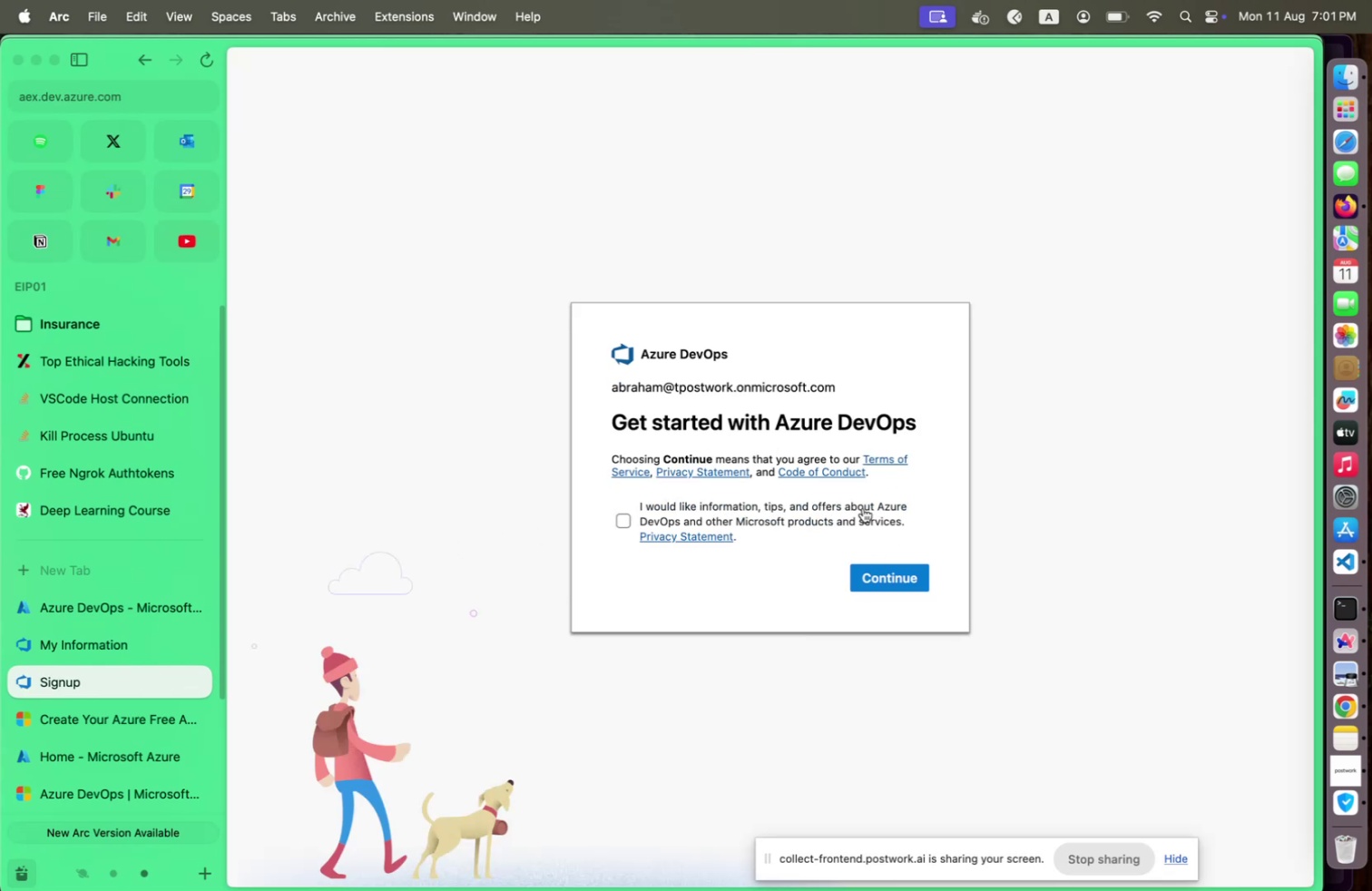 
left_click([867, 501])
 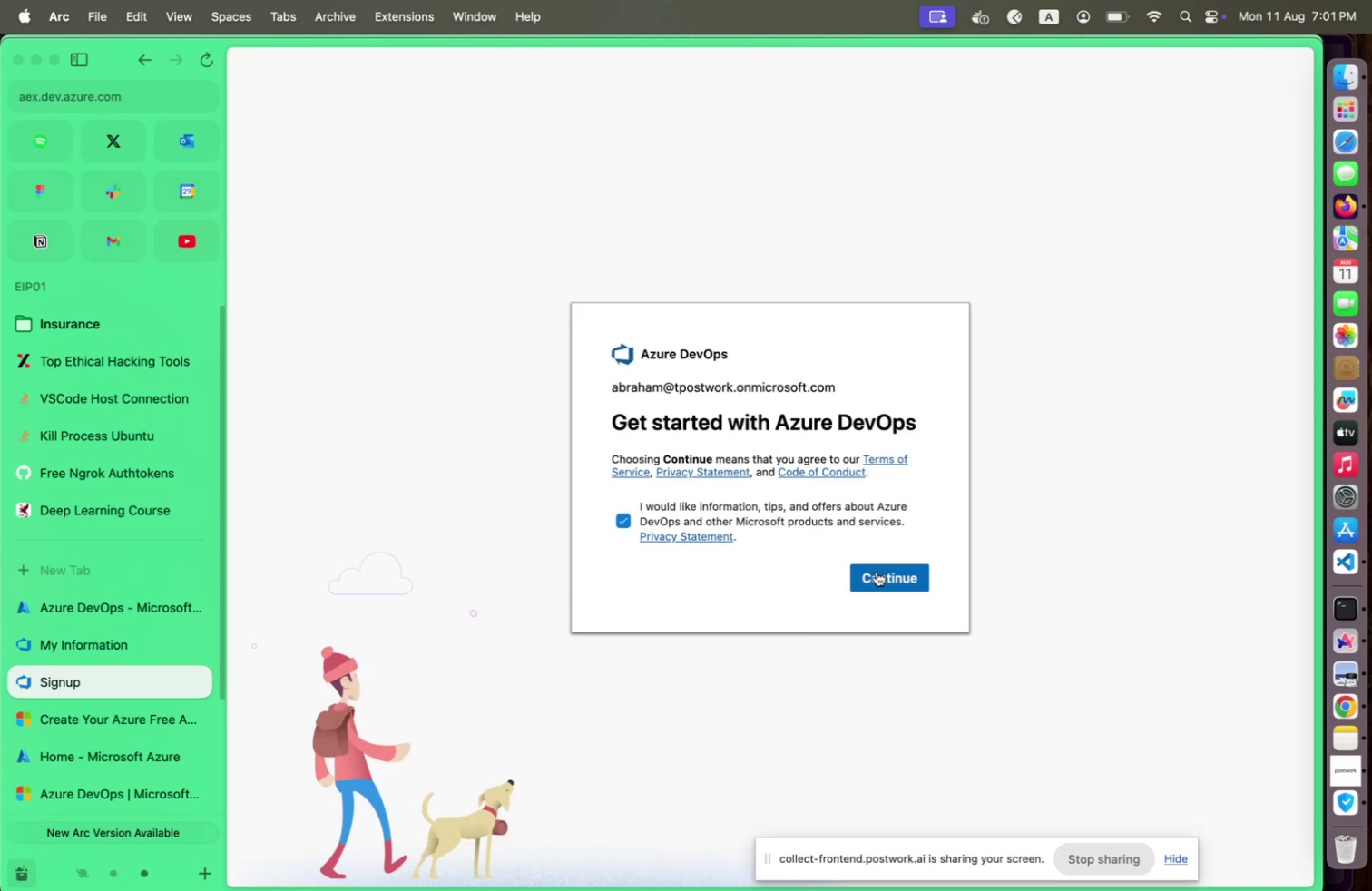 
left_click([877, 571])
 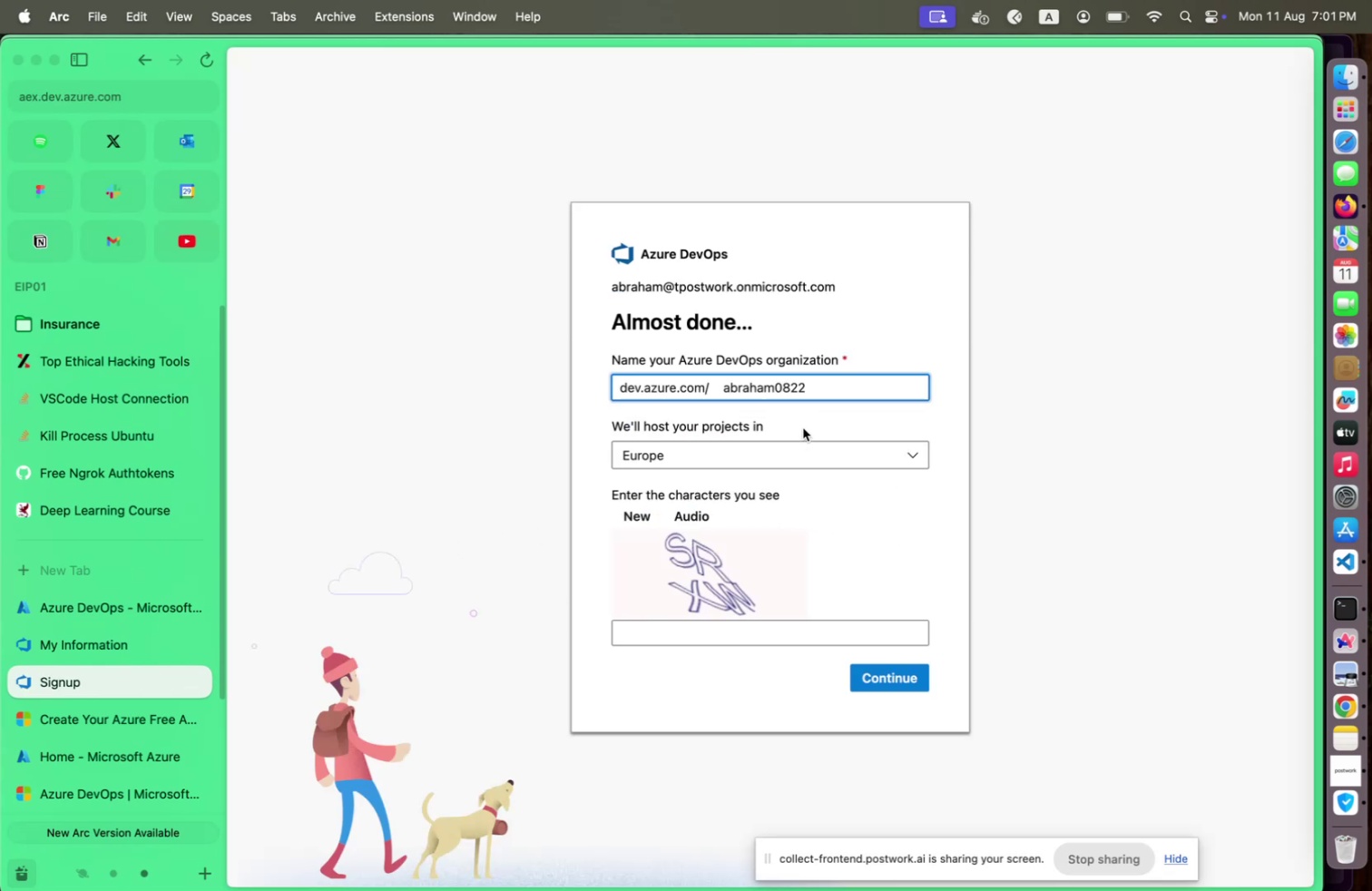 
left_click_drag(start_coordinate=[811, 393], to_coordinate=[670, 390])
 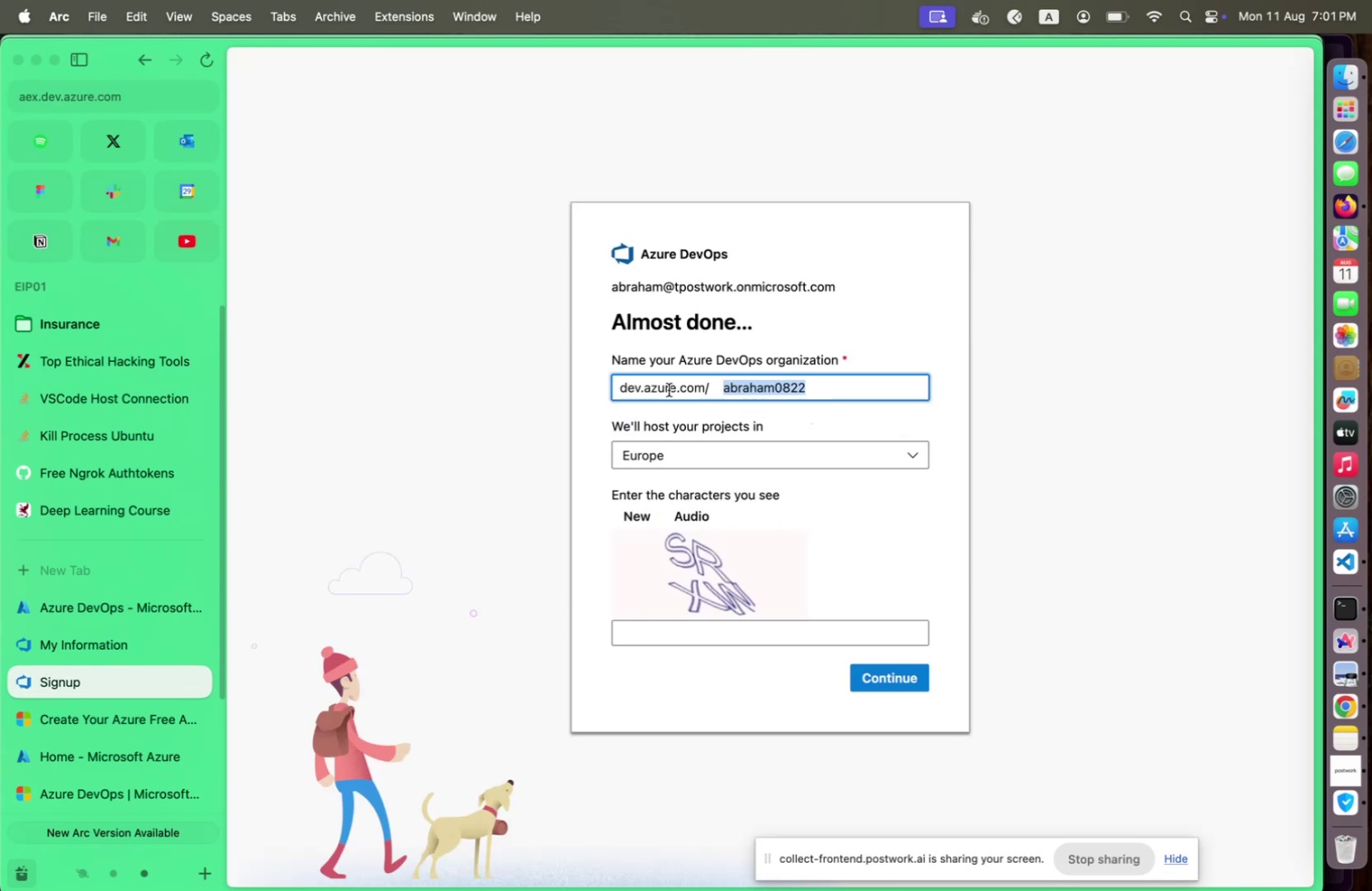 
type(PostWorkAI-002)
 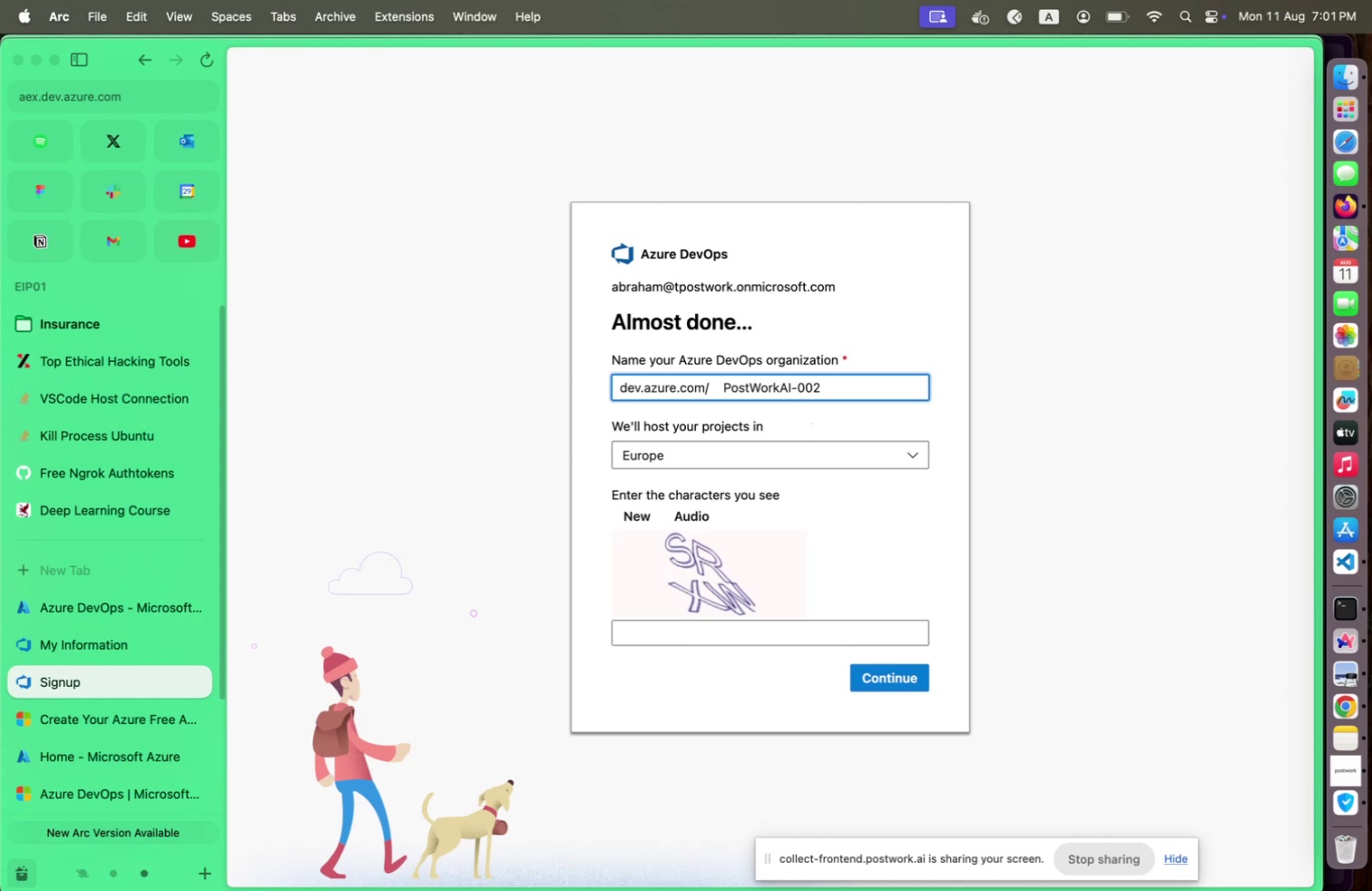 
left_click([673, 469])
 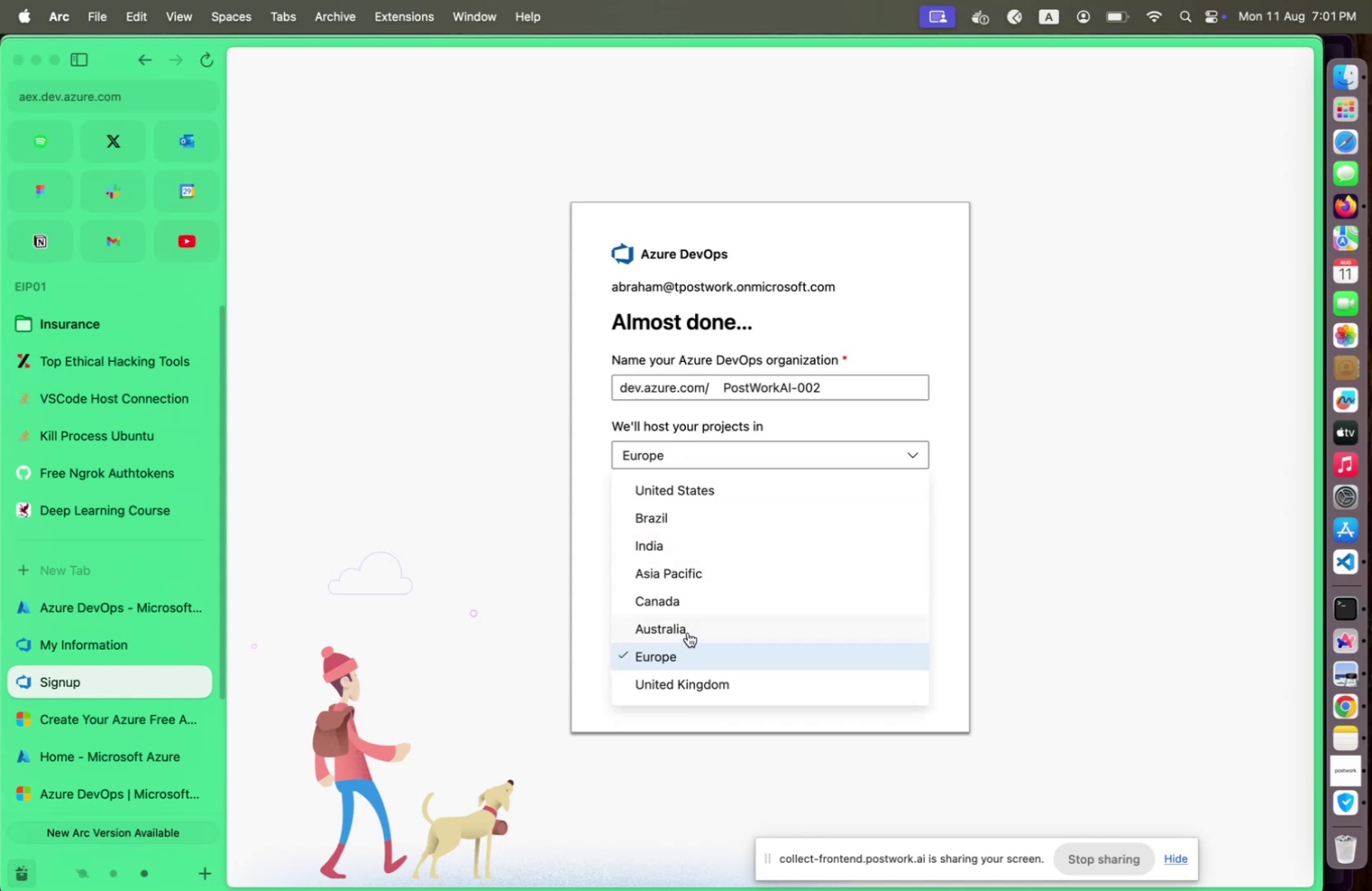 
scroll: coordinate [684, 598], scroll_direction: none, amount: 0.0
 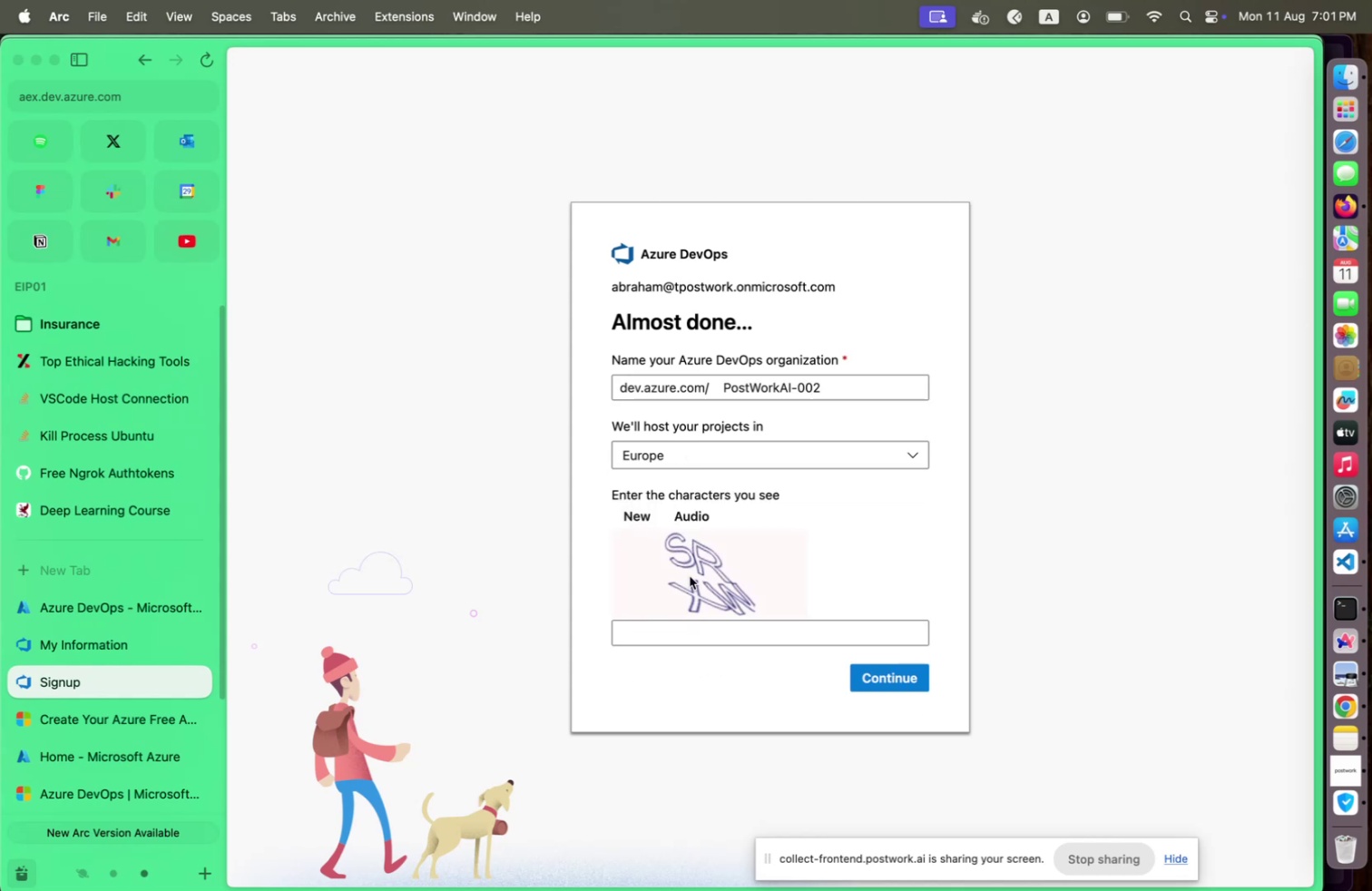 
left_click([676, 628])
 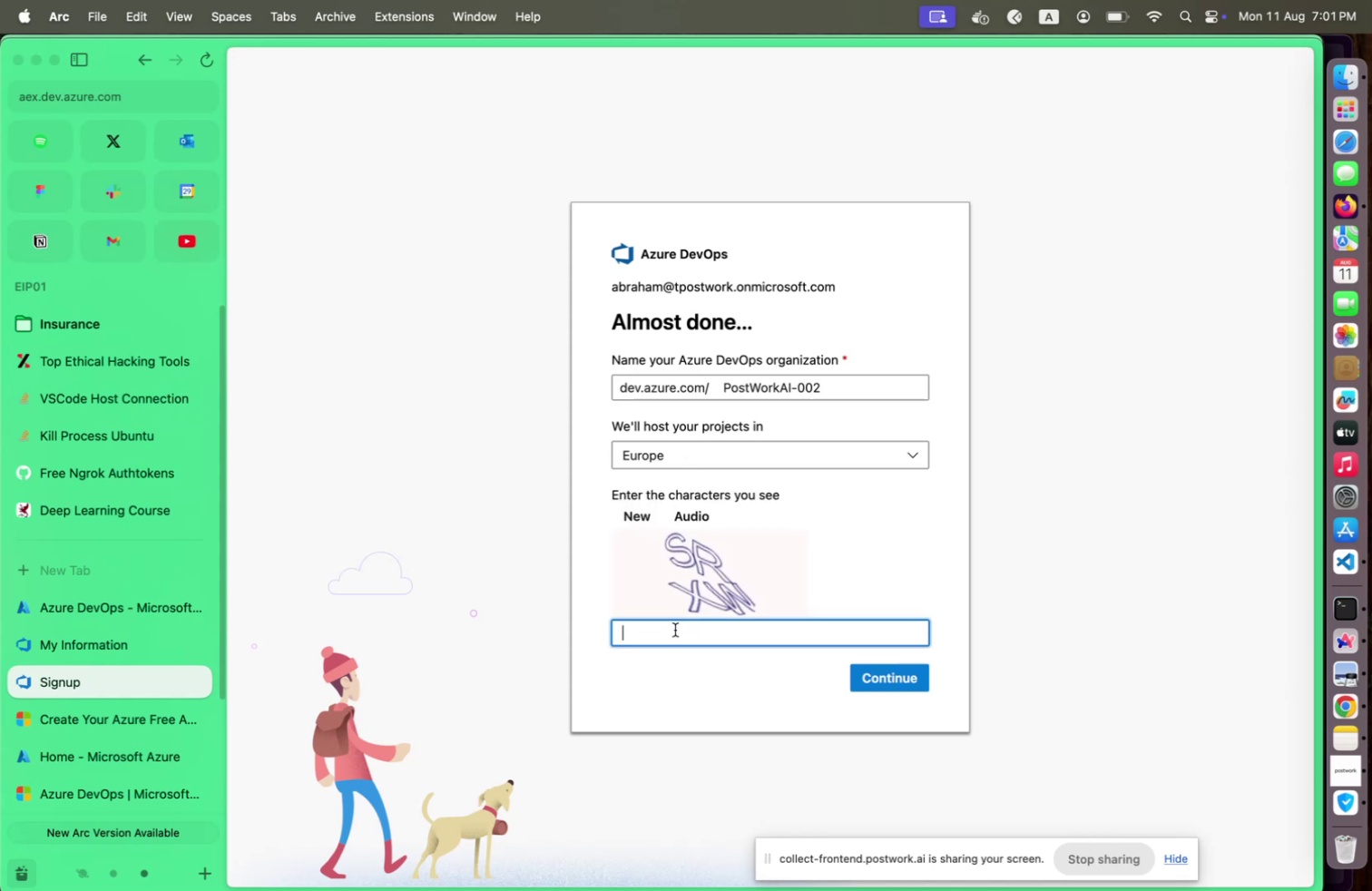 
type(ST)
key(Backspace)
type(RXW)
 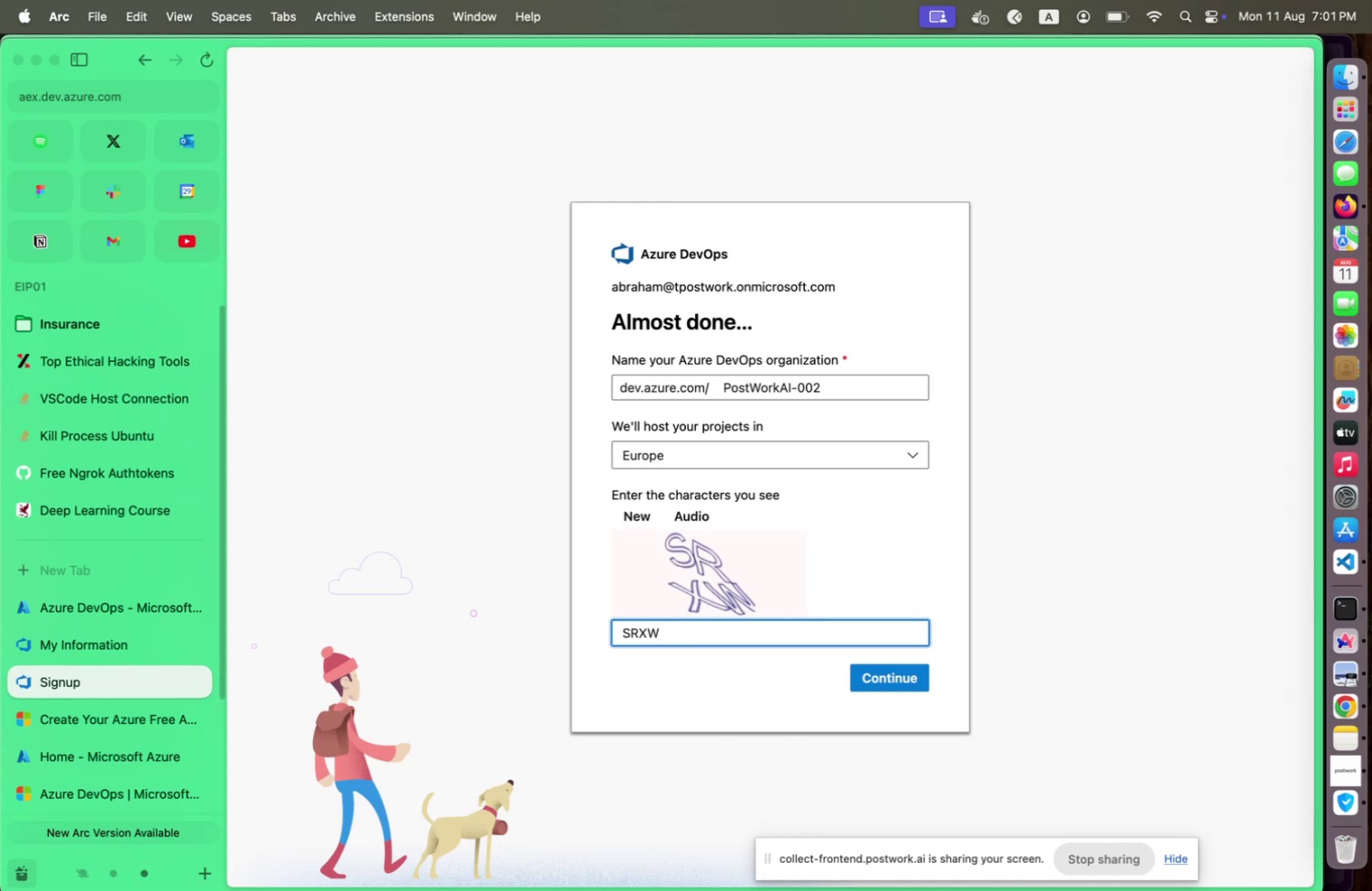 
double_click([876, 667])
 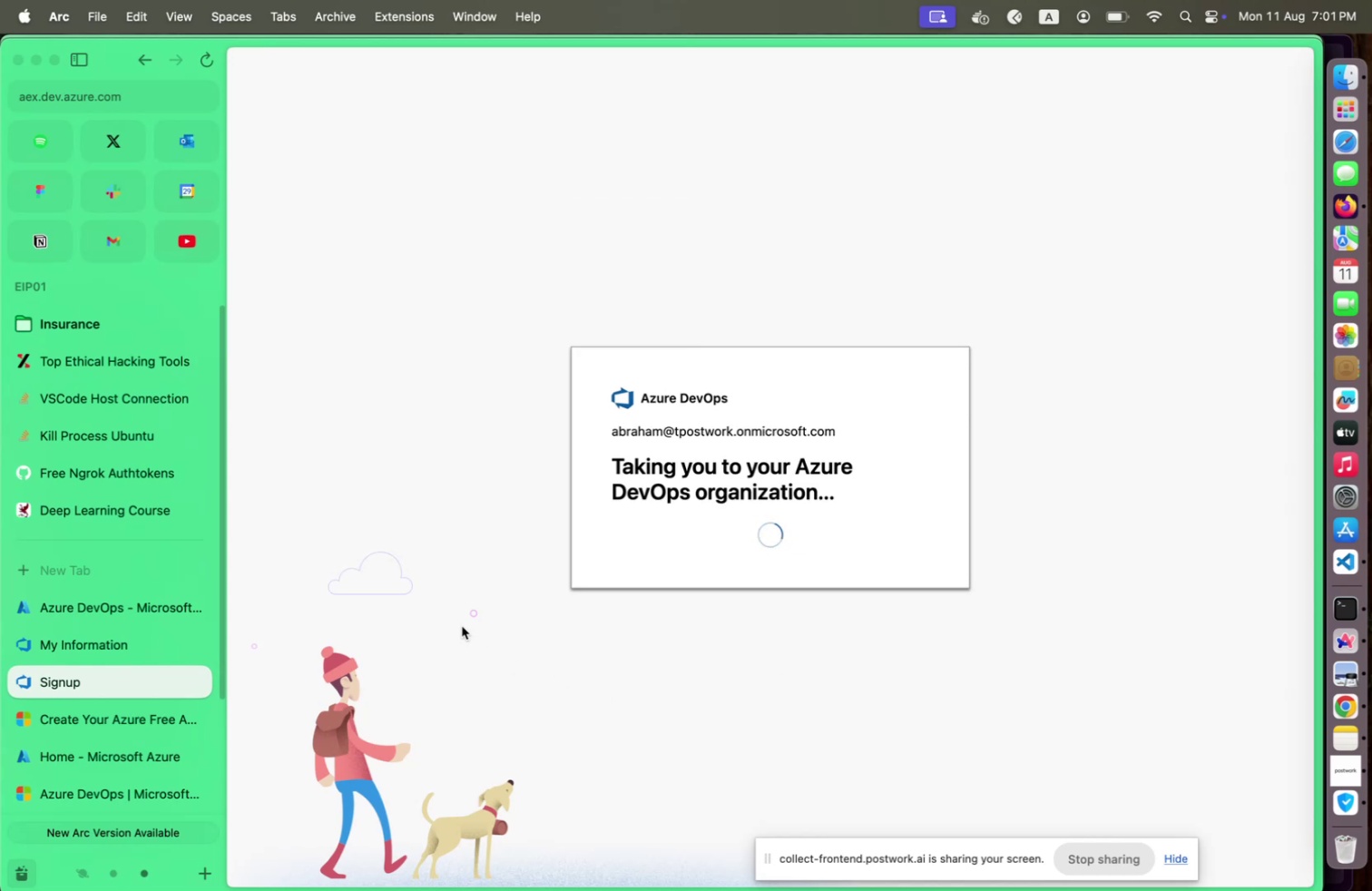 
wait(9.22)
 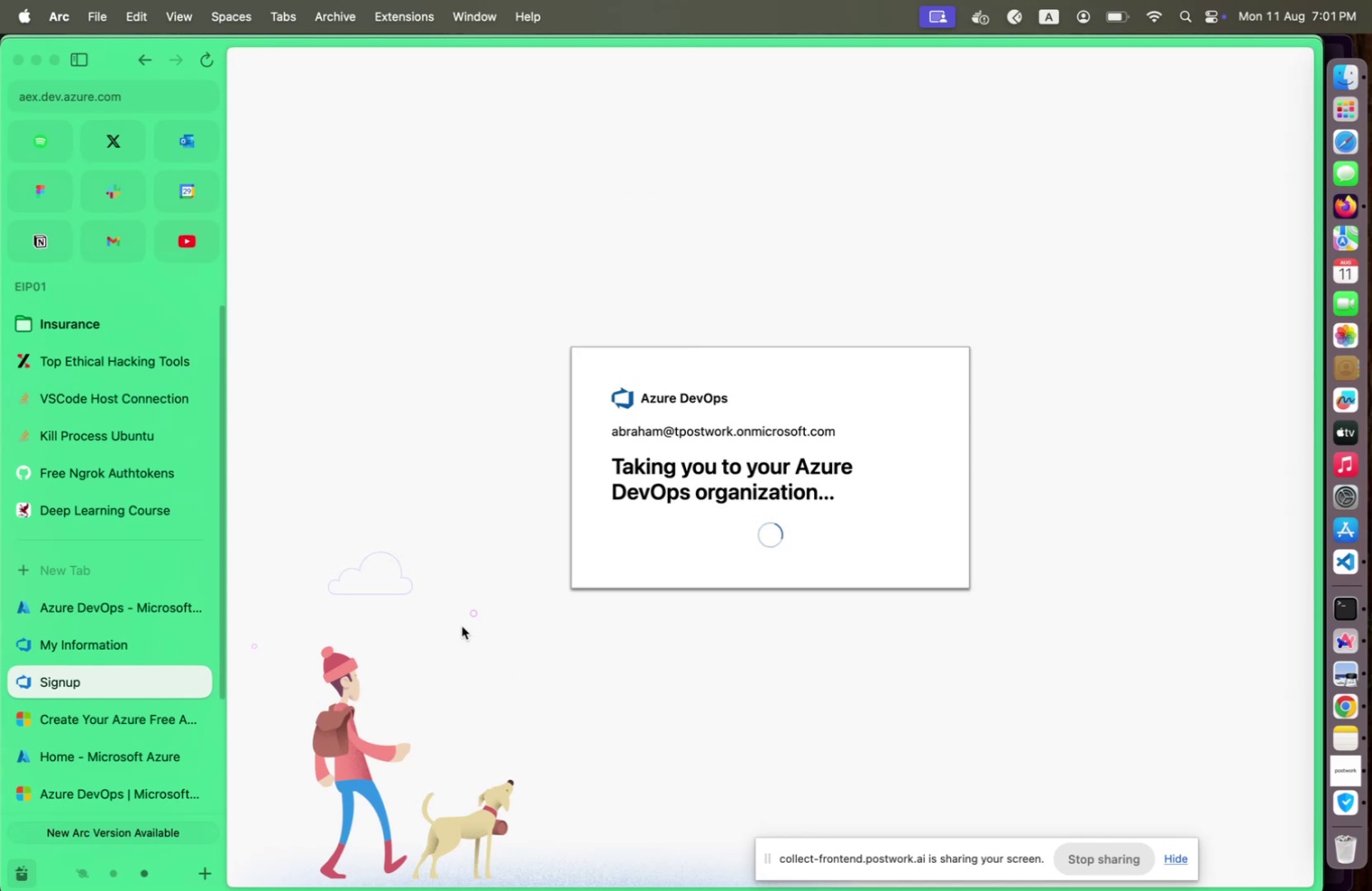 
left_click([82, 652])
 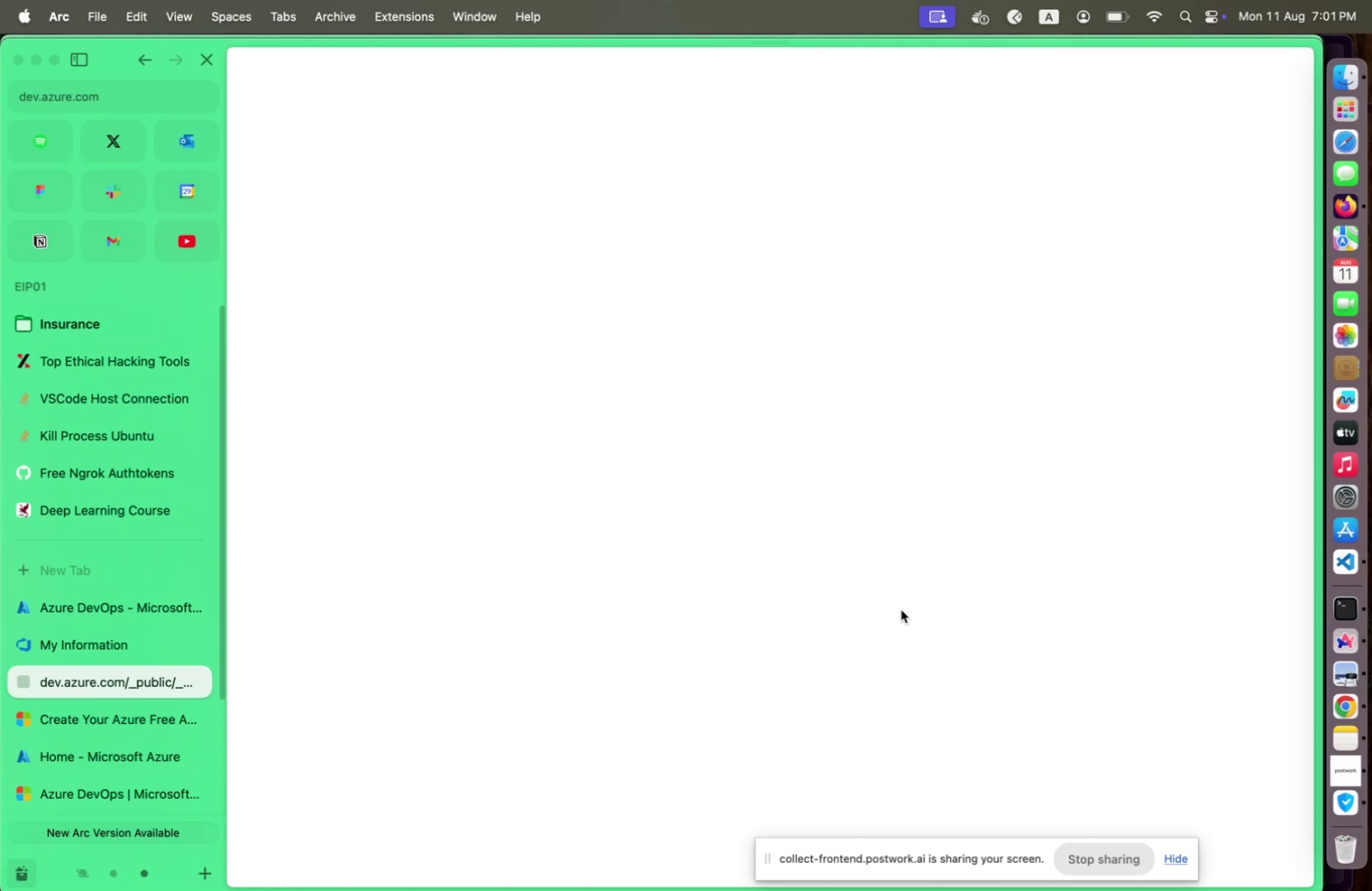 
wait(15.16)
 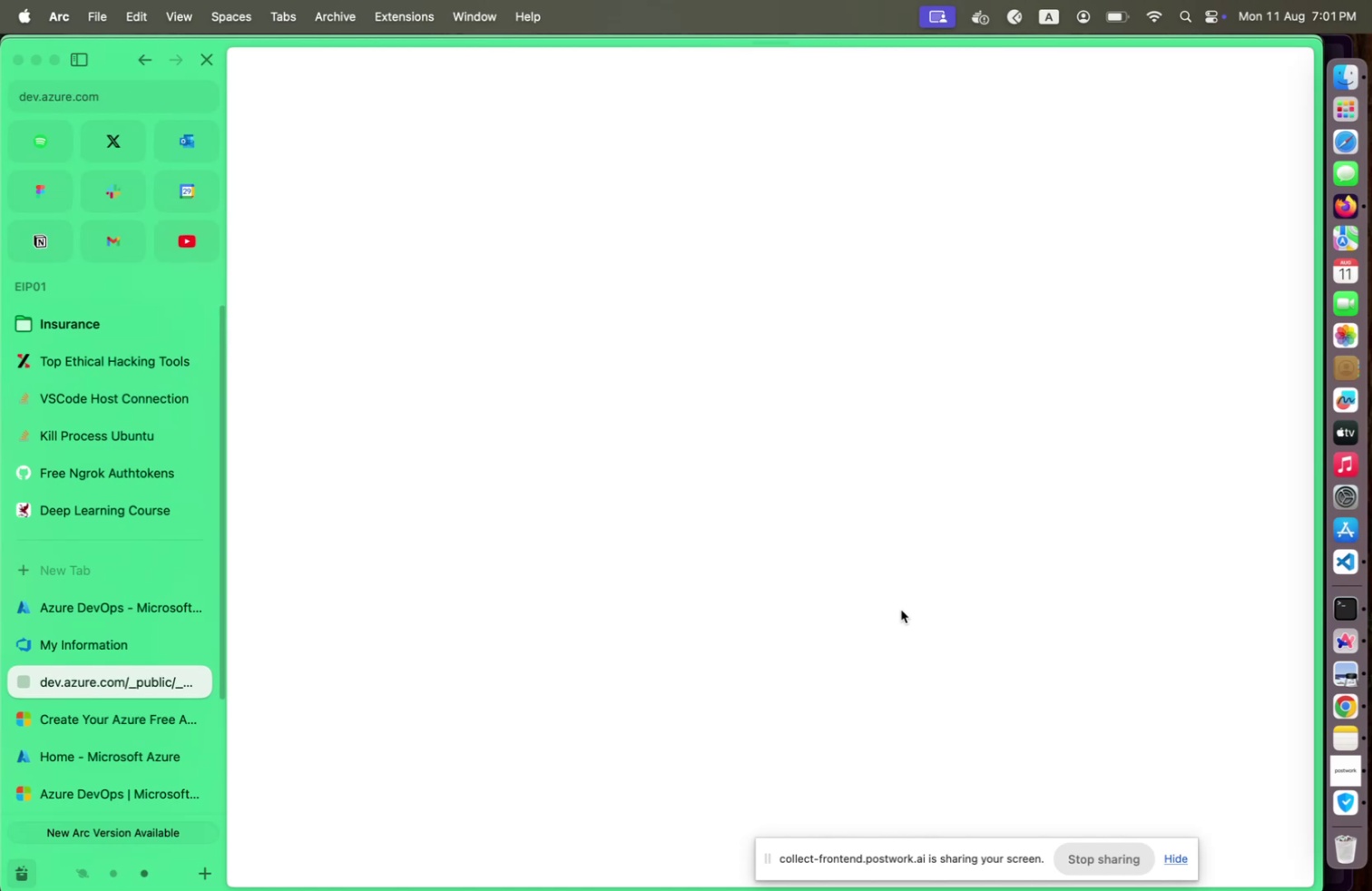 
scroll: coordinate [81, 676], scroll_direction: down, amount: 8.0
 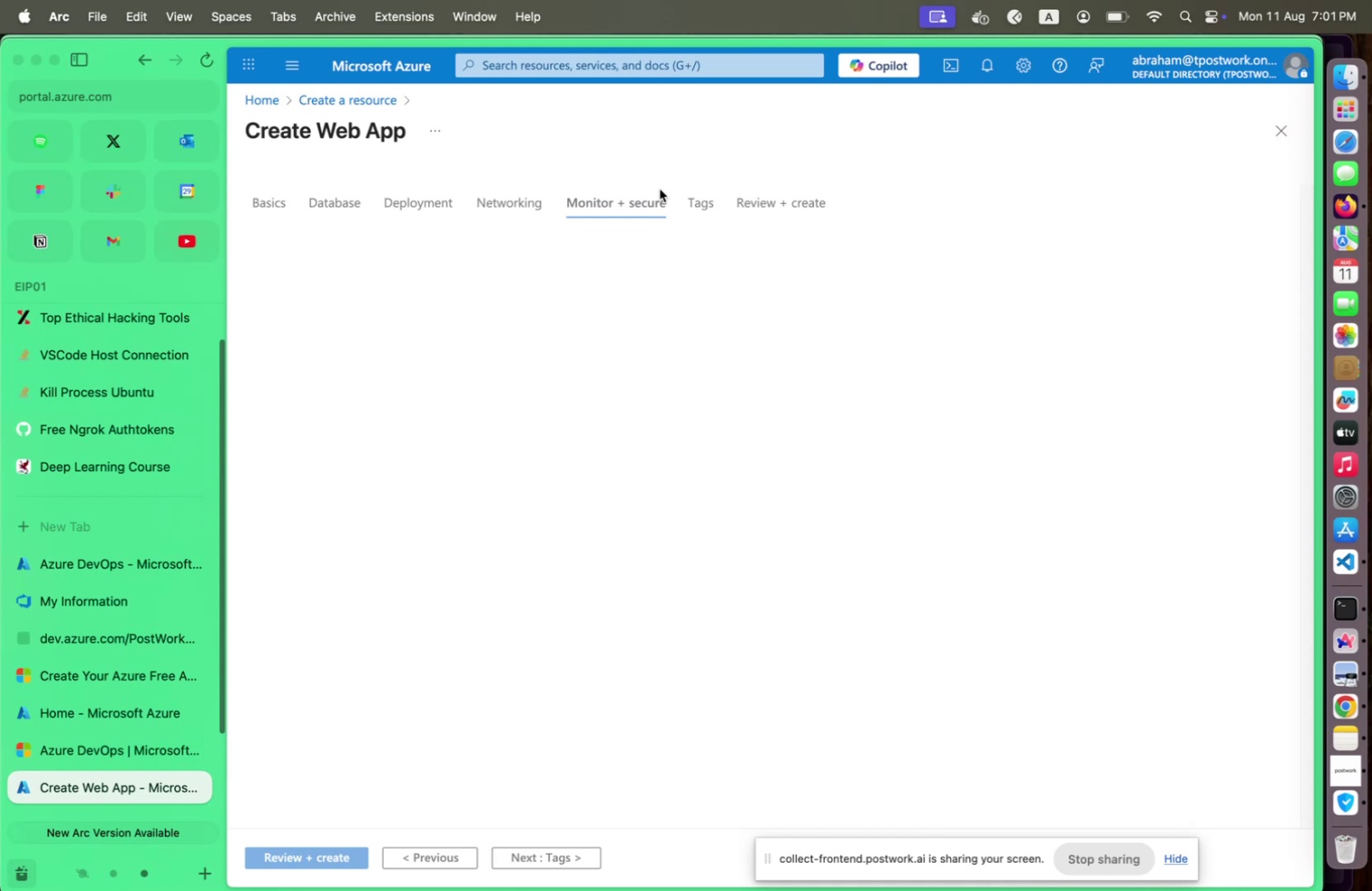 
left_click_drag(start_coordinate=[377, 843], to_coordinate=[386, 815])
 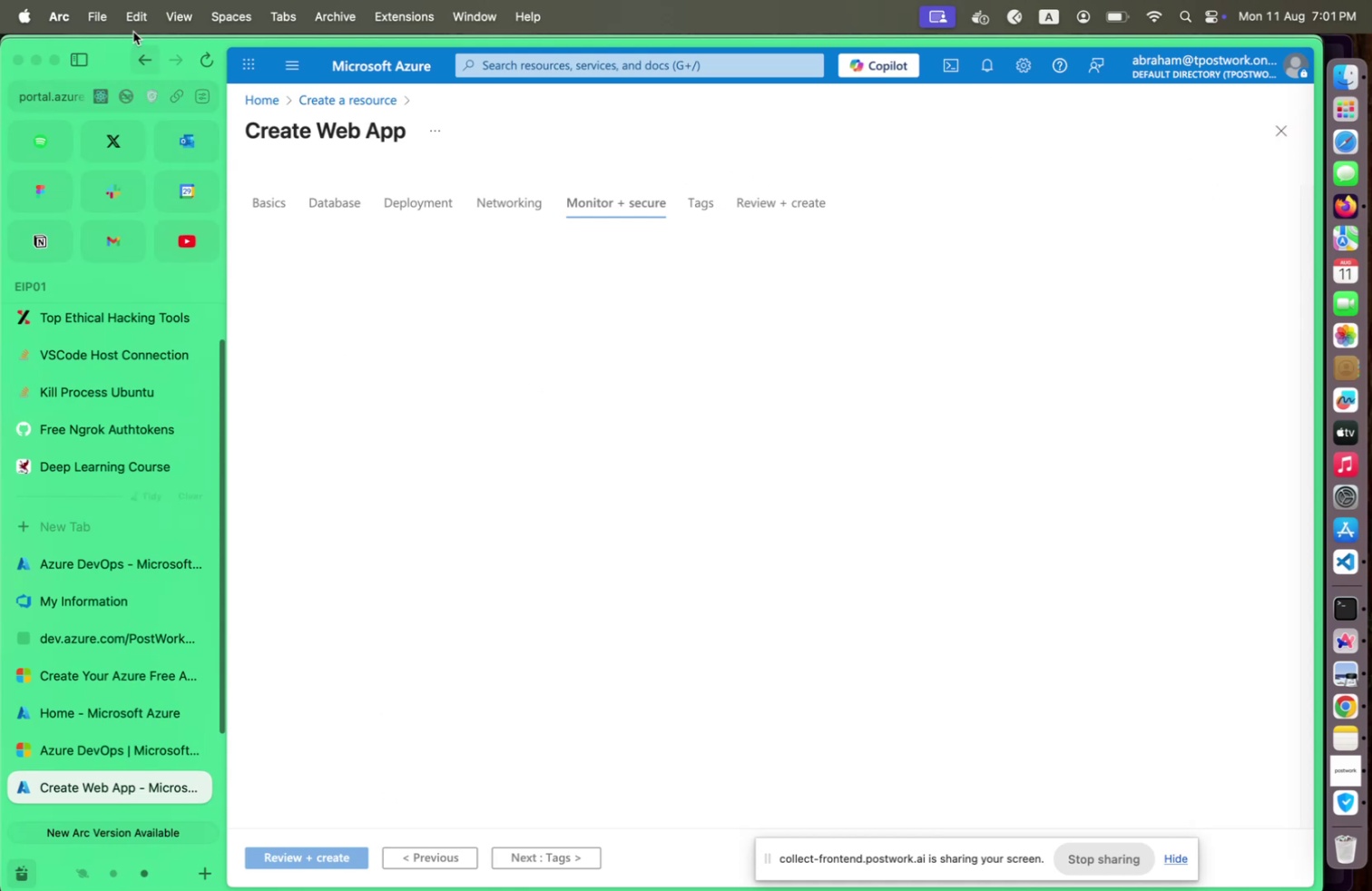 
left_click([133, 32])
 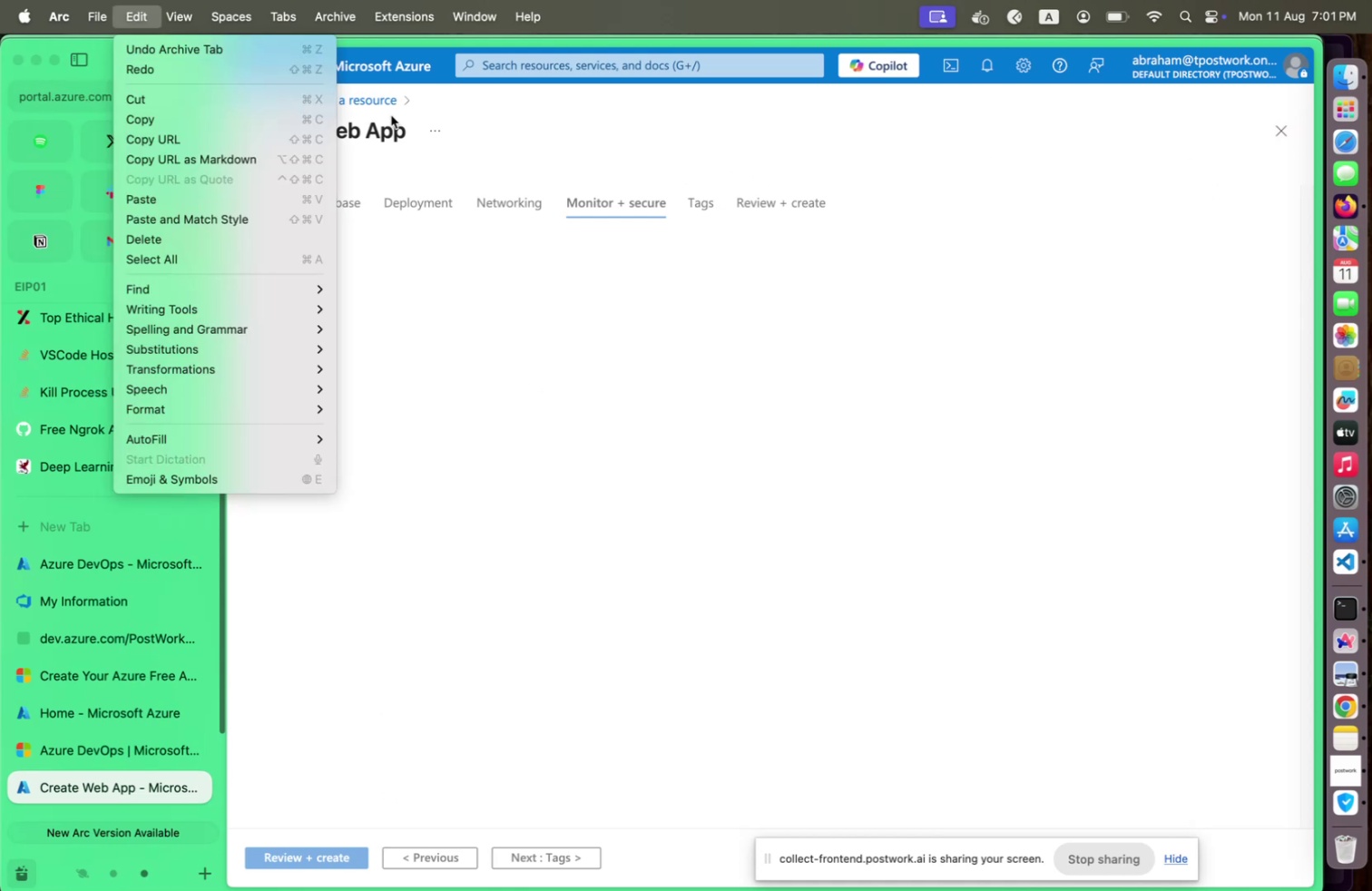 
left_click_drag(start_coordinate=[454, 153], to_coordinate=[446, 153])
 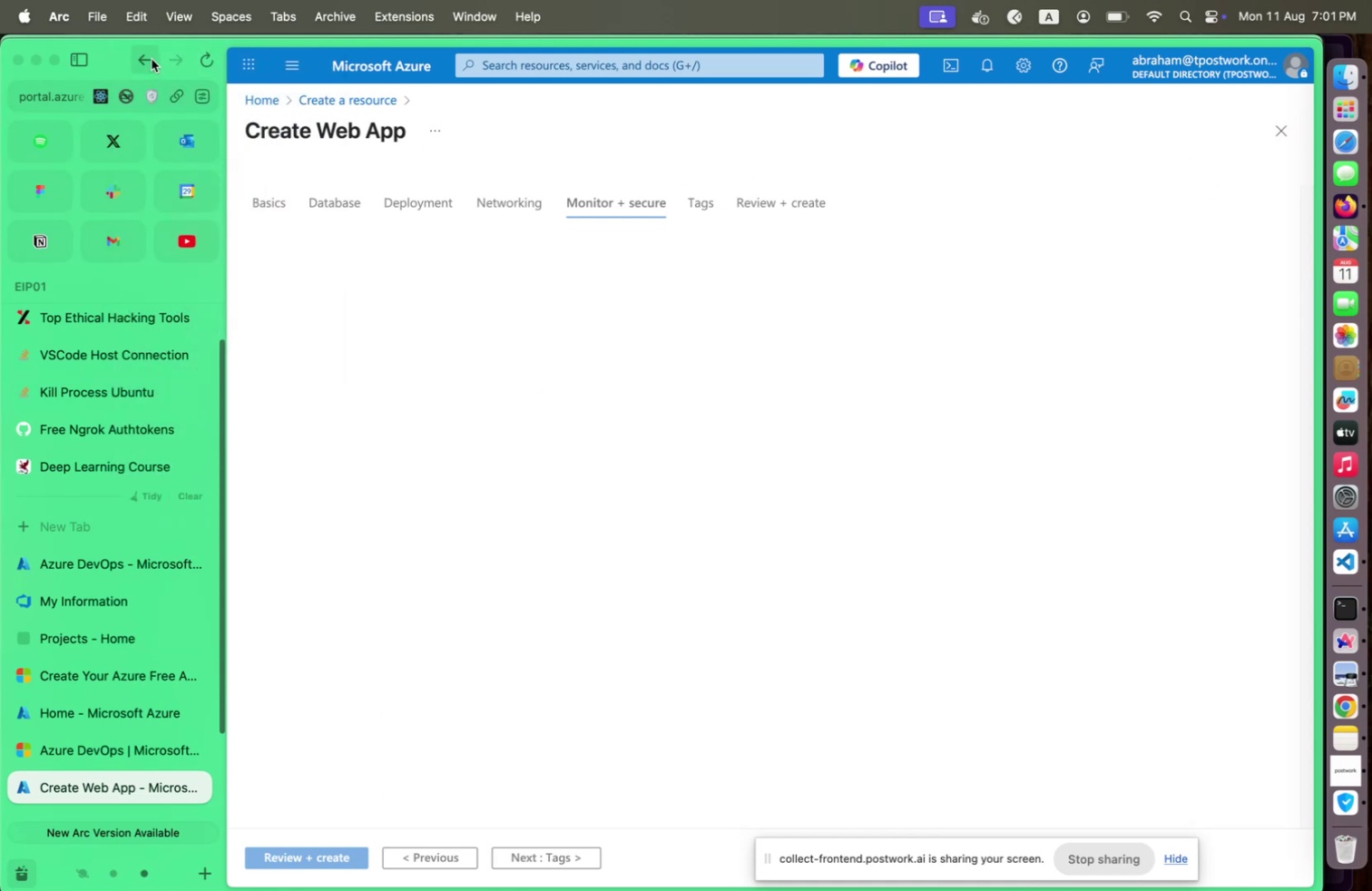 
left_click([152, 59])
 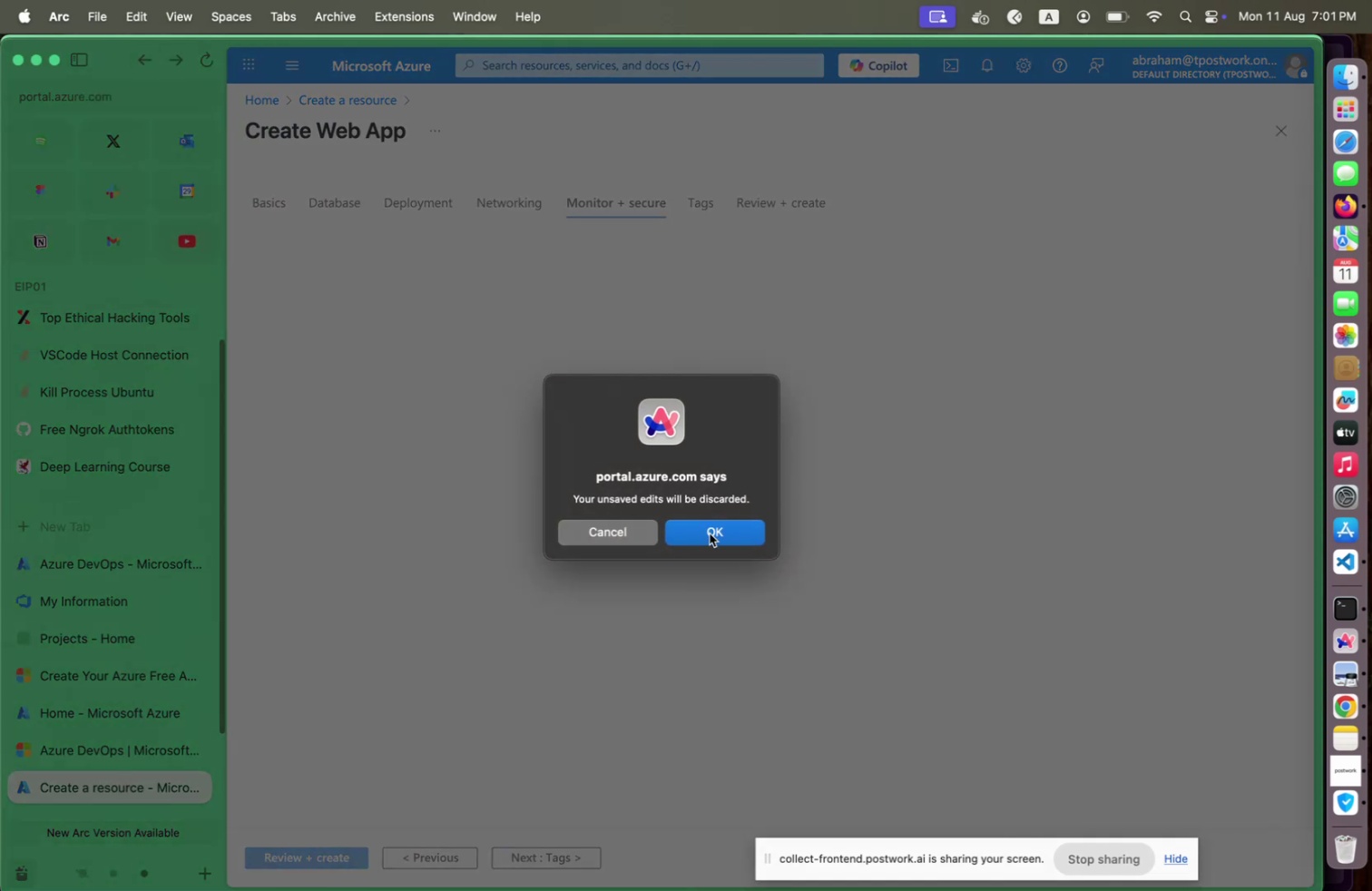 
left_click([708, 532])
 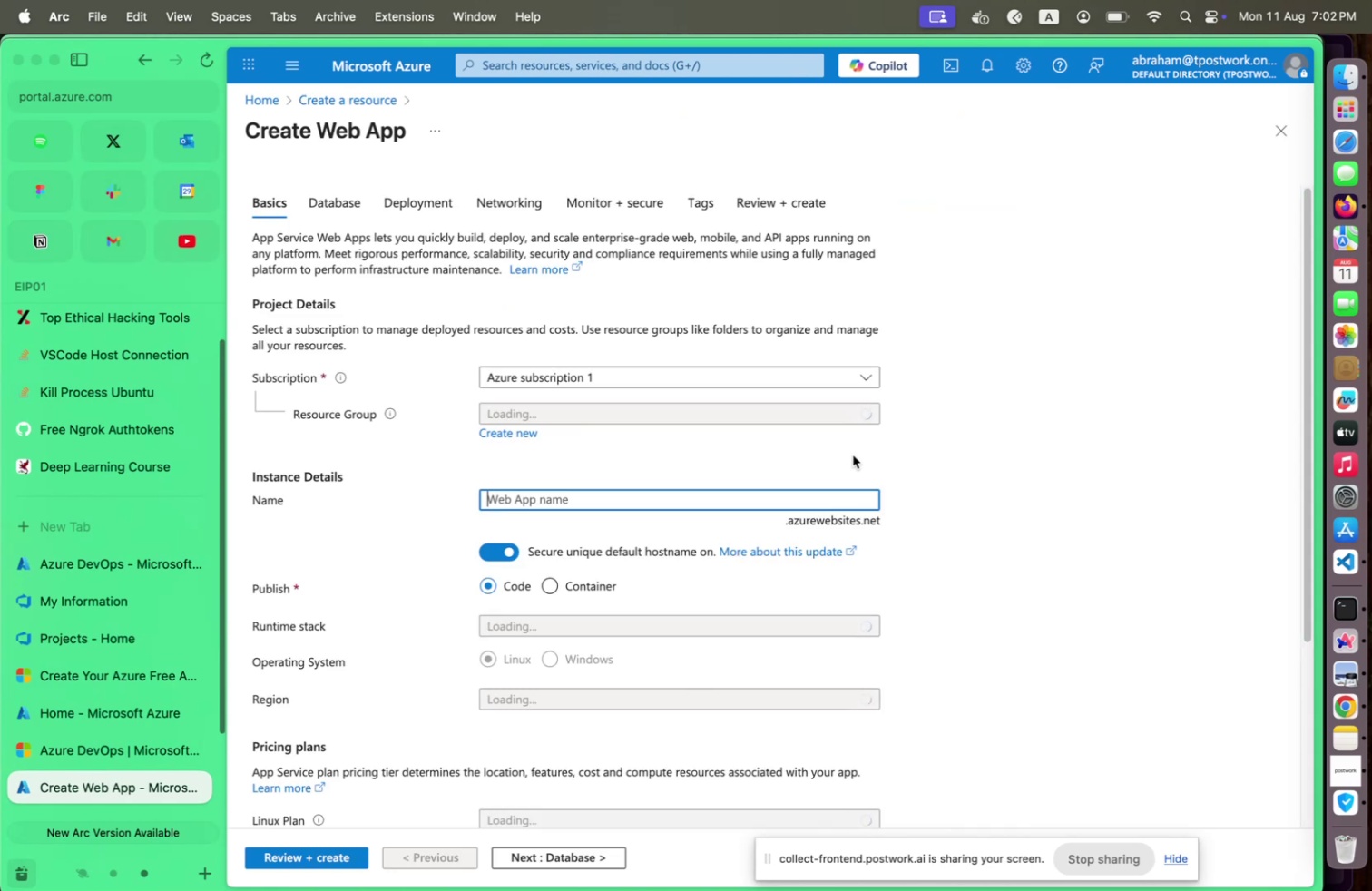 
wait(7.52)
 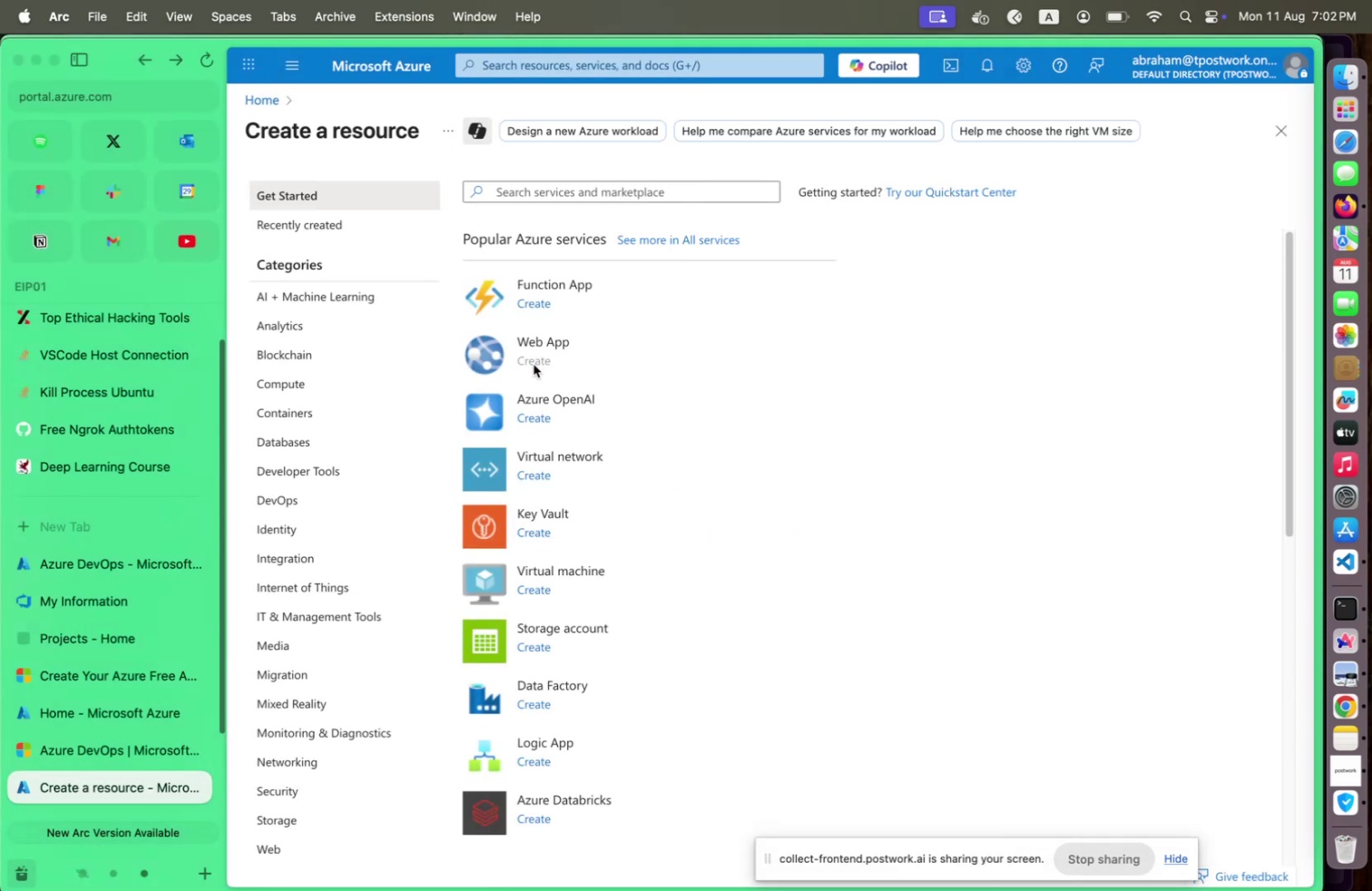 
left_click([648, 419])
 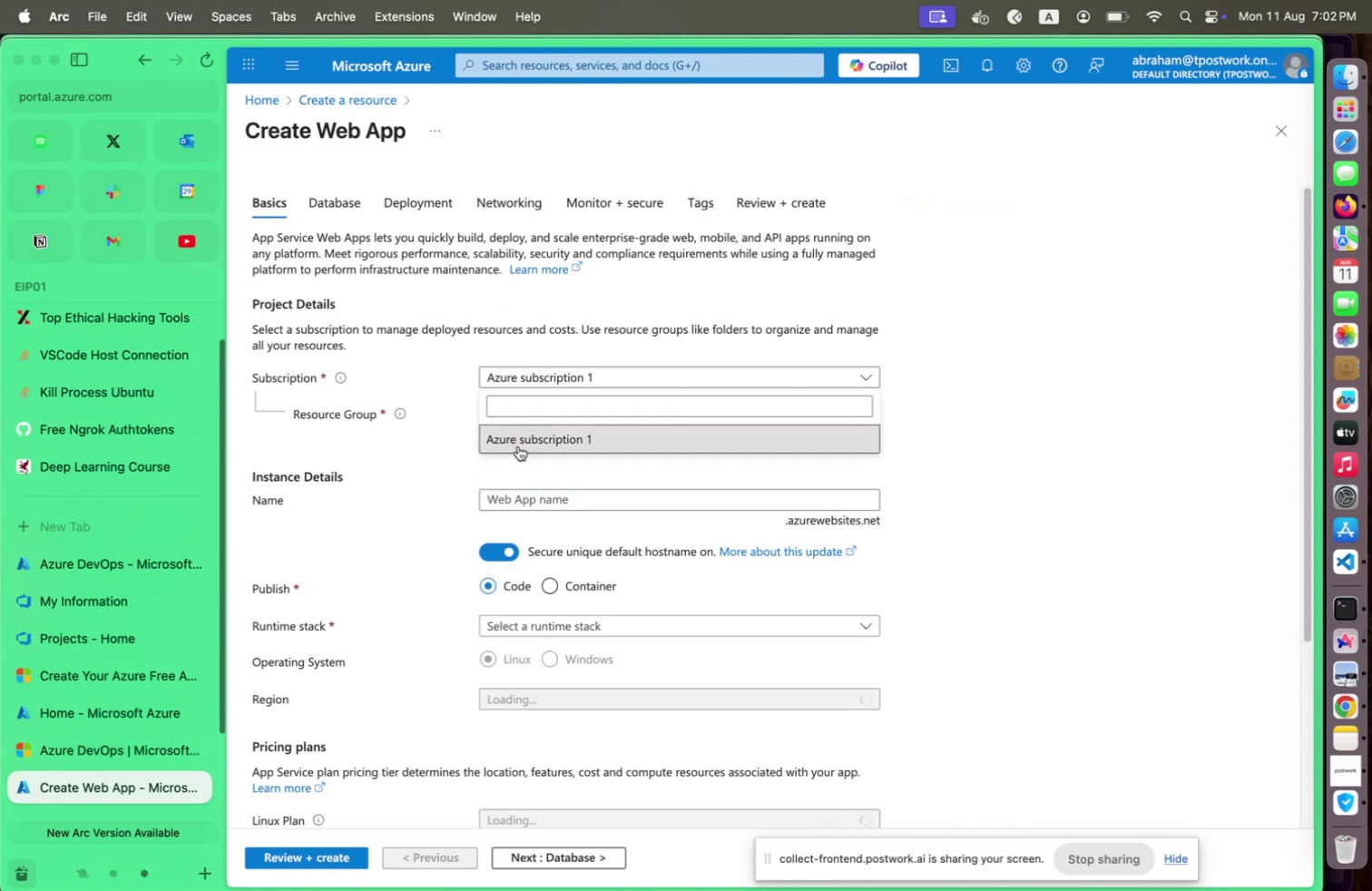 
left_click([502, 434])
 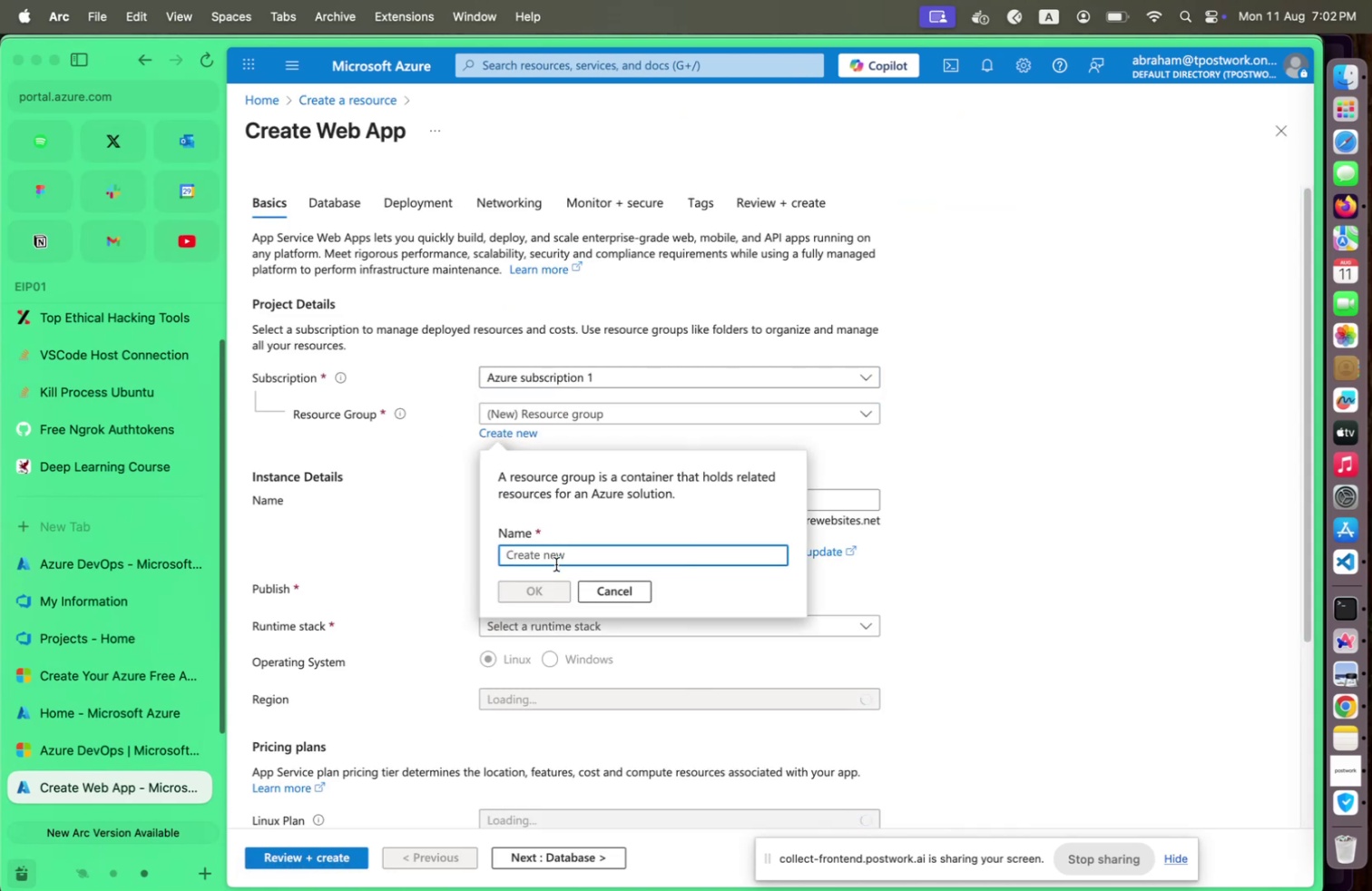 
type(rg-e)
key(Backspace)
type(hellow-)
key(Backspace)
key(Backspace)
type(-world)
 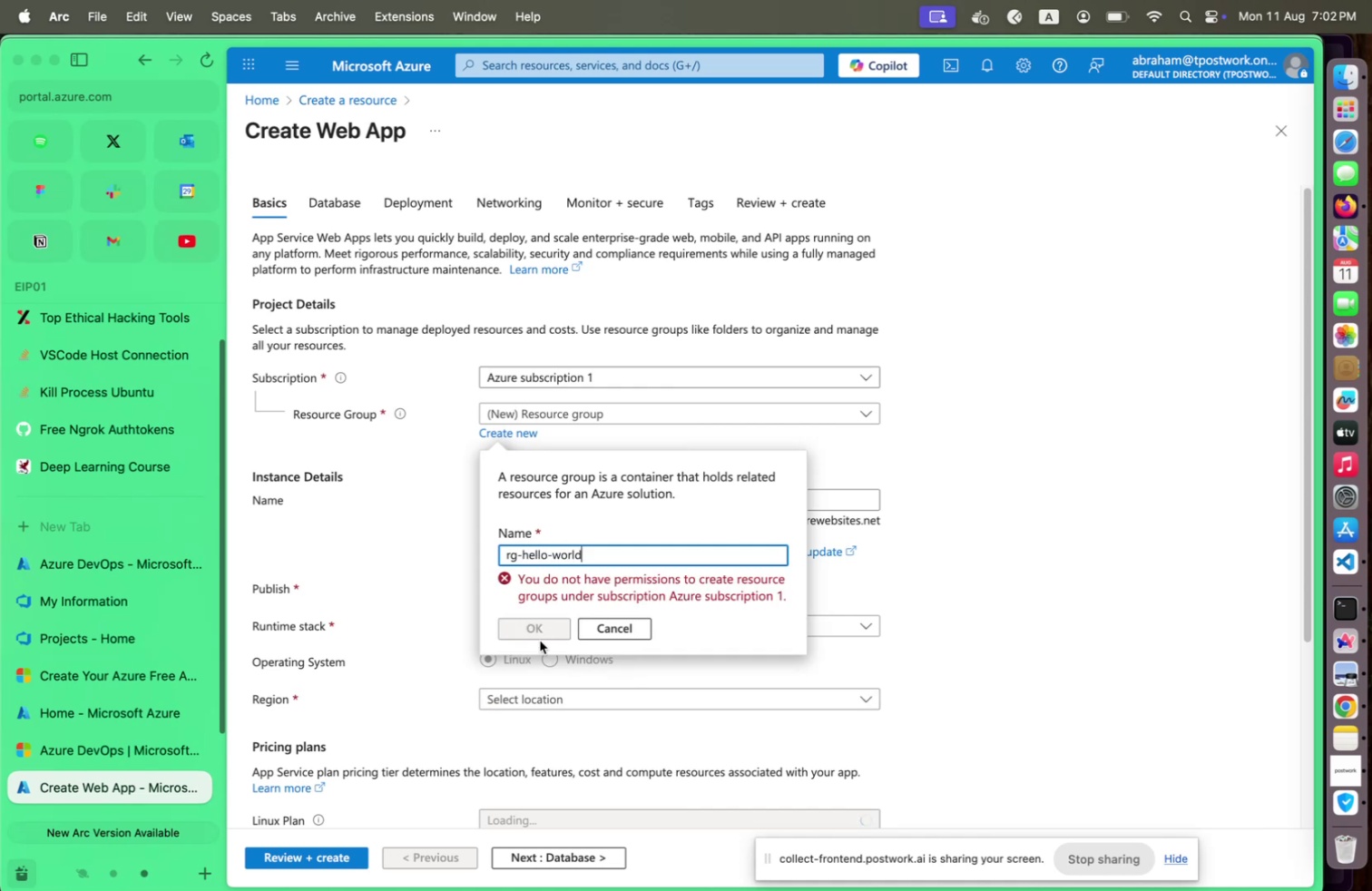 
left_click([534, 630])
 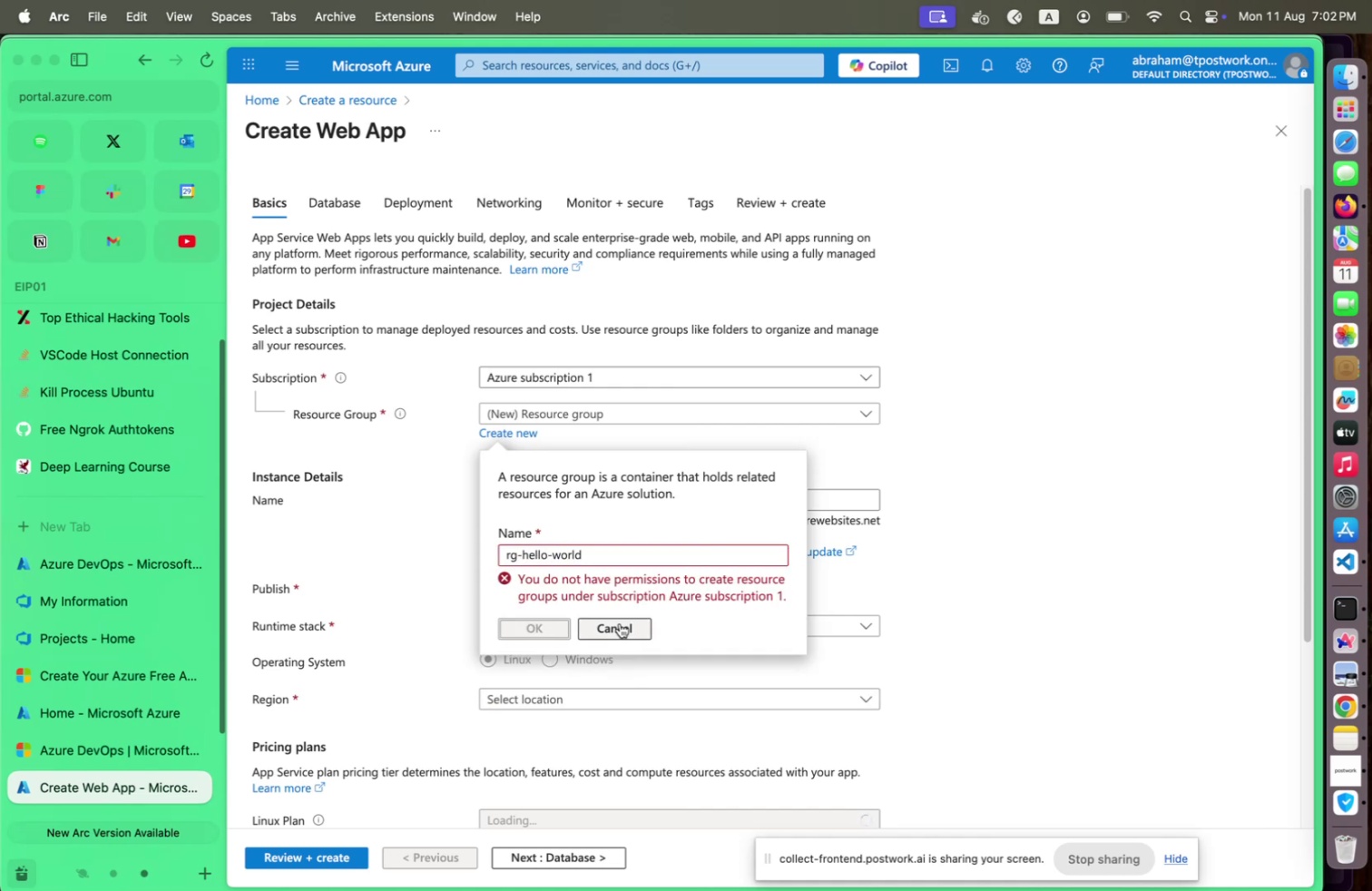 
left_click([620, 622])
 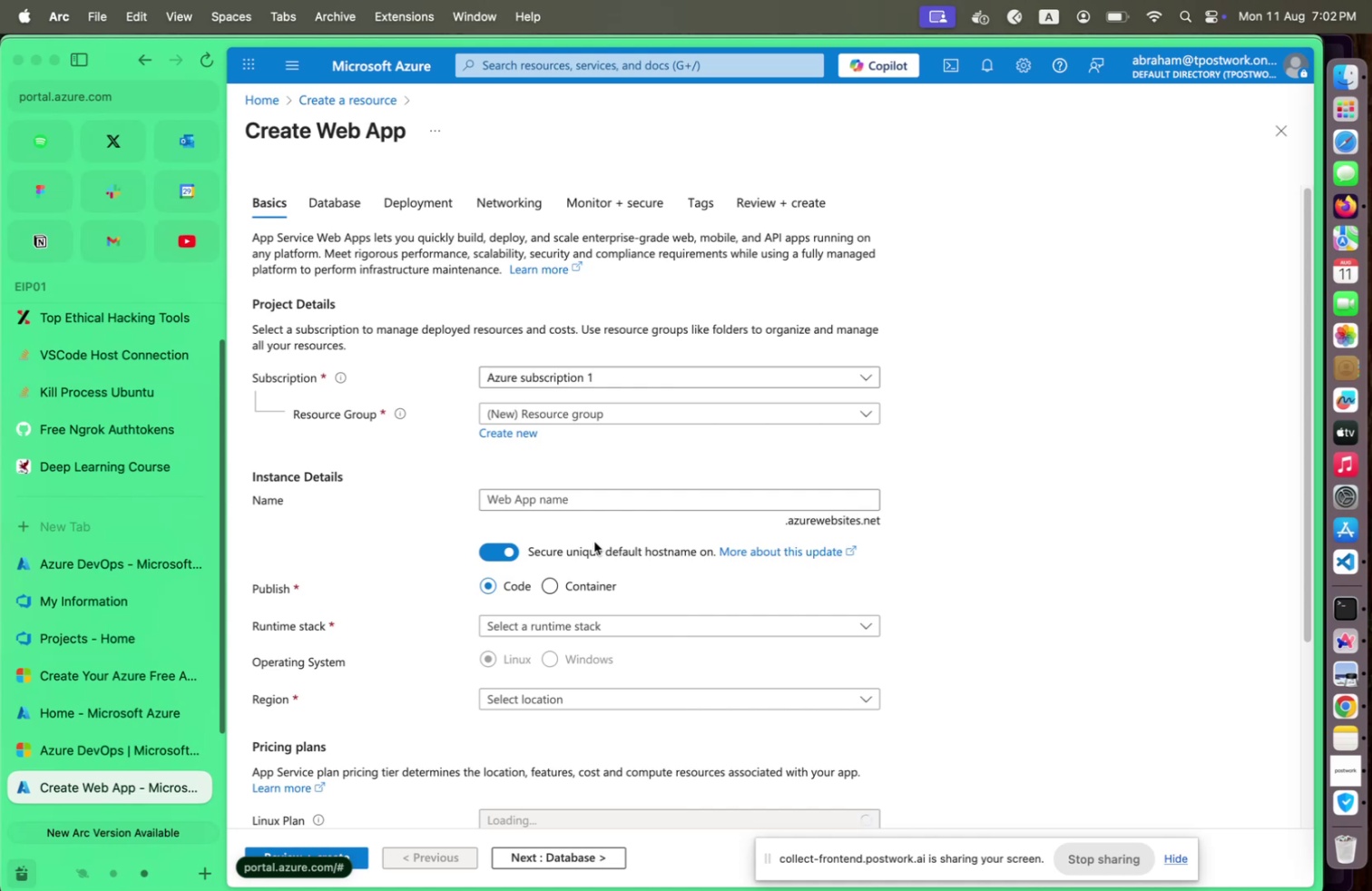 
wait(27.95)
 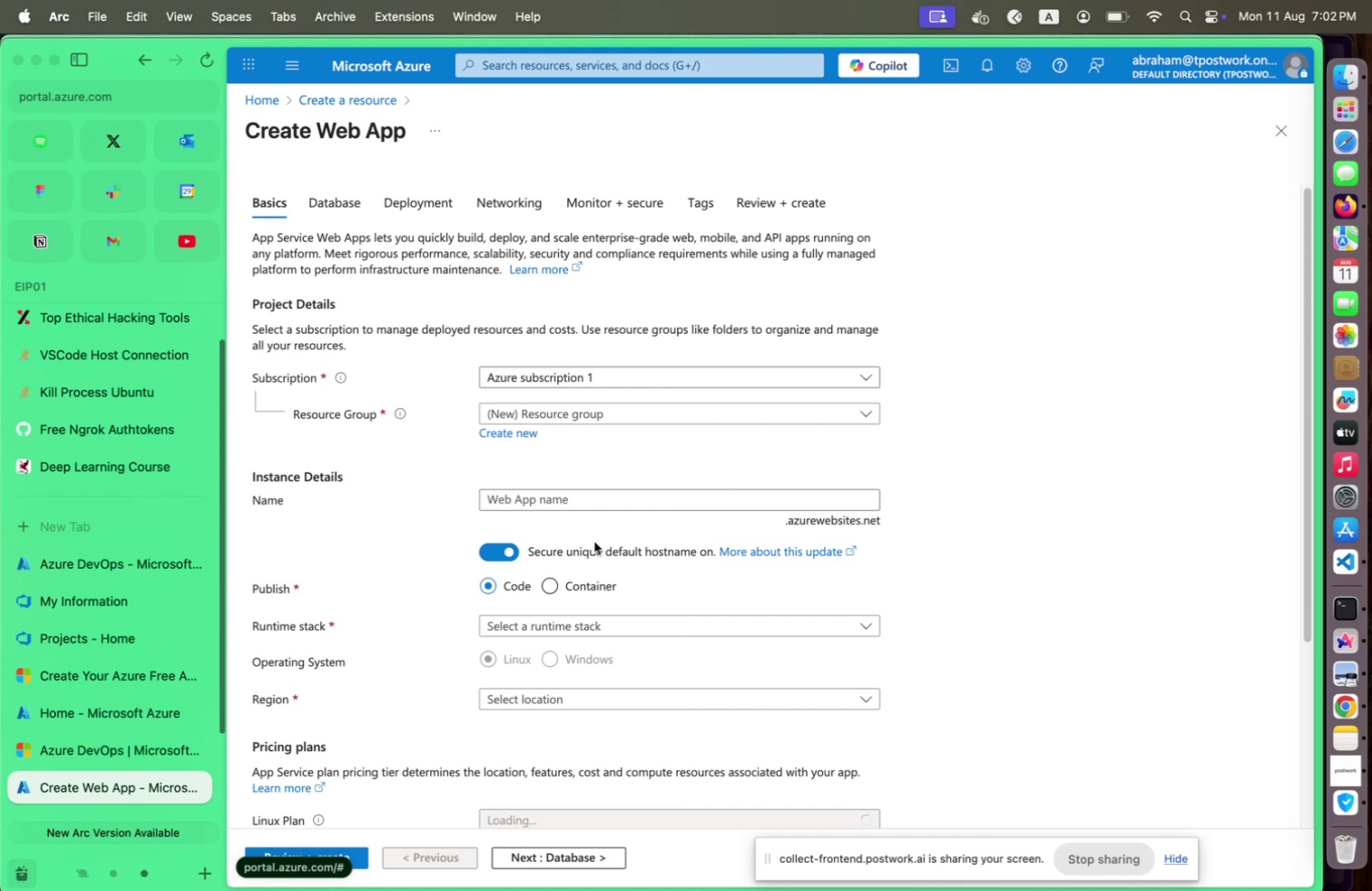 
left_click([93, 536])
 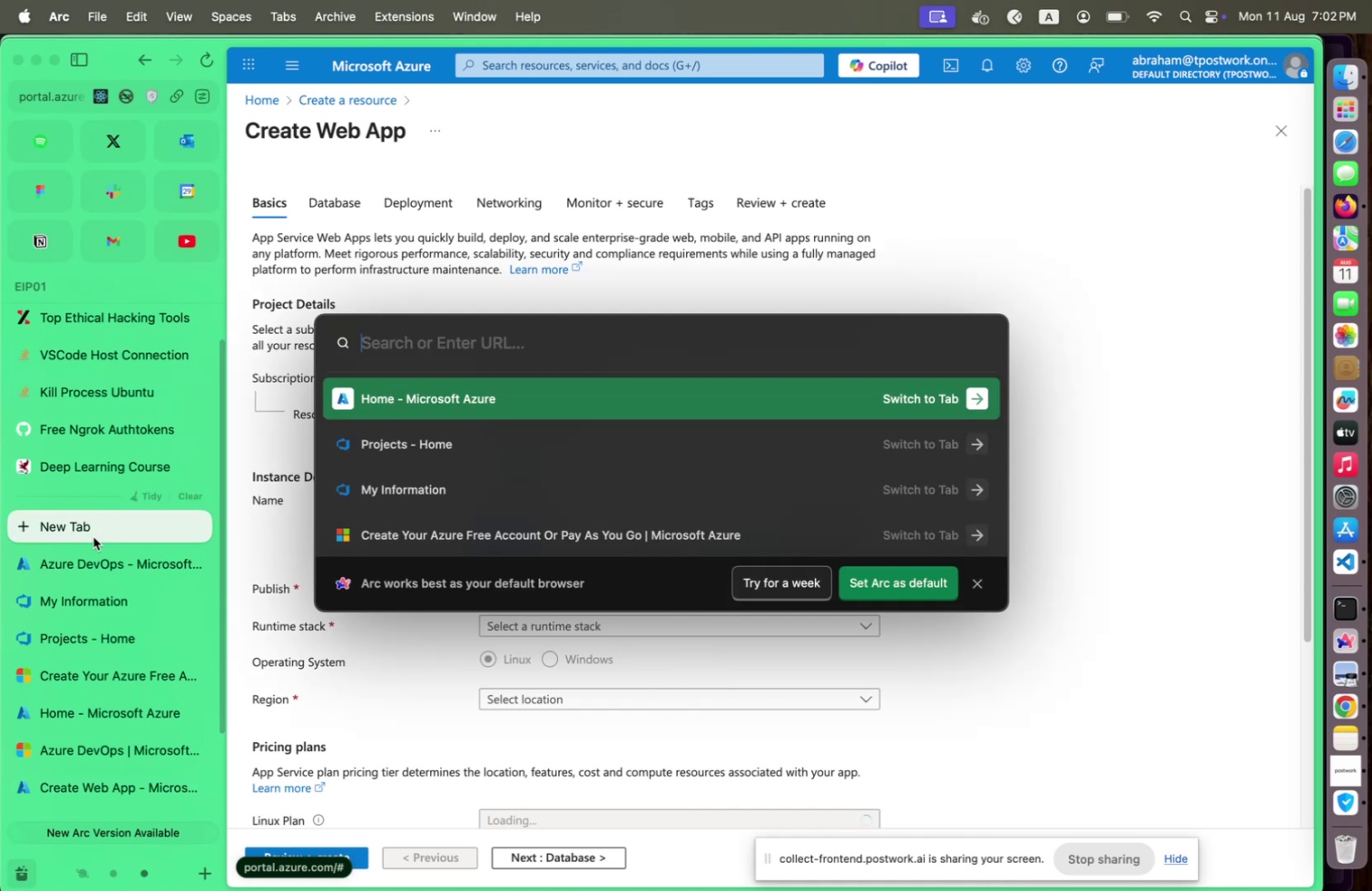 
type(azure cli)
 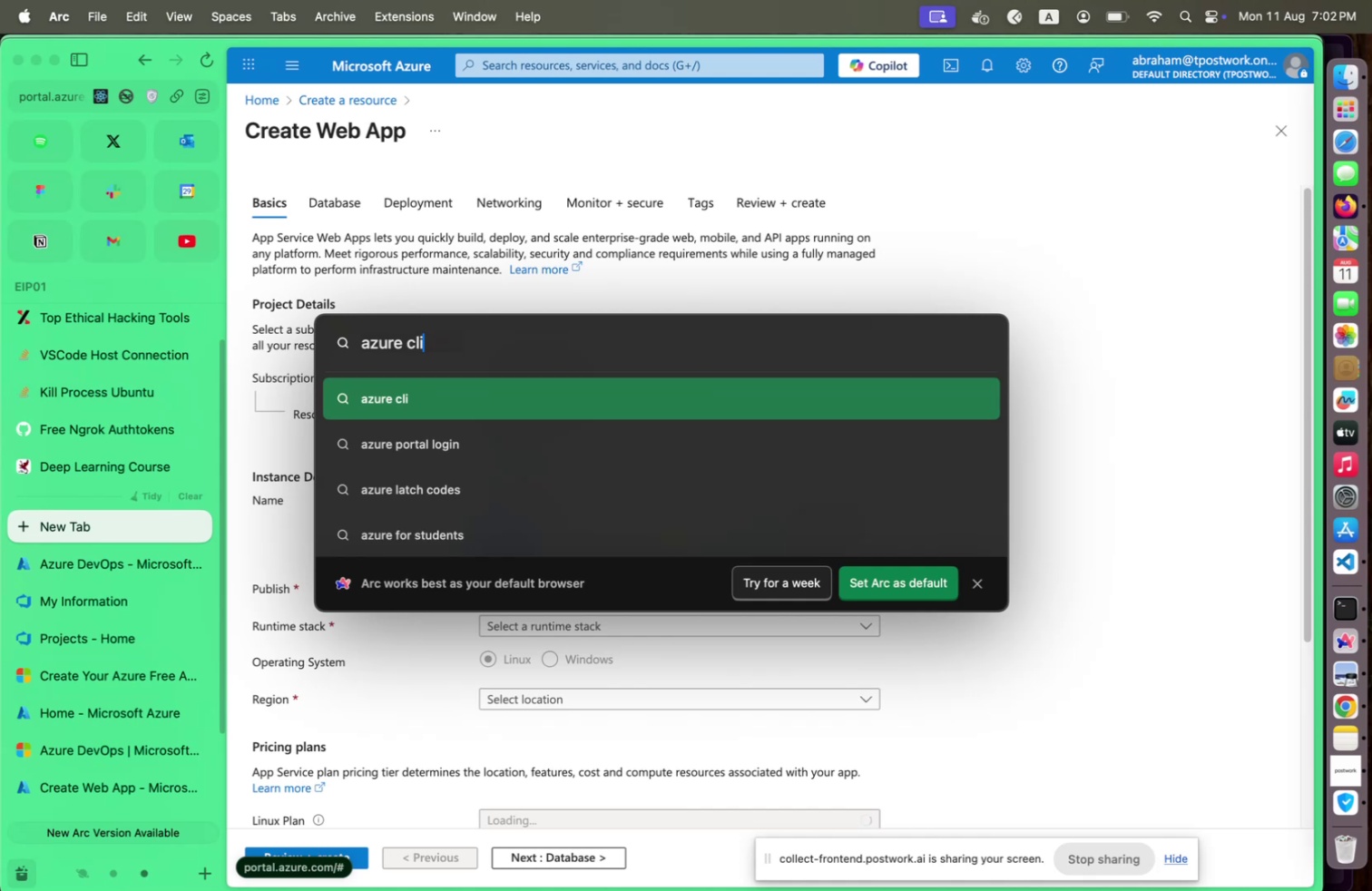 
key(Enter)
 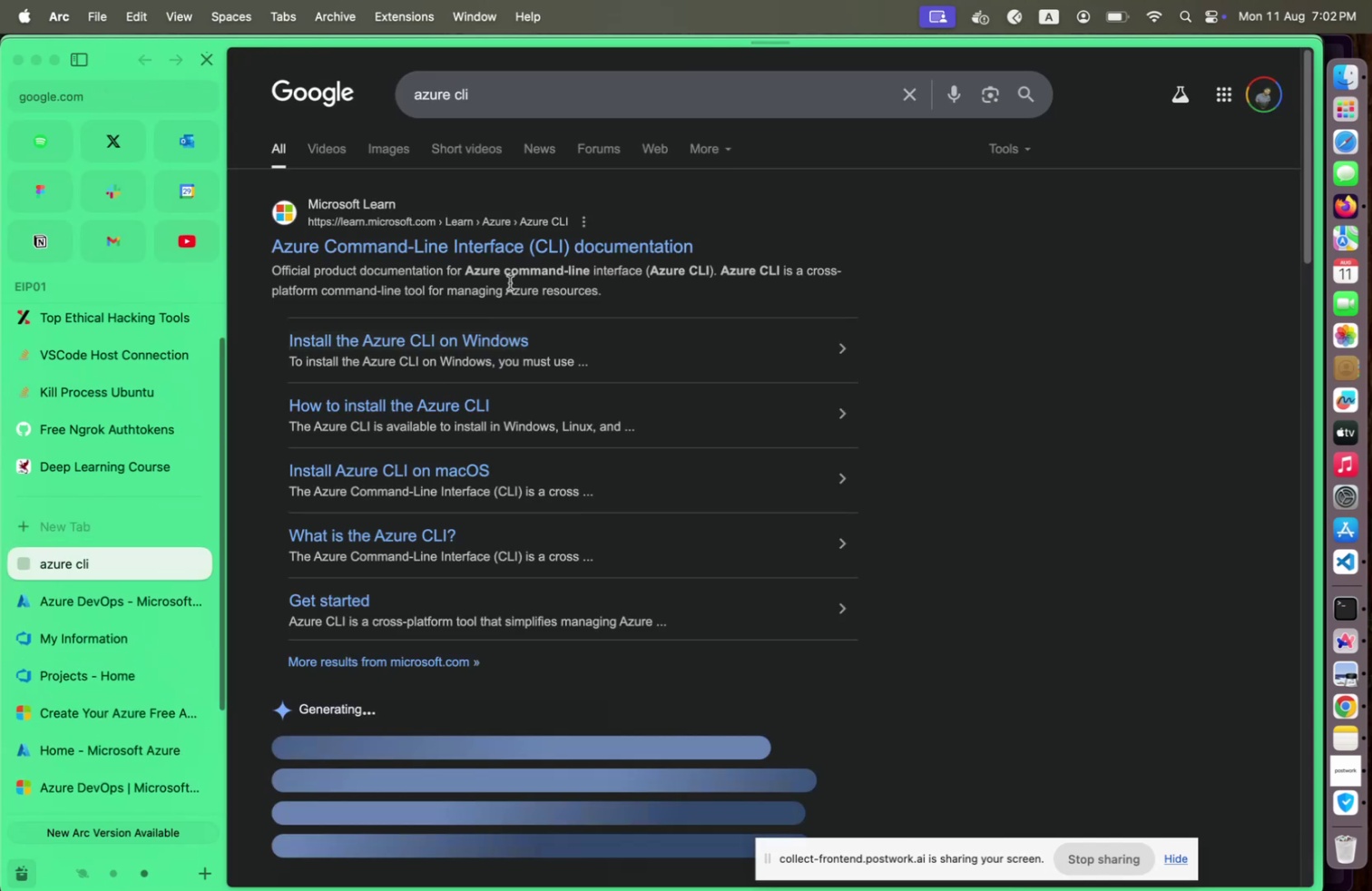 
left_click([523, 251])
 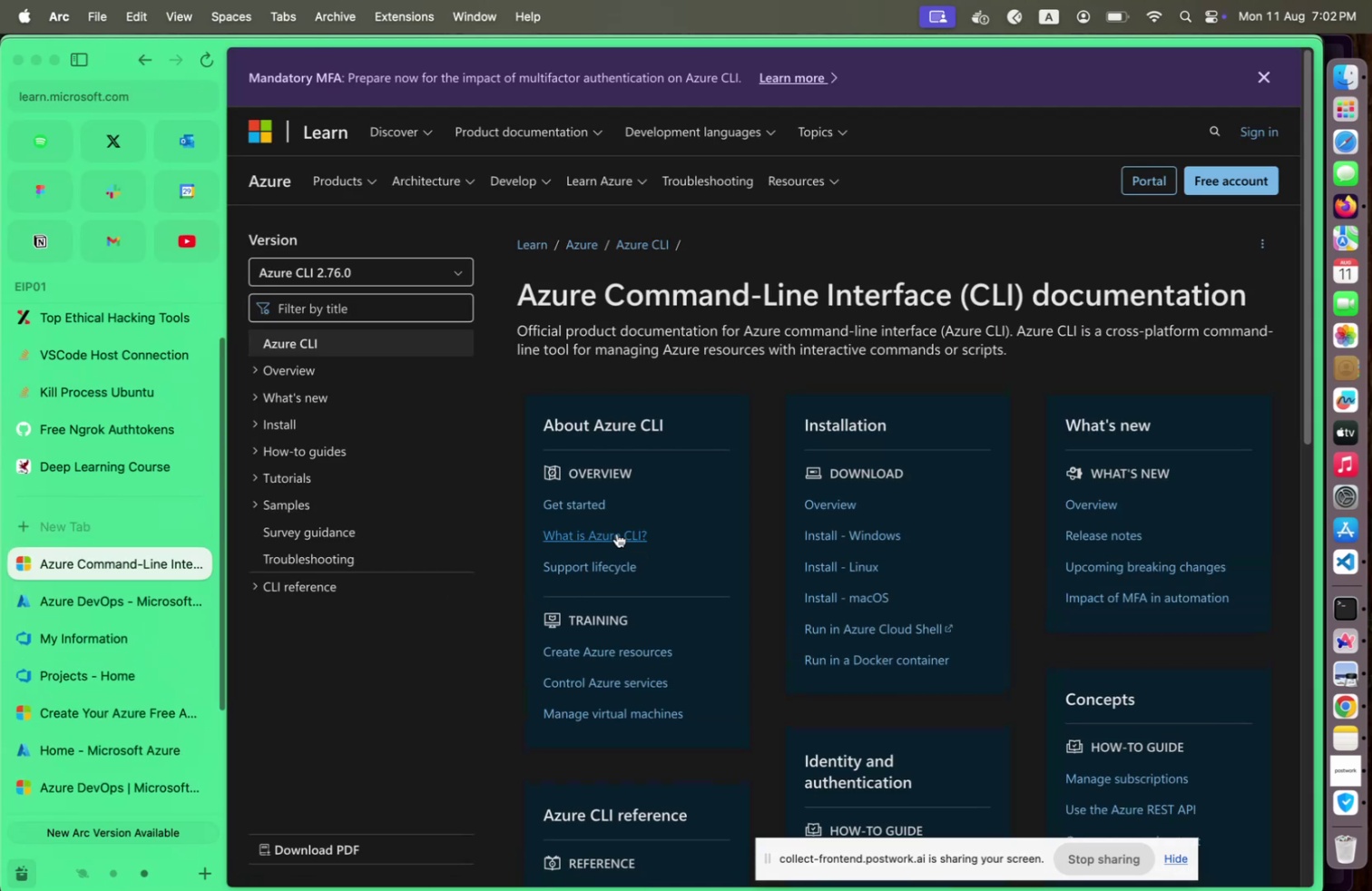 
left_click([586, 505])
 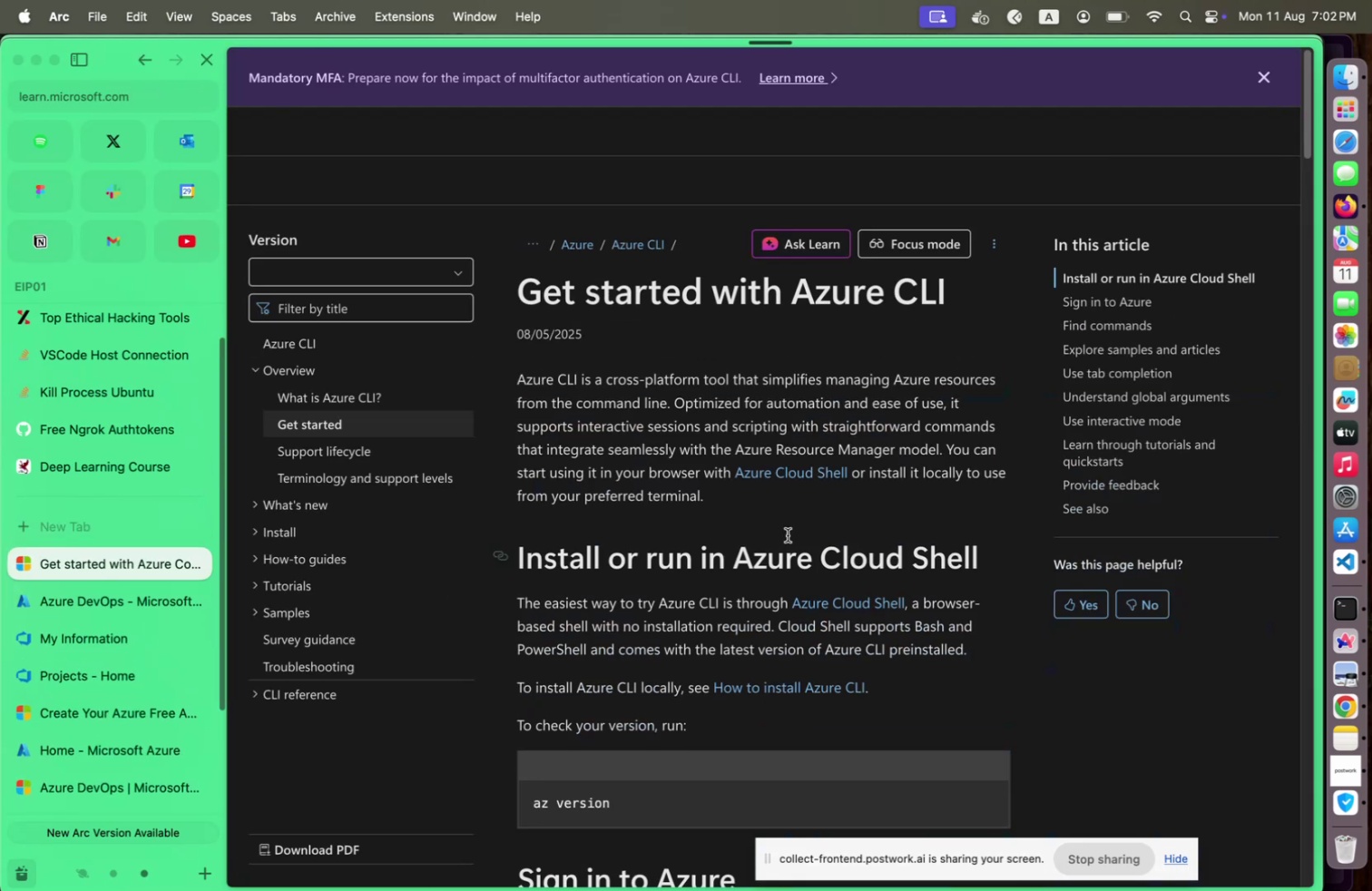 
scroll: coordinate [691, 500], scroll_direction: down, amount: 50.0
 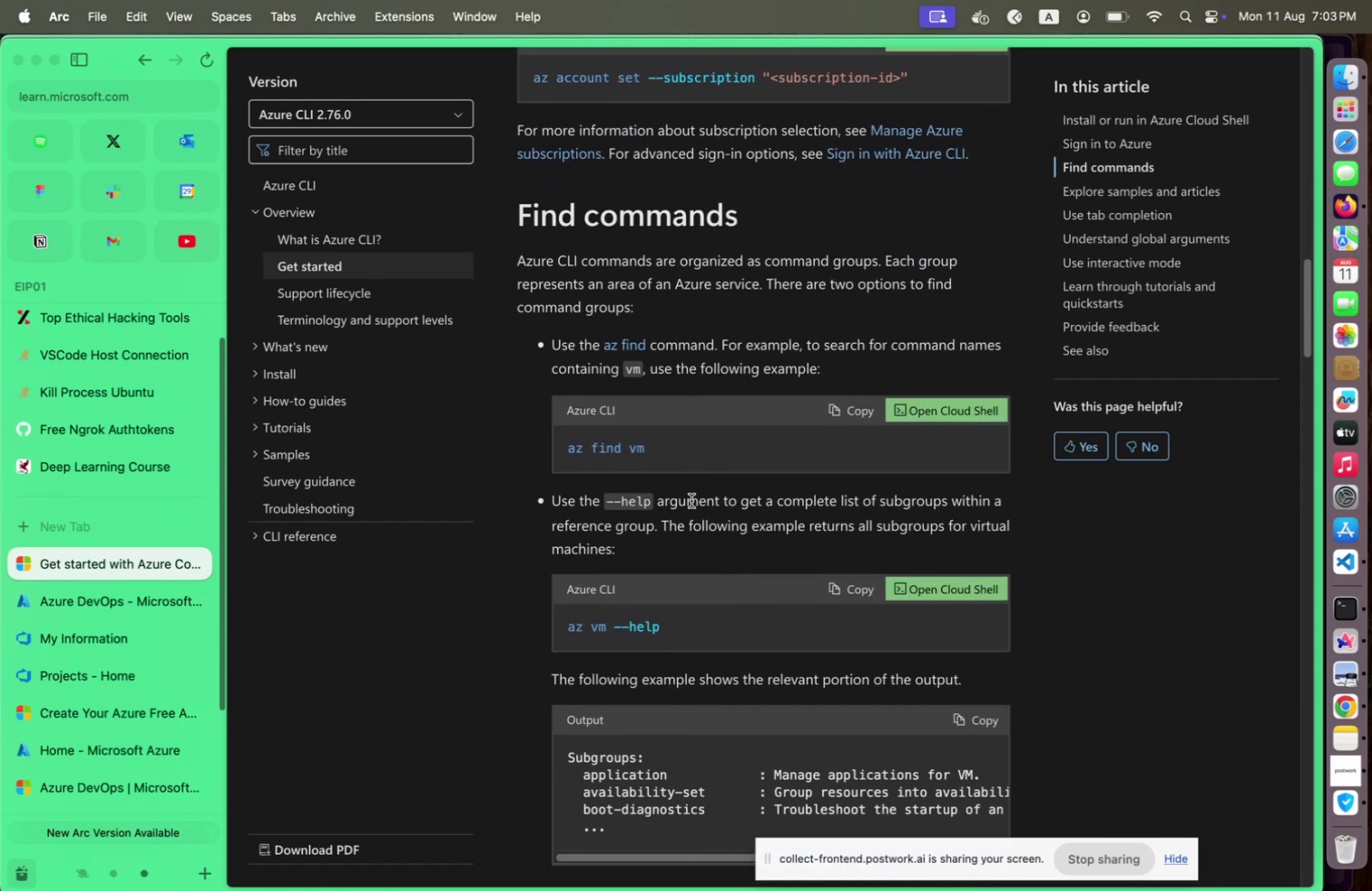 
scroll: coordinate [695, 501], scroll_direction: down, amount: 36.0
 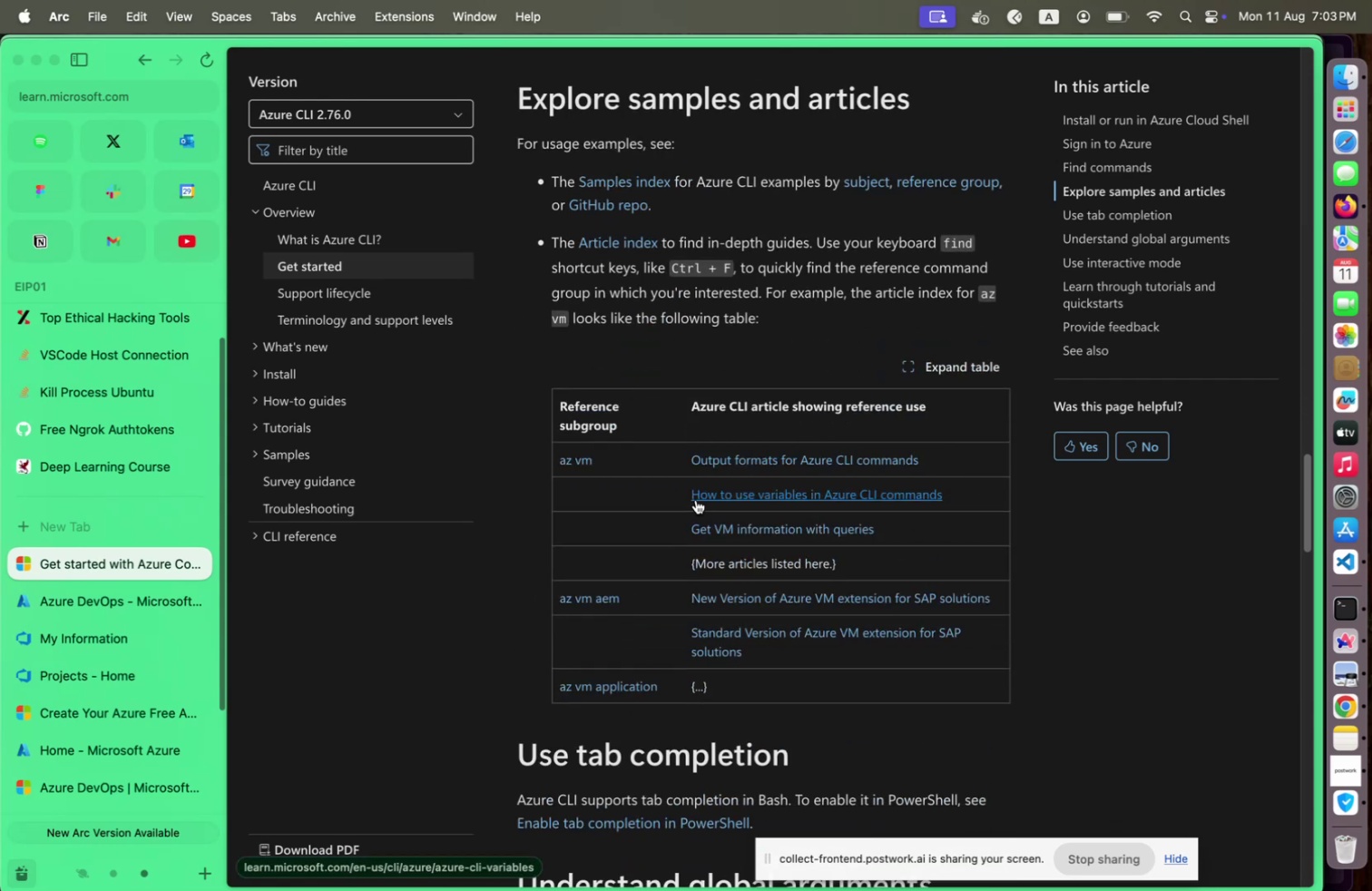 
scroll: coordinate [697, 499], scroll_direction: up, amount: 65.0
 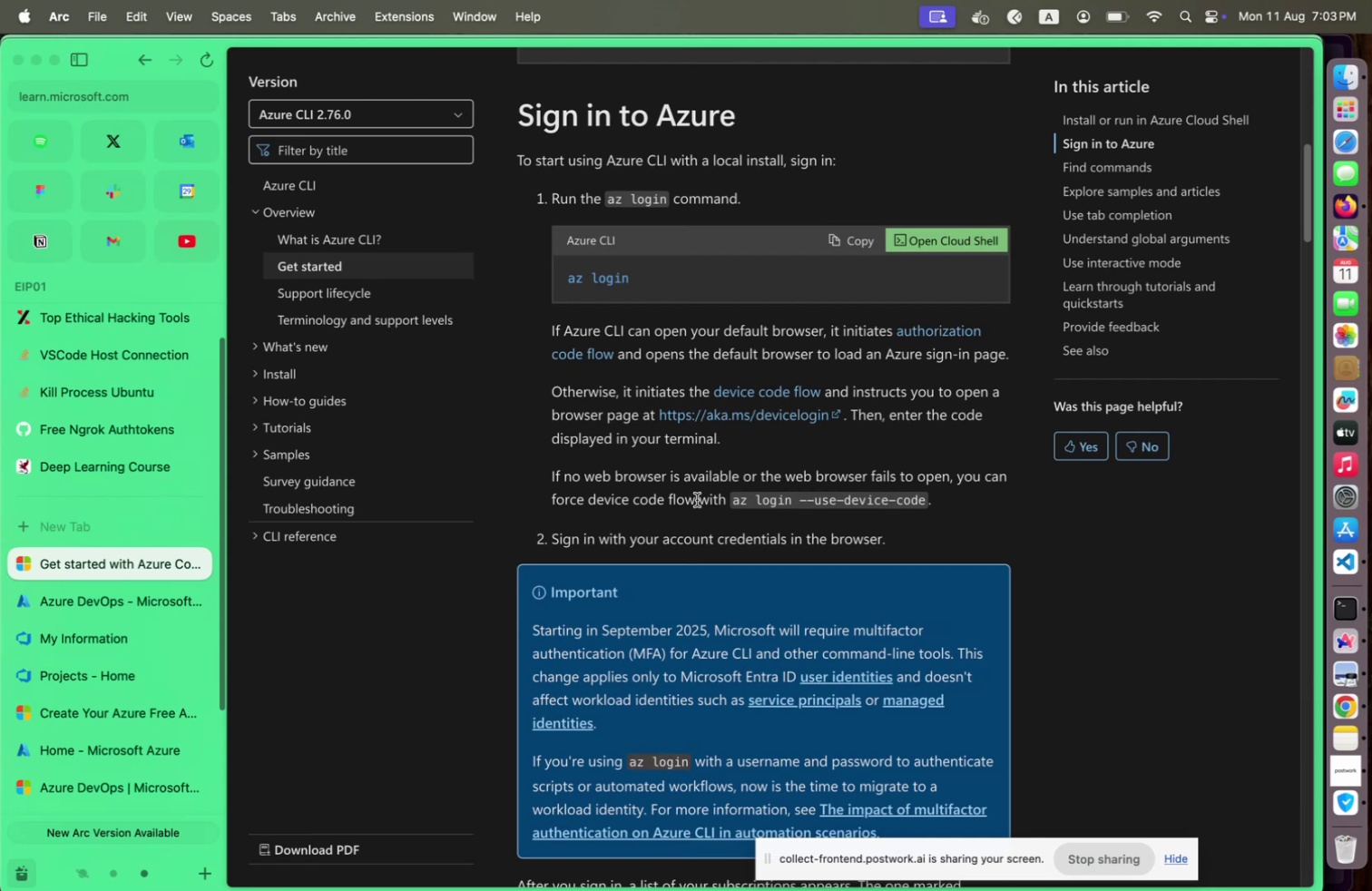 
wait(8.67)
 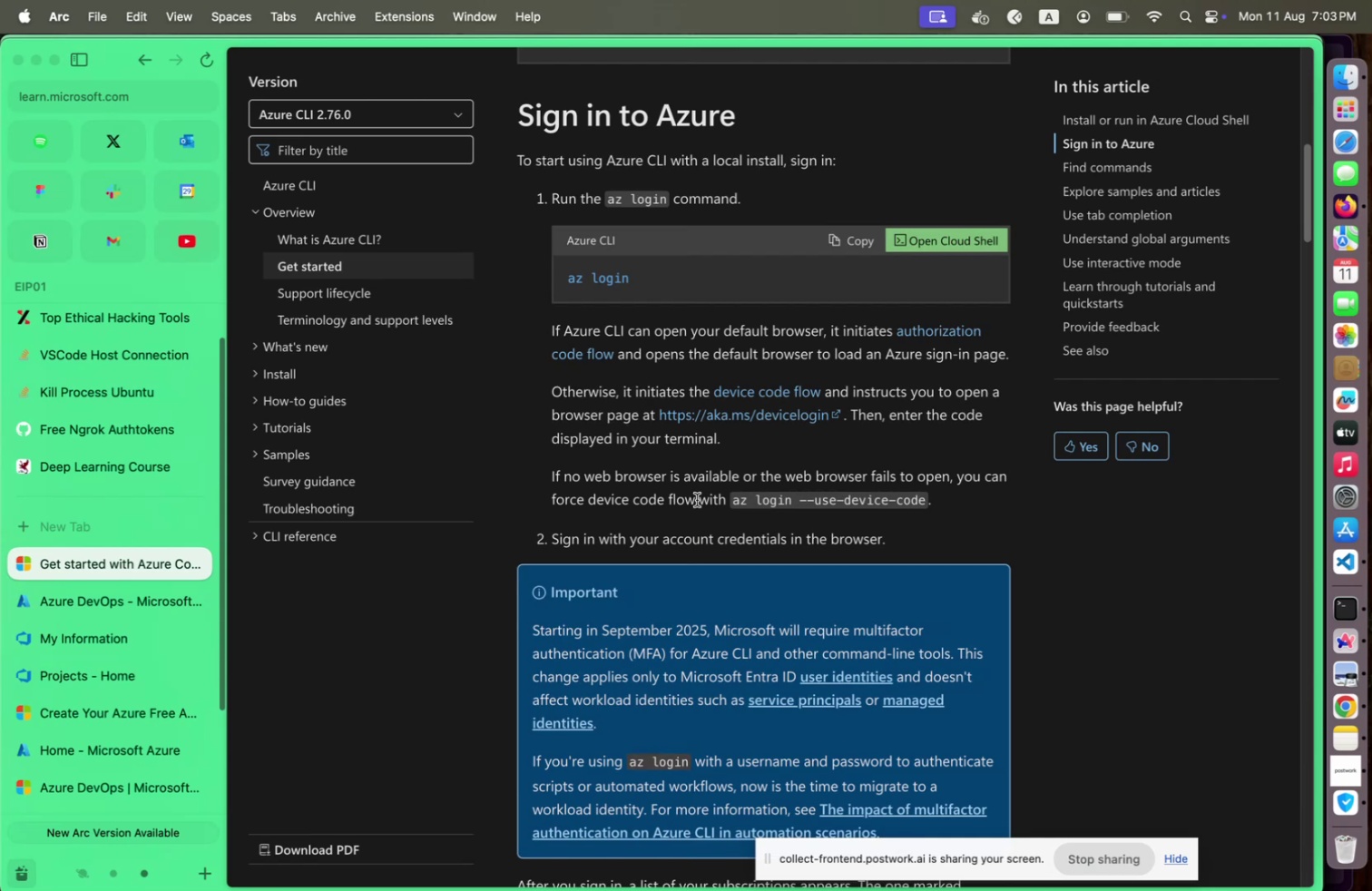 
scroll: coordinate [700, 498], scroll_direction: up, amount: 9.0
 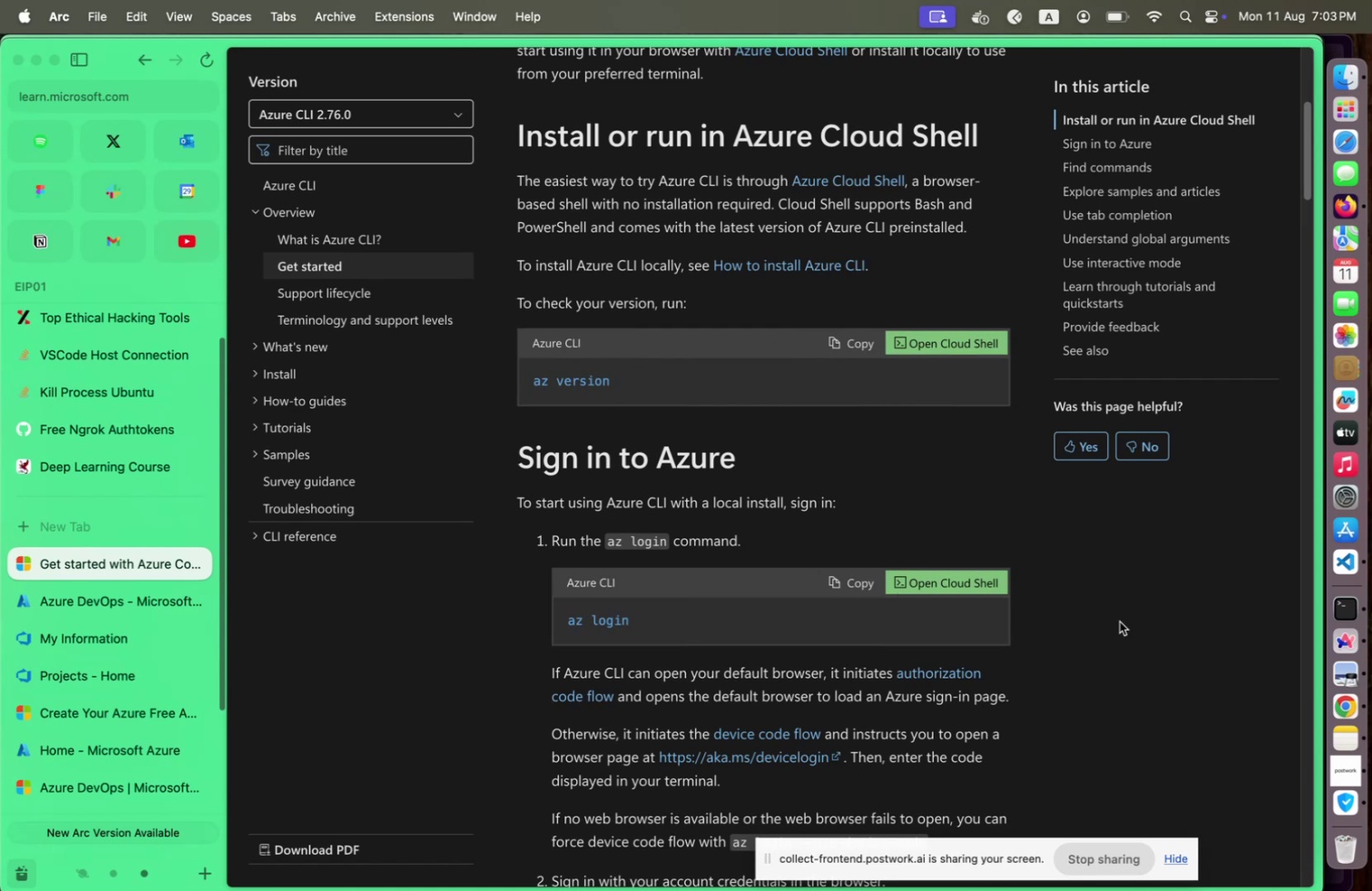 
left_click([1350, 613])
 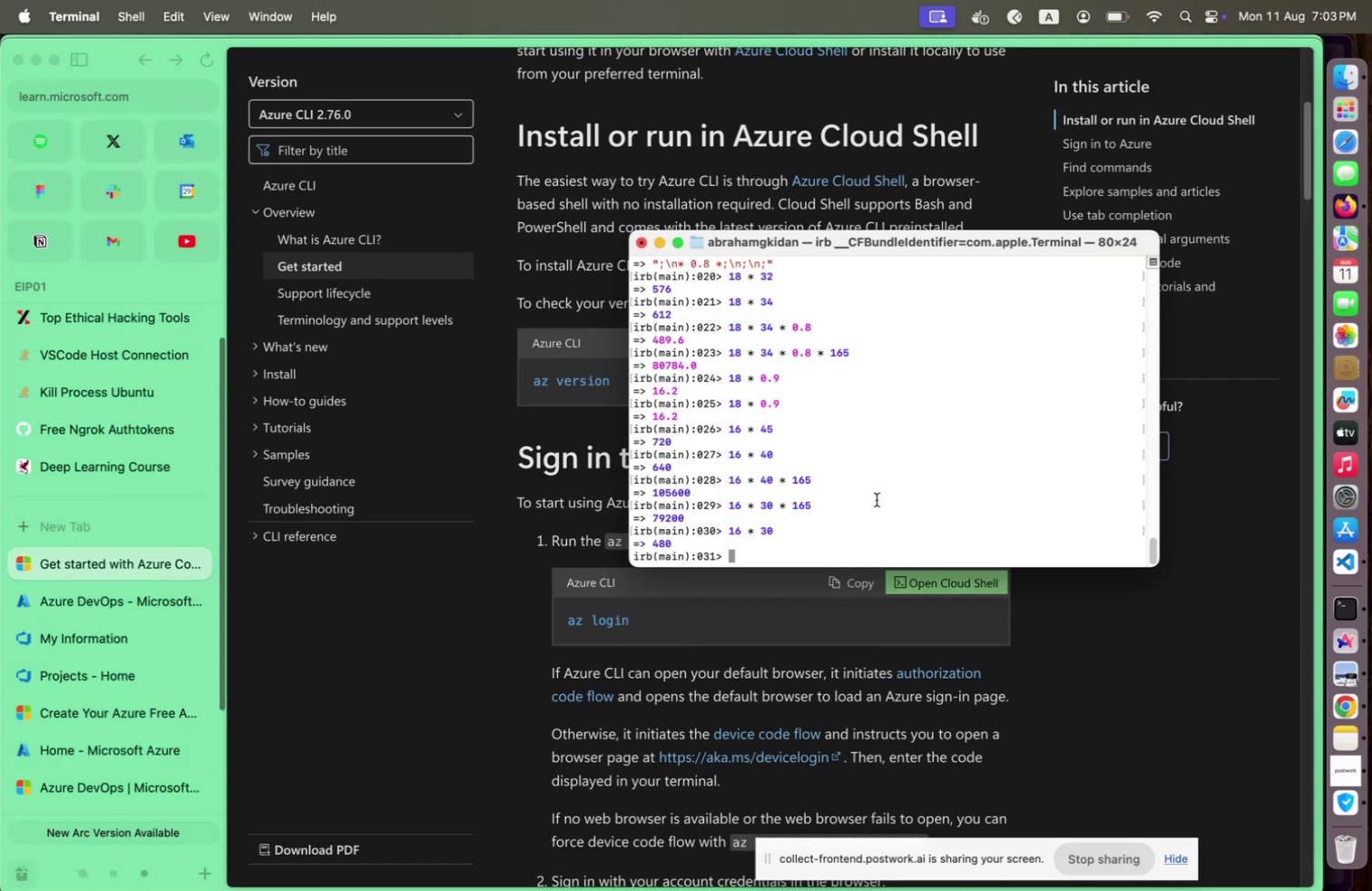 
left_click([877, 499])
 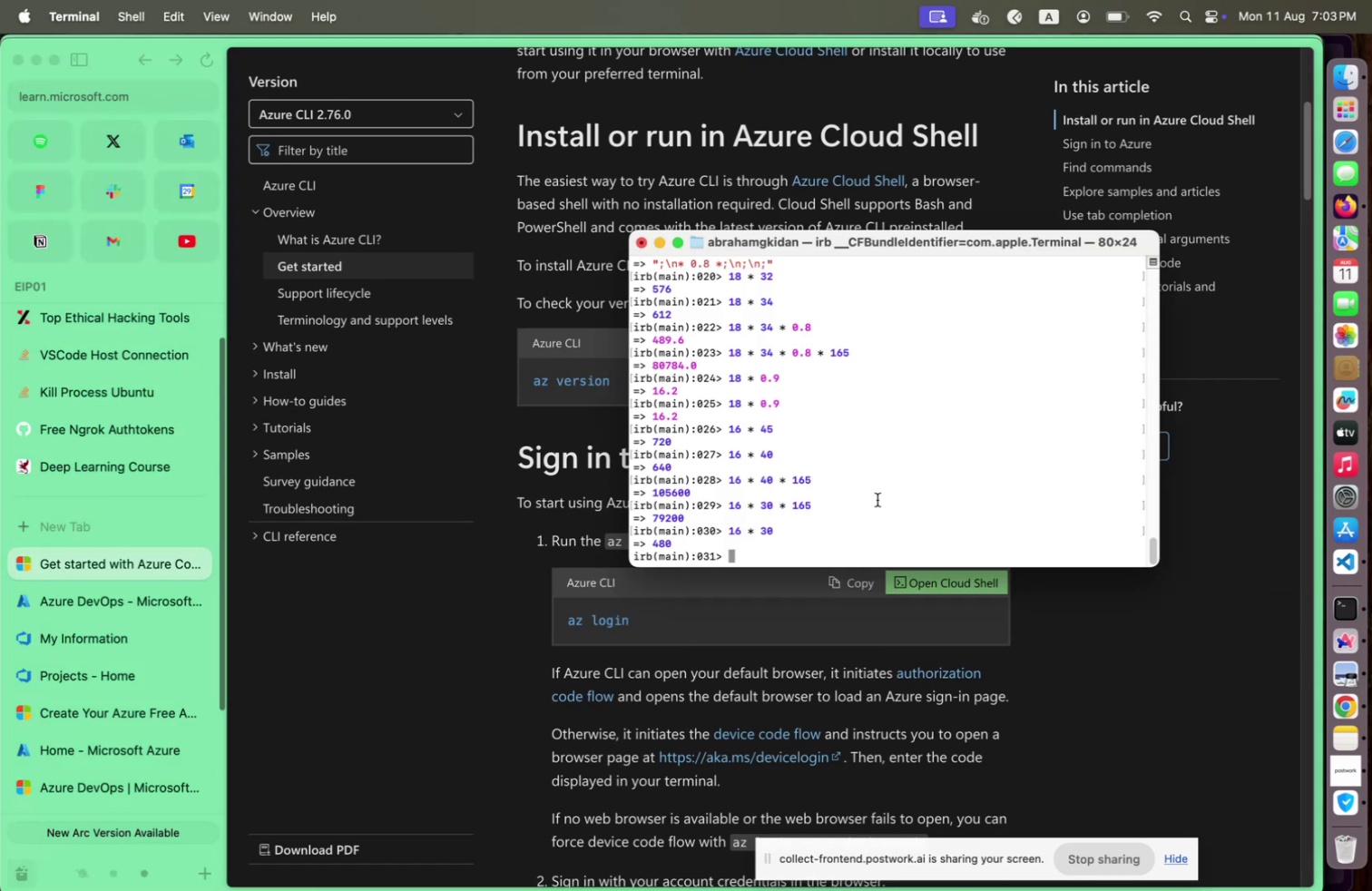 
key(Control+L)
 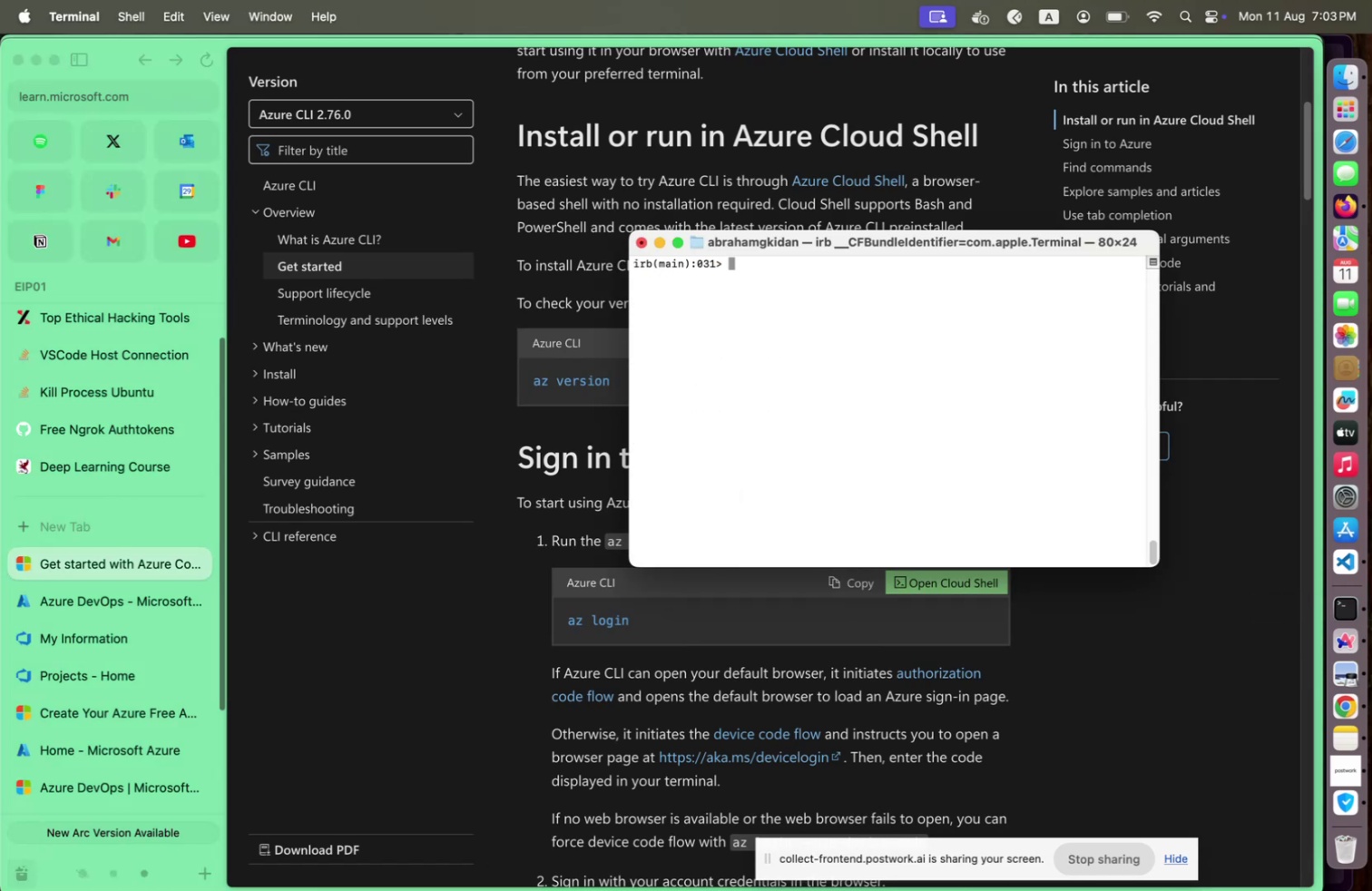 
type(exit)
 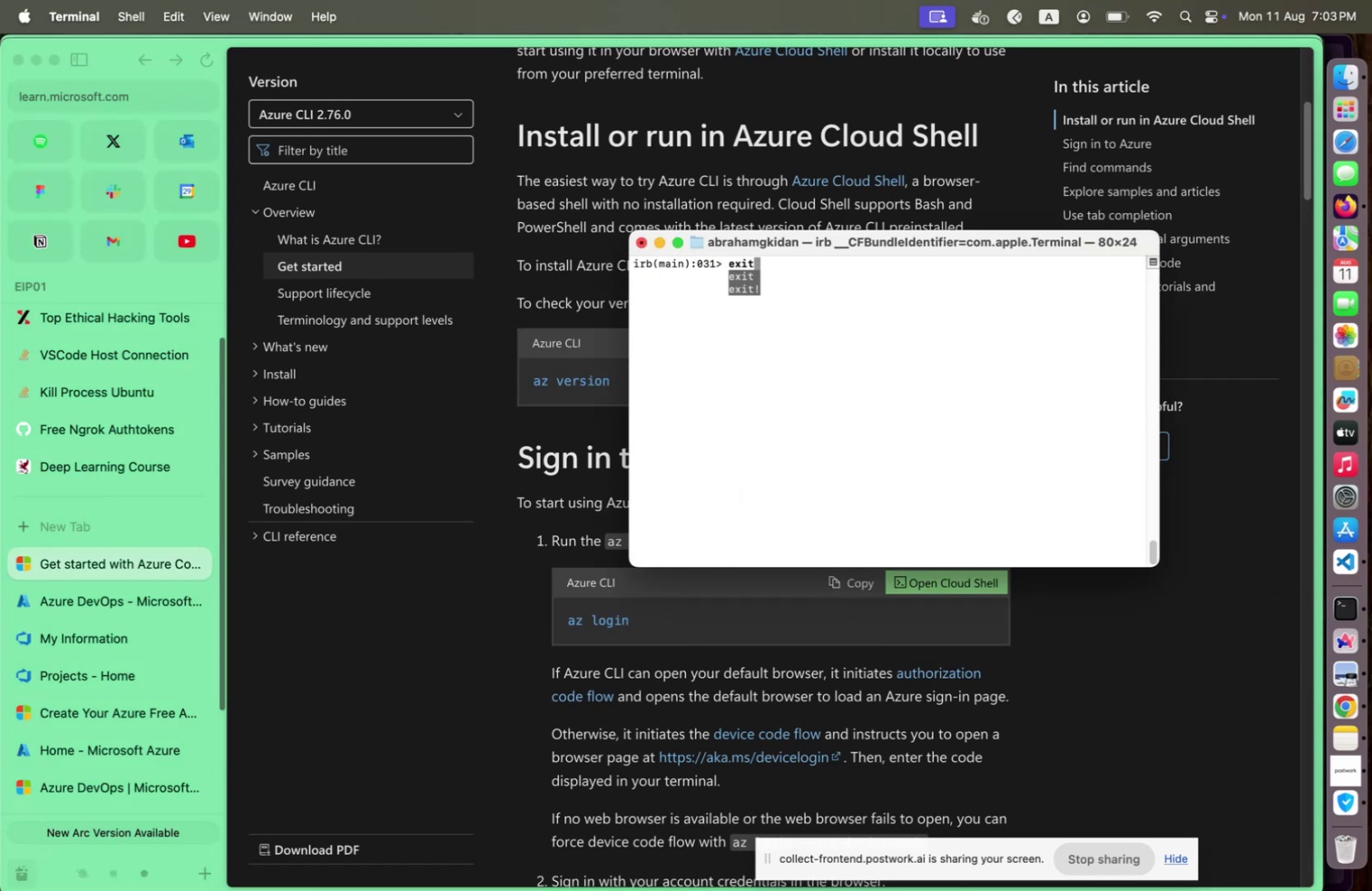 
key(Enter)
 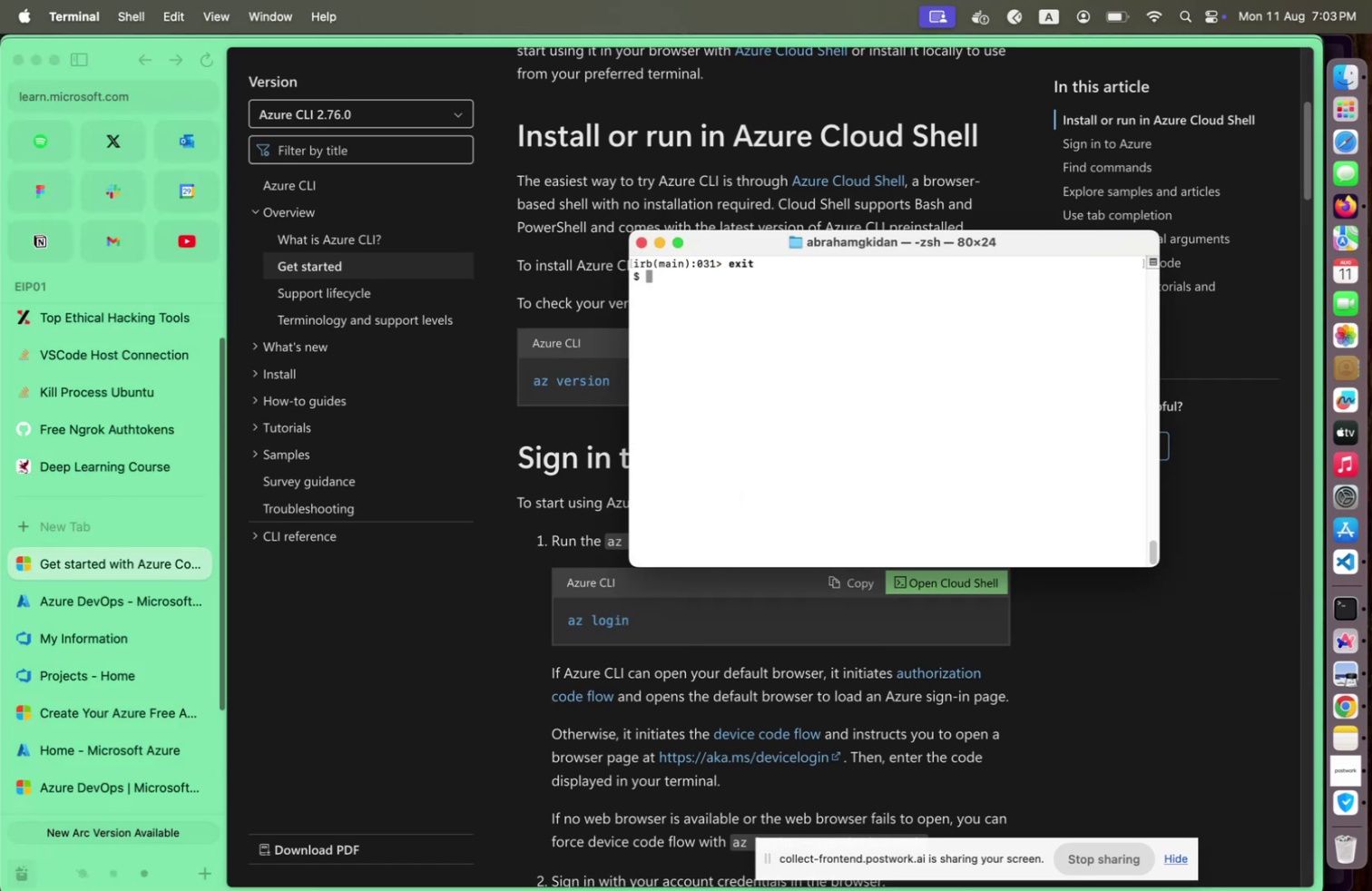 
key(Alt+OptionLeft)
 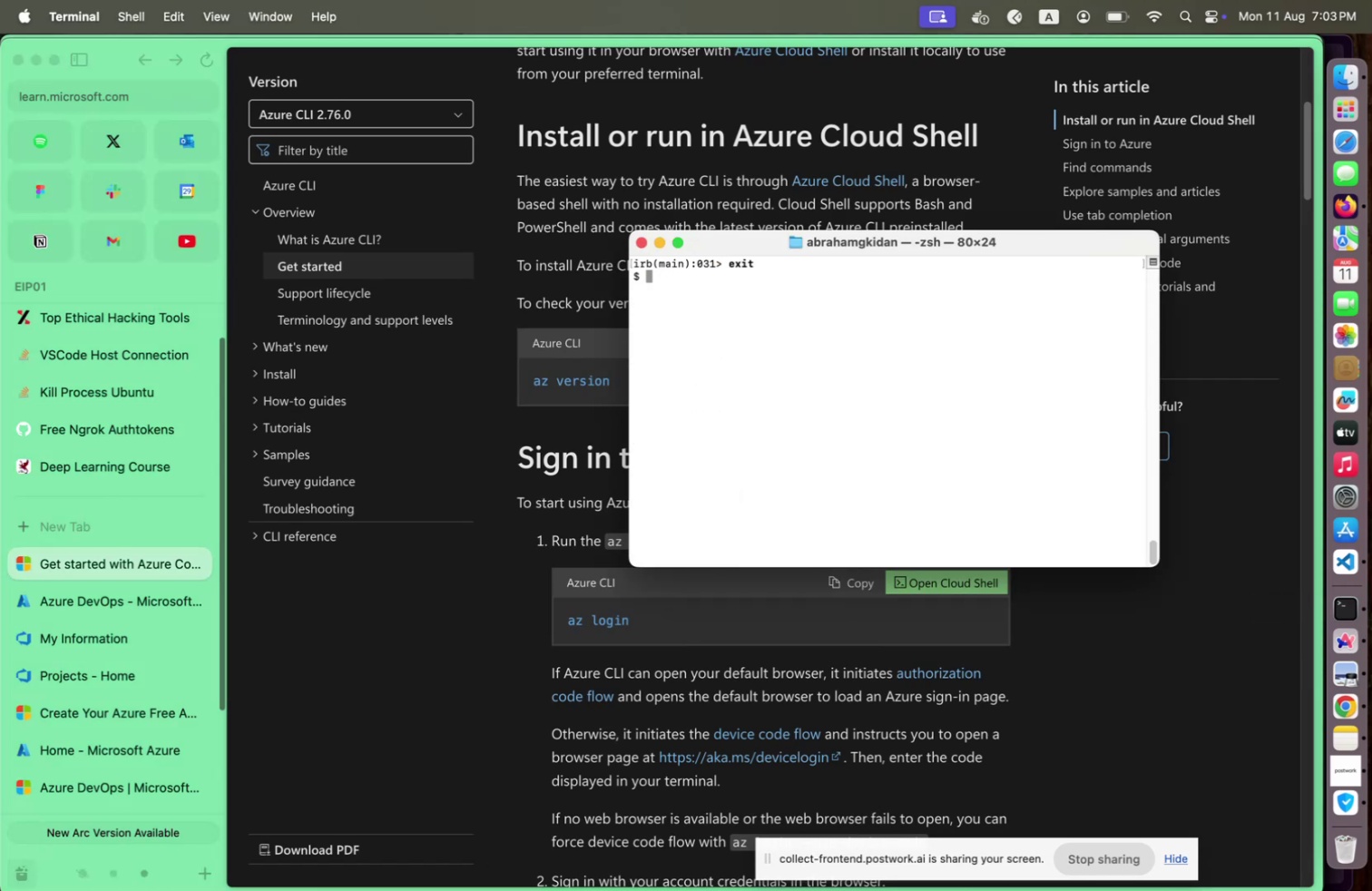 
key(Alt+L)
 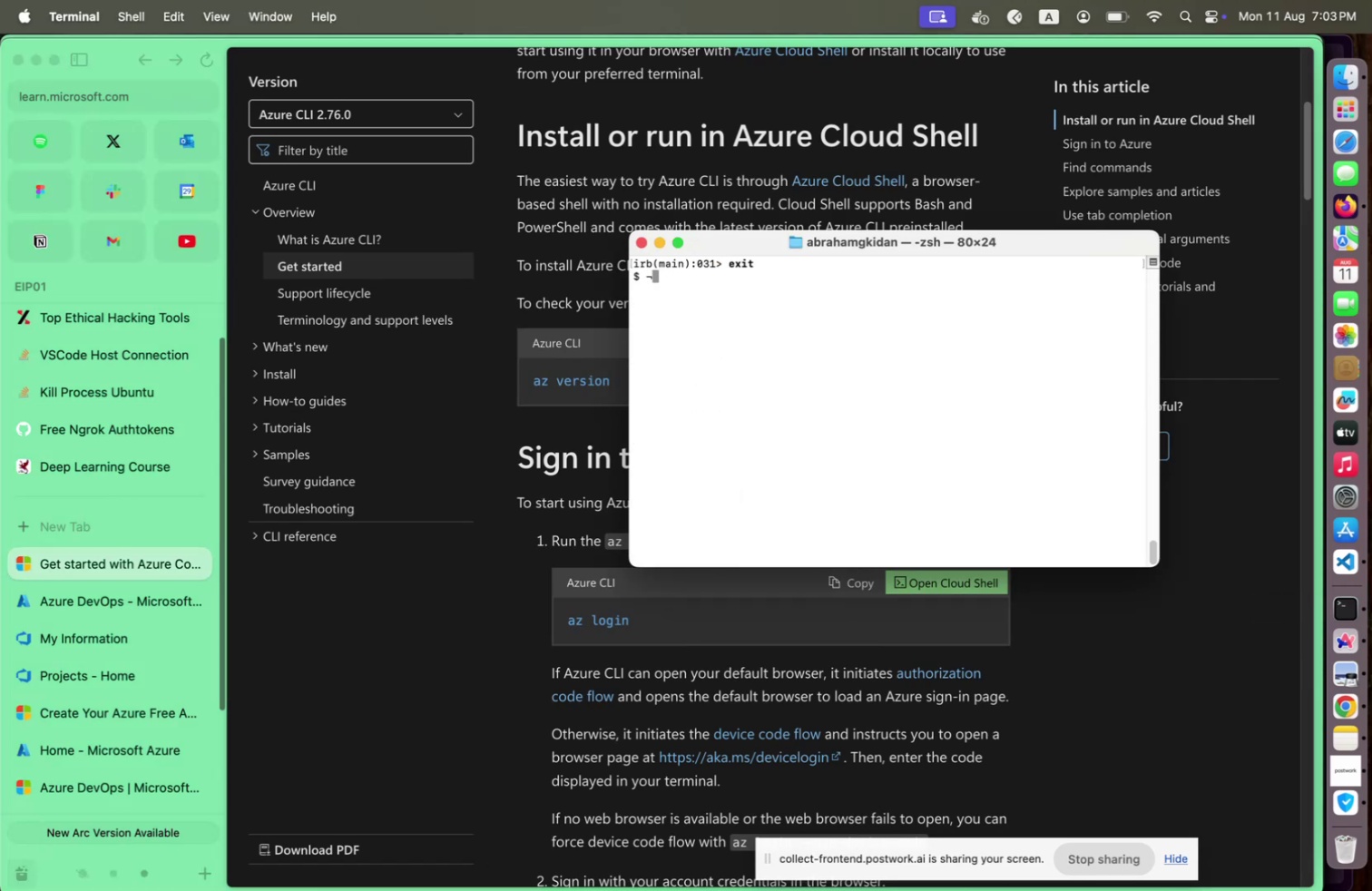 
key(Backspace)
 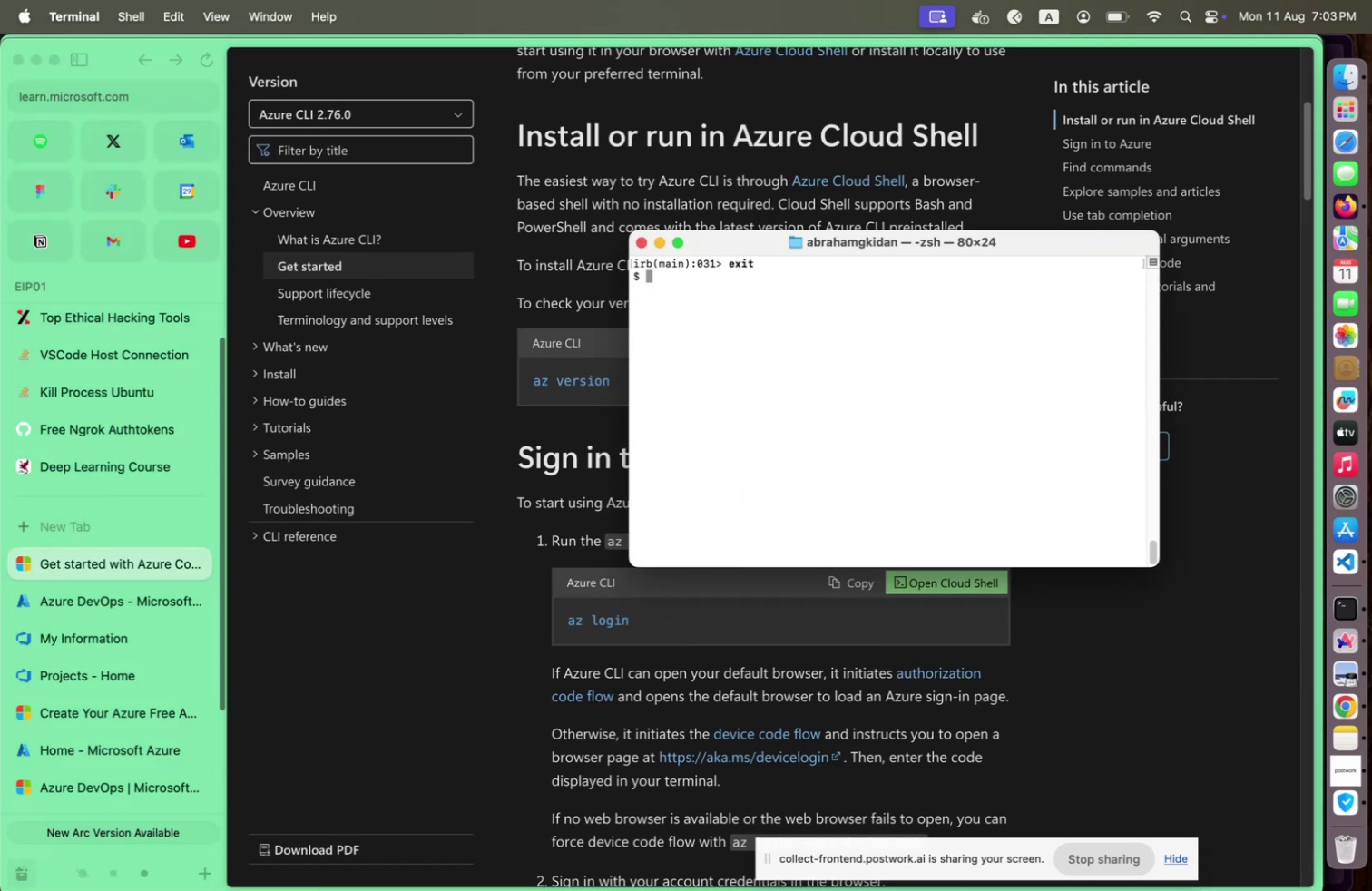 
key(Control+ControlLeft)
 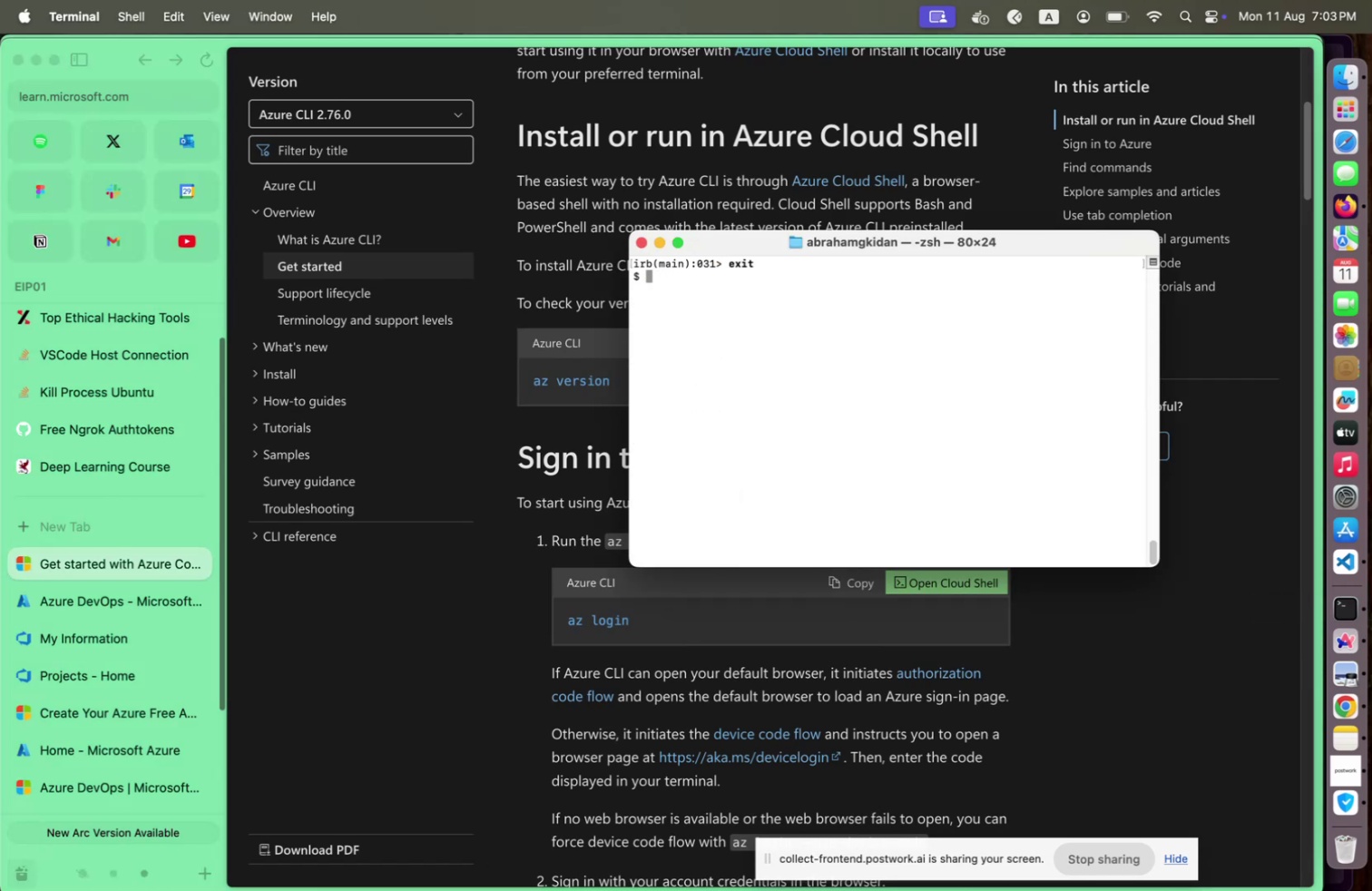 
key(Control+L)
 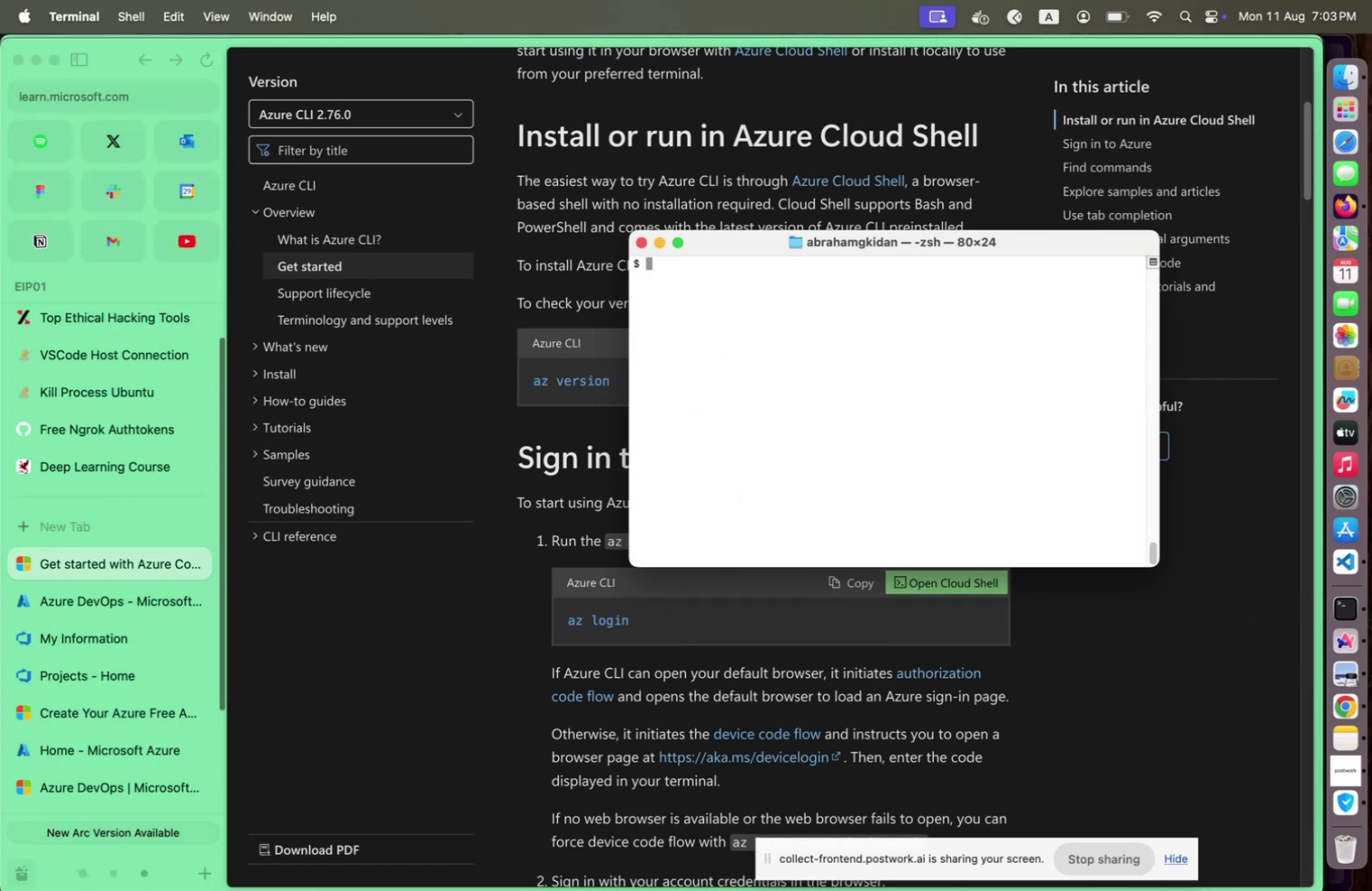 
type(az)
 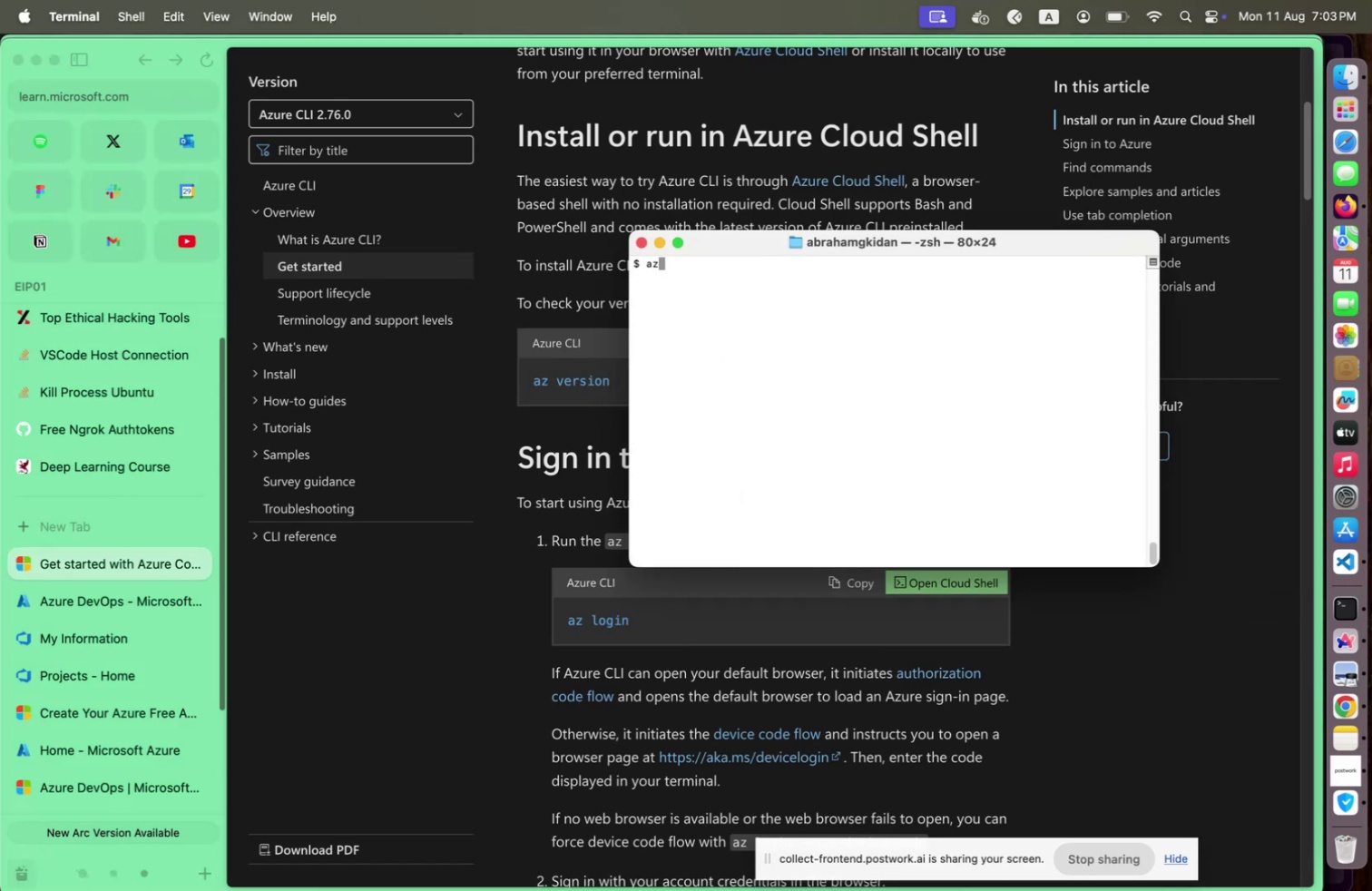 
key(Enter)
 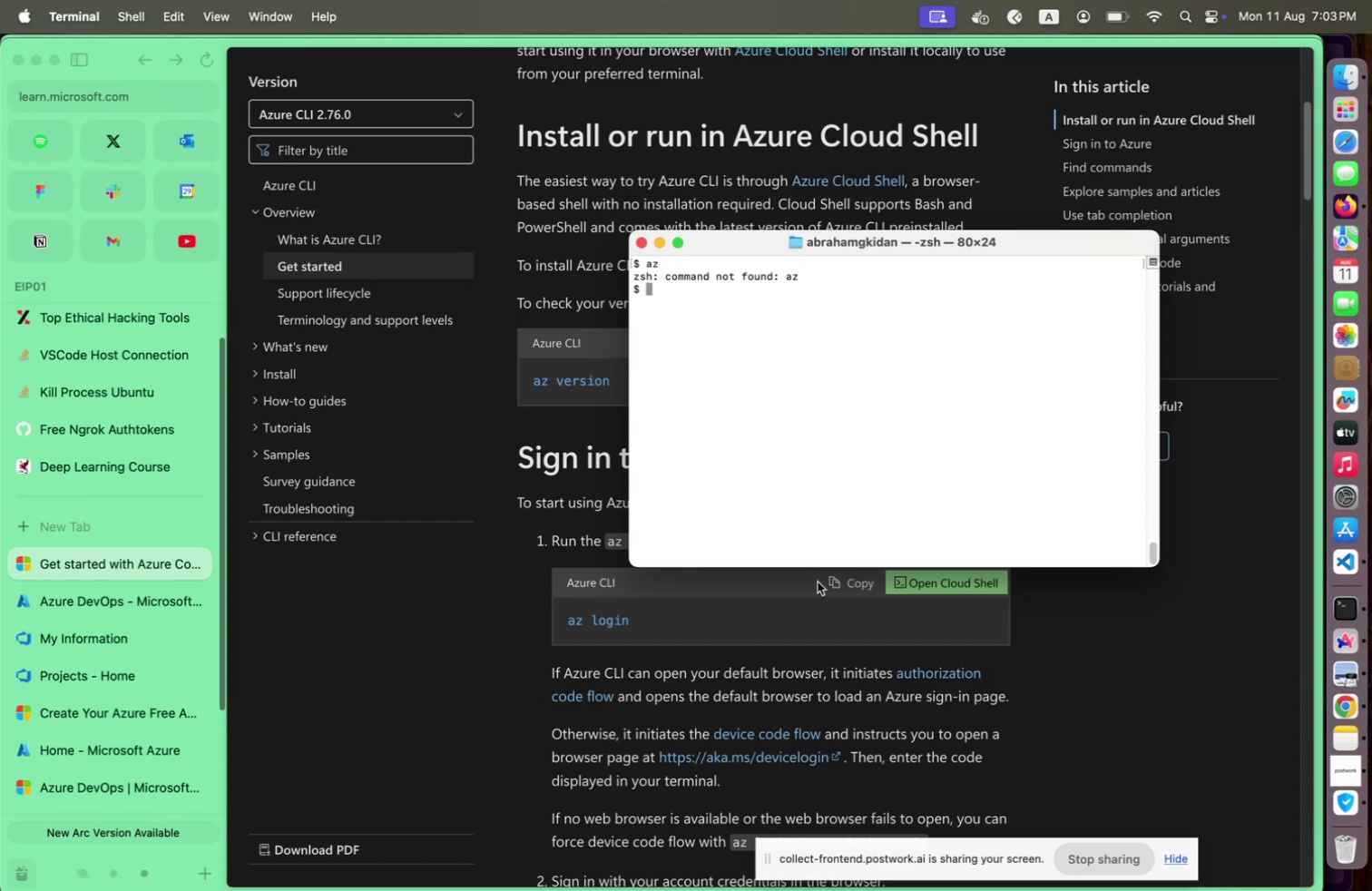 
left_click([769, 641])
 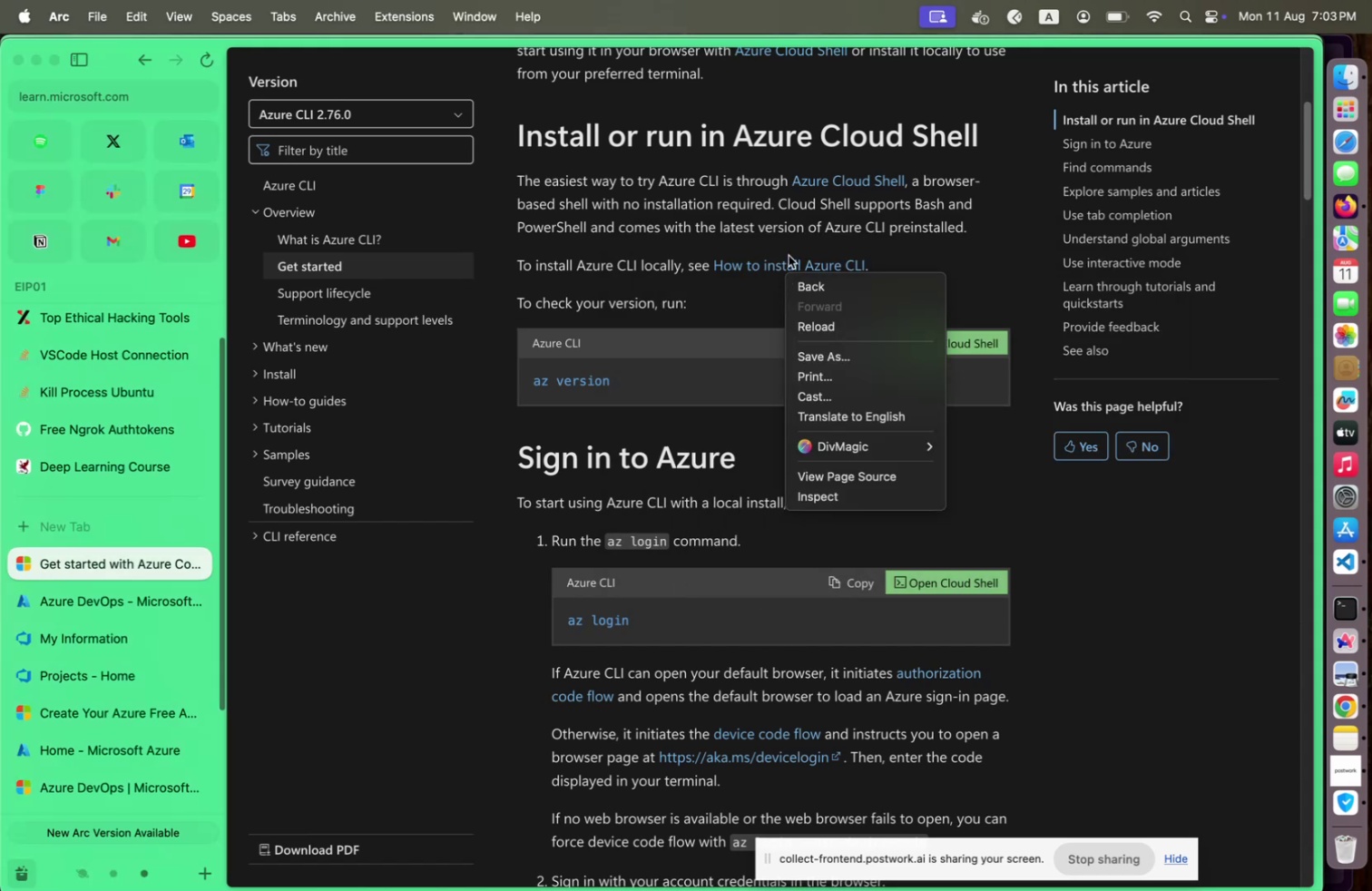 
left_click_drag(start_coordinate=[888, 208], to_coordinate=[880, 219])
 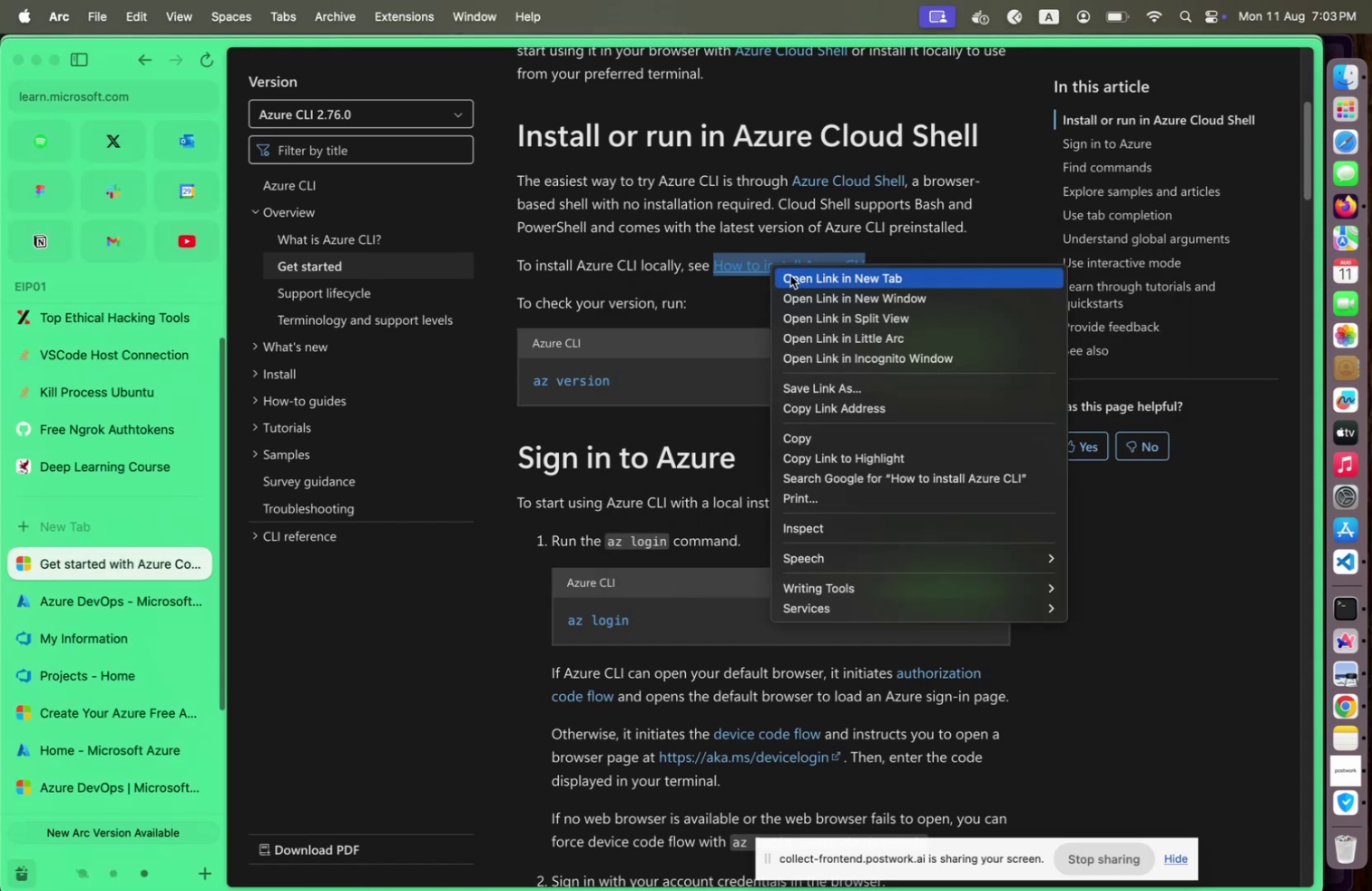 
left_click([793, 277])
 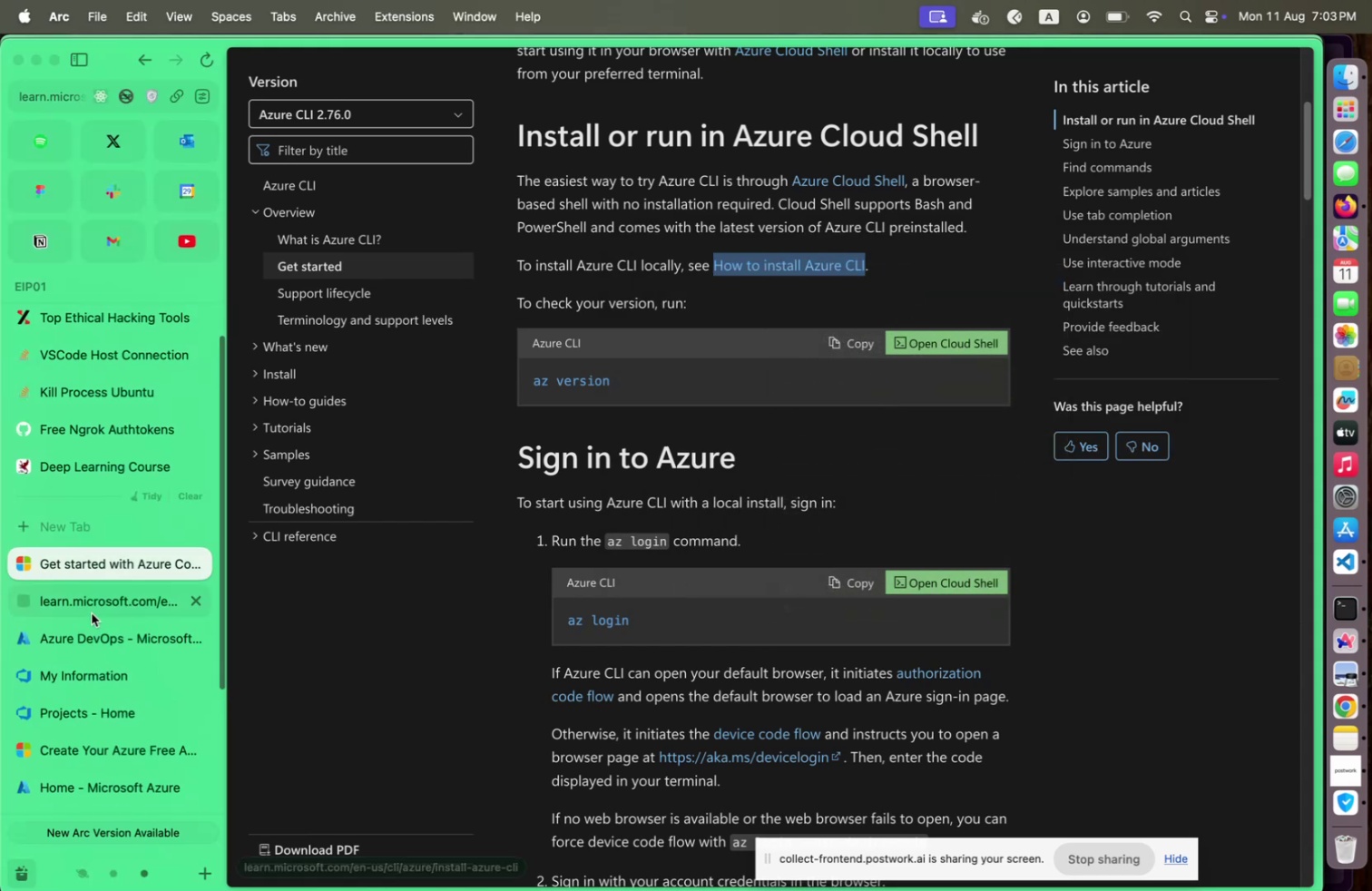 
left_click([92, 612])
 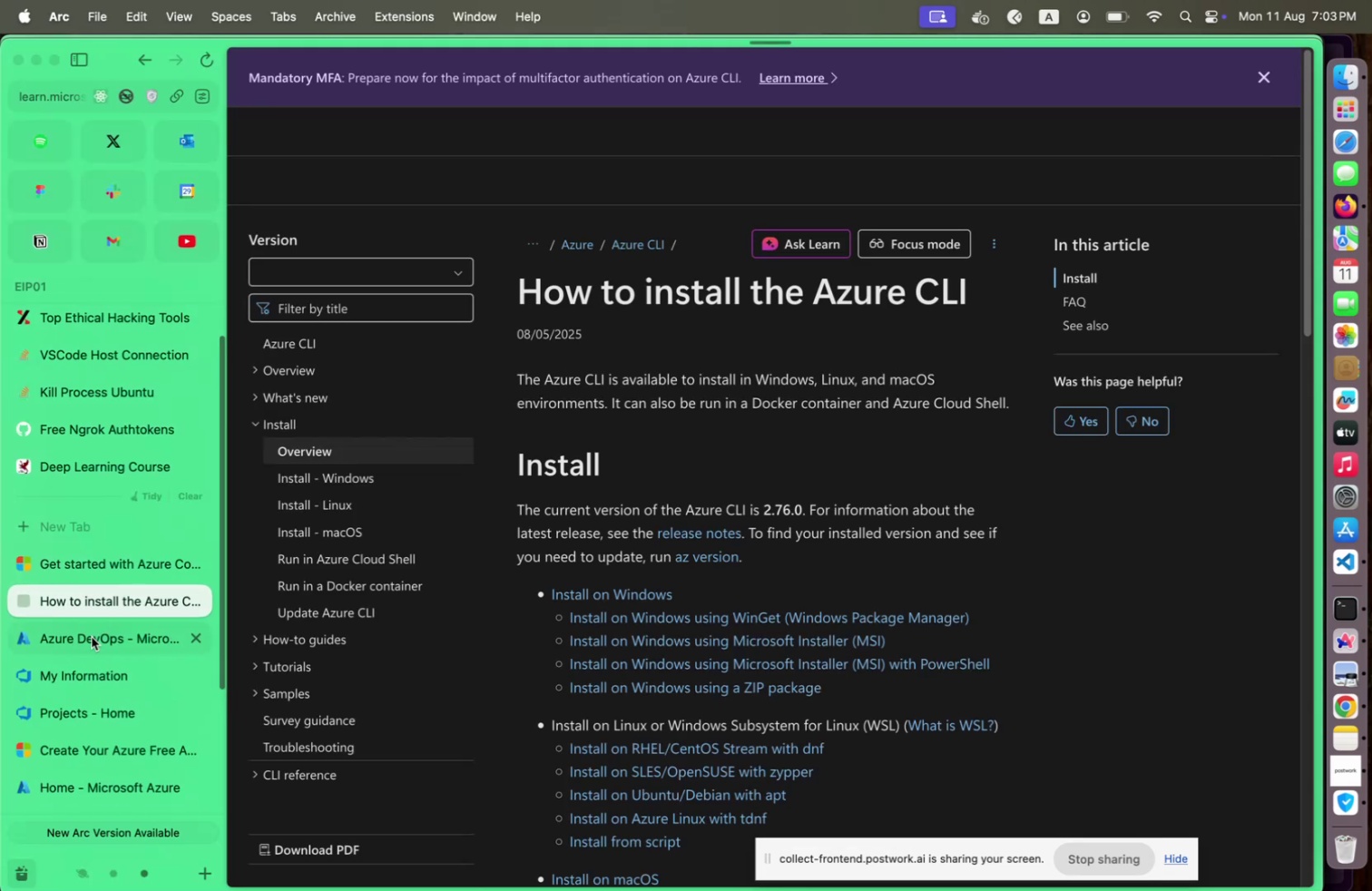 
left_click([92, 636])
 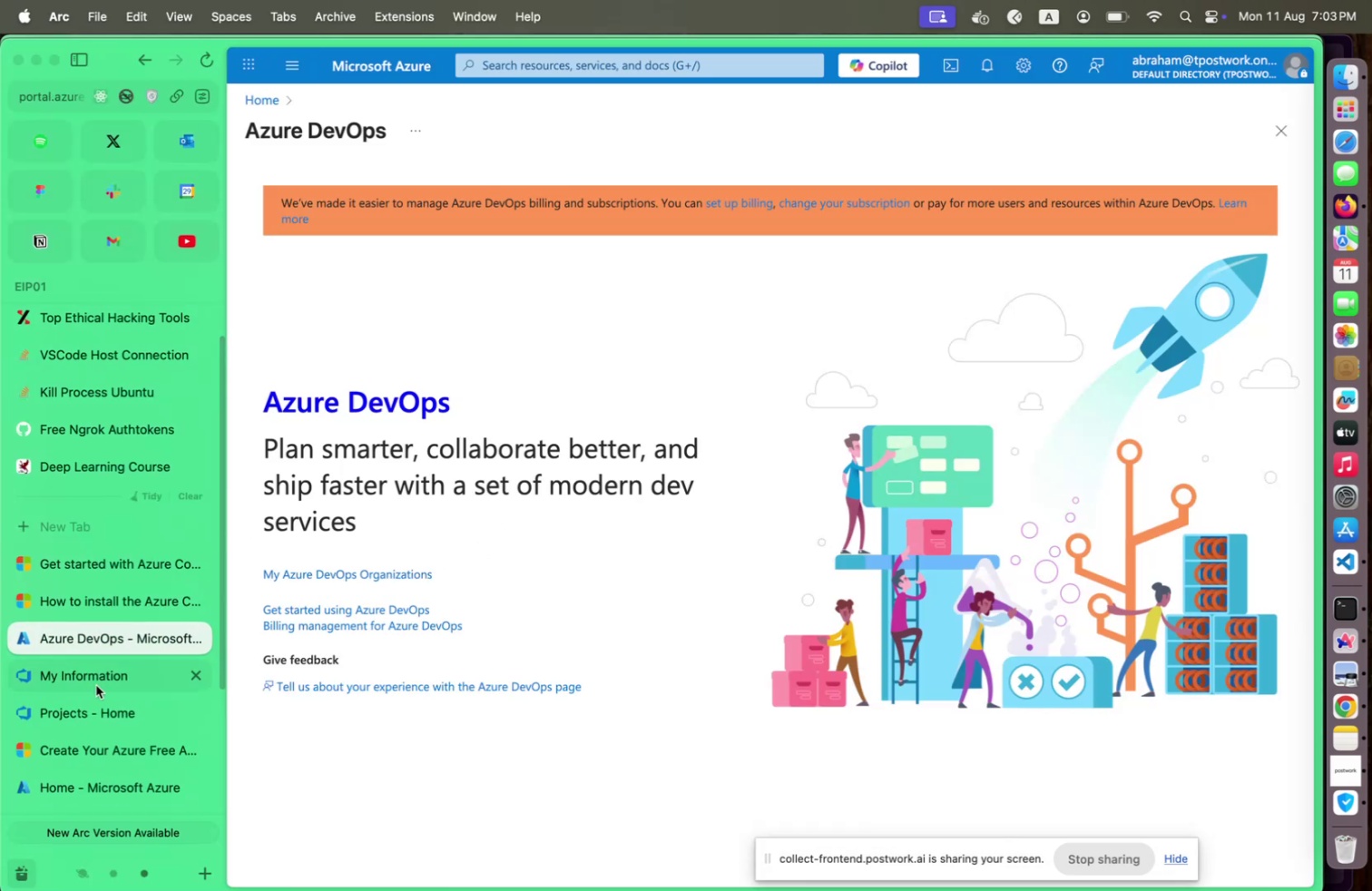 
left_click([95, 684])
 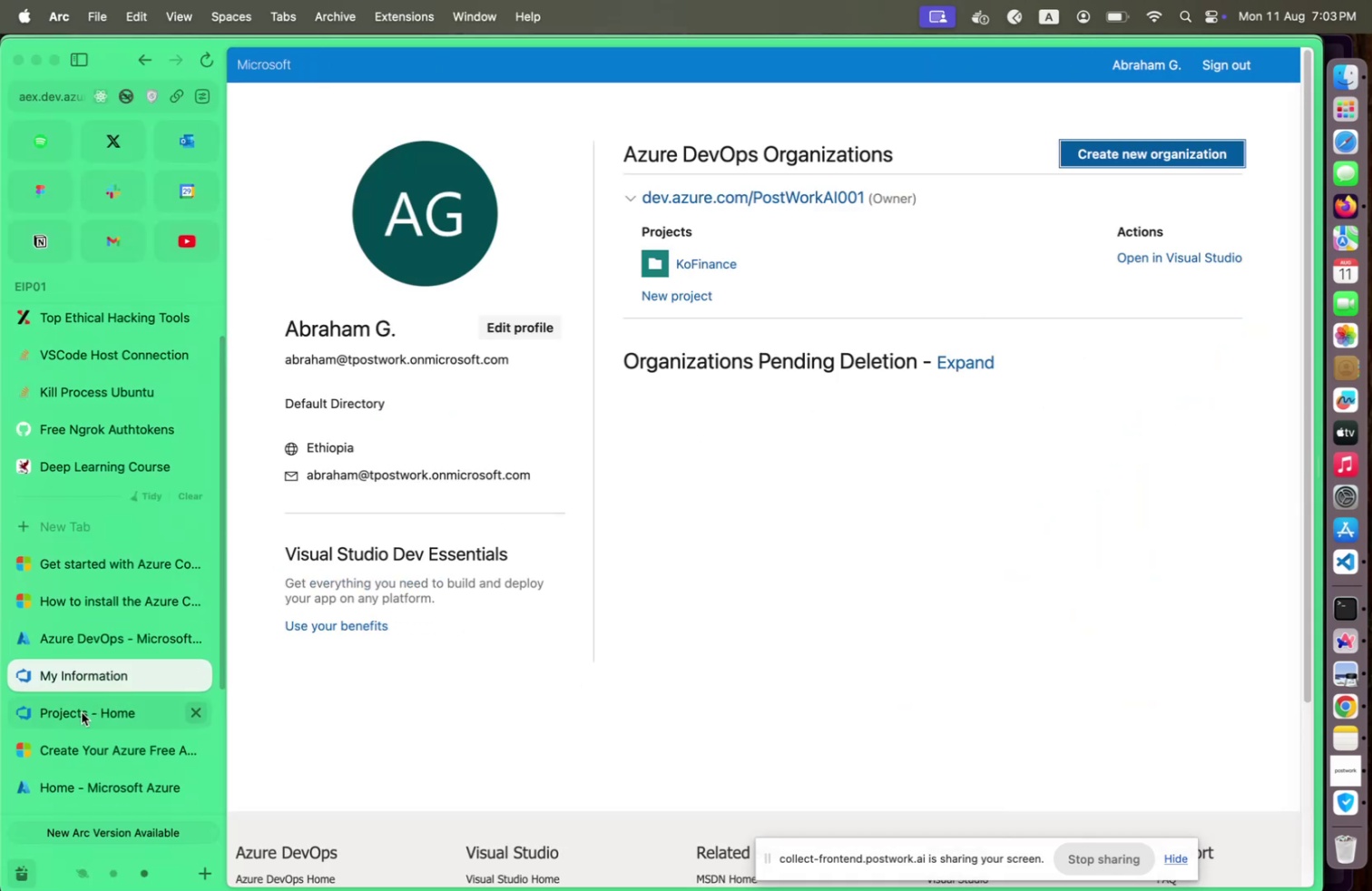 
left_click([82, 711])
 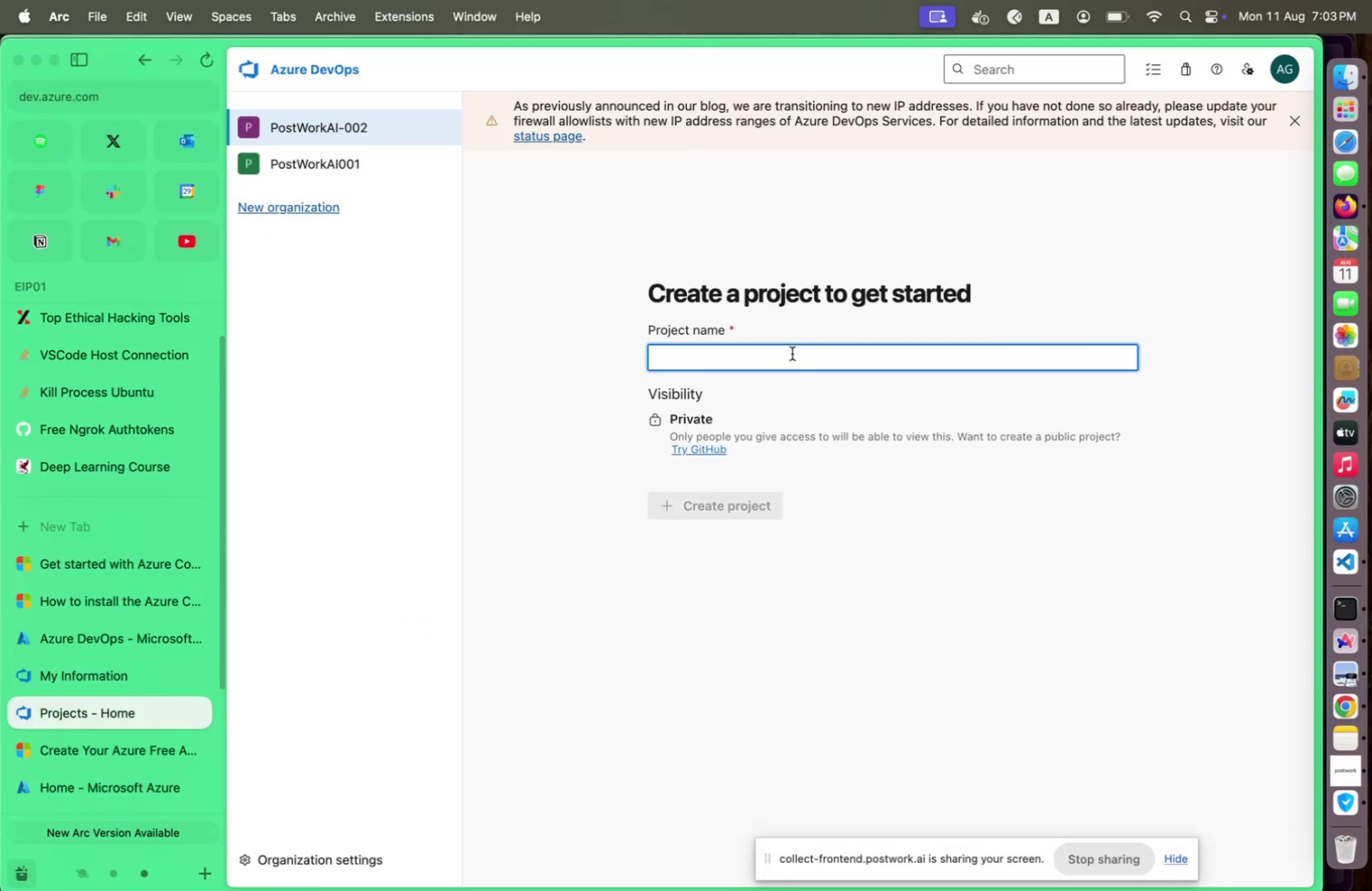 
left_click([792, 353])
 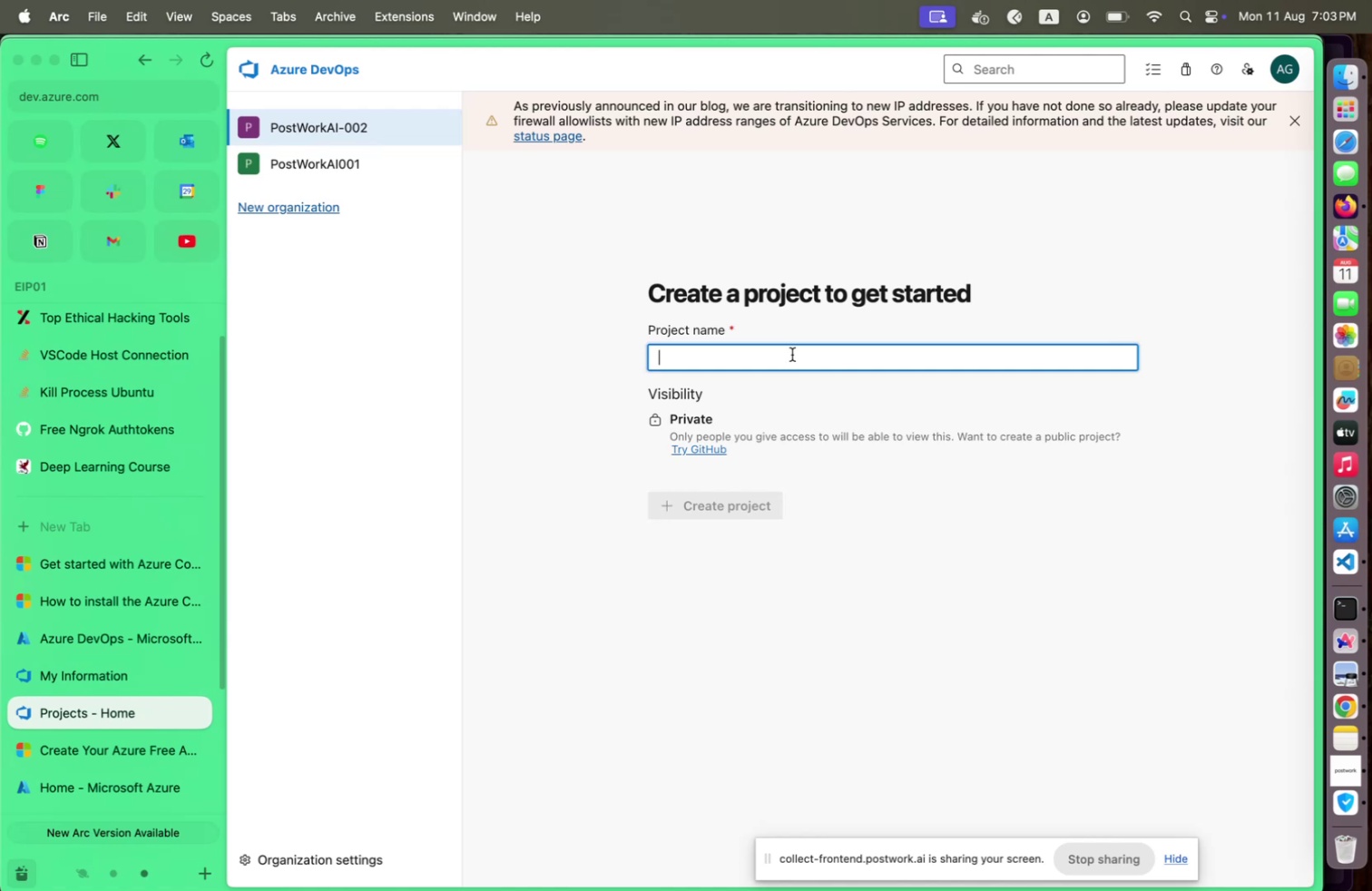 
type(HelloWorldA)
key(Backspace)
 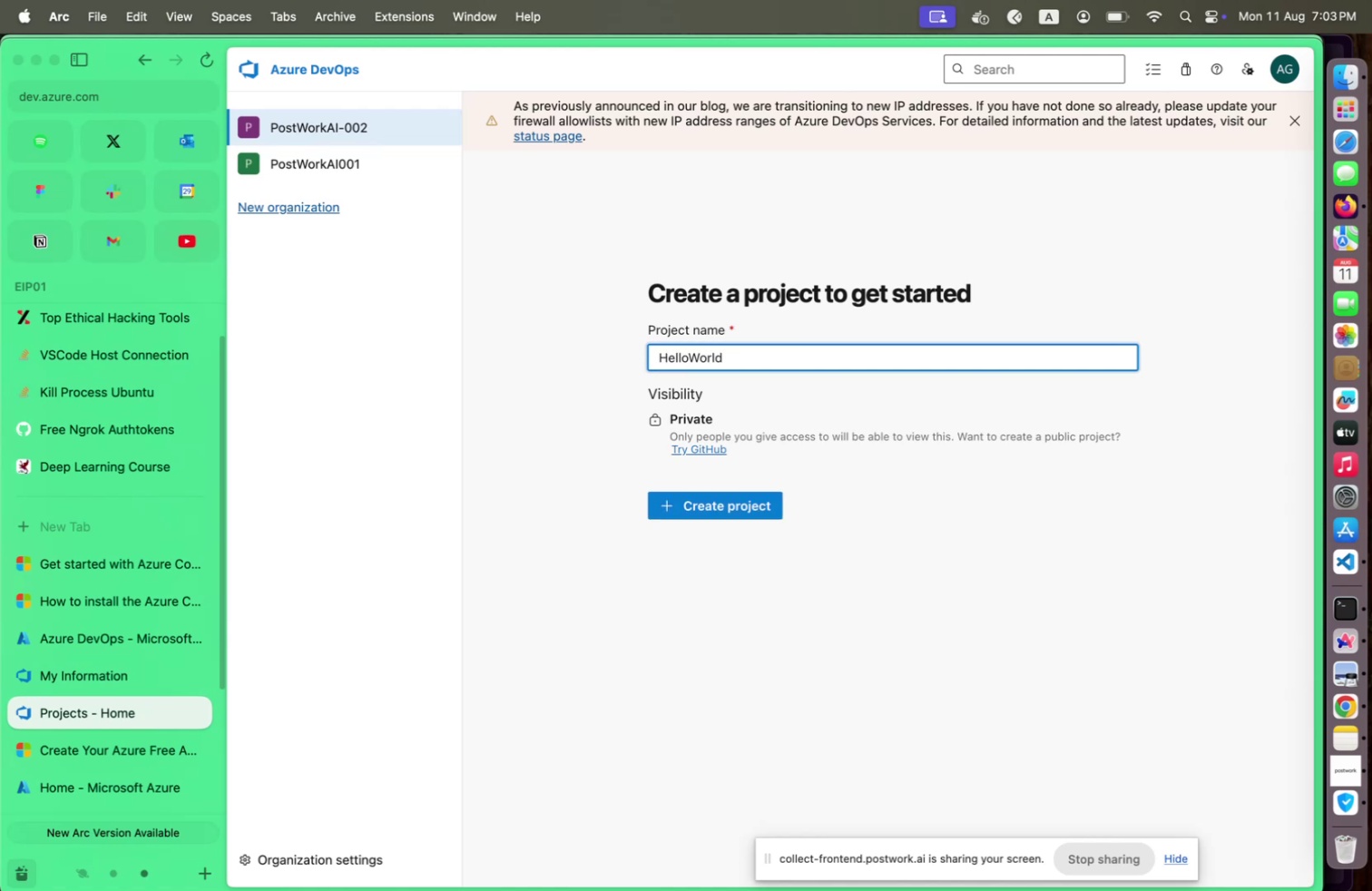 
left_click([715, 507])
 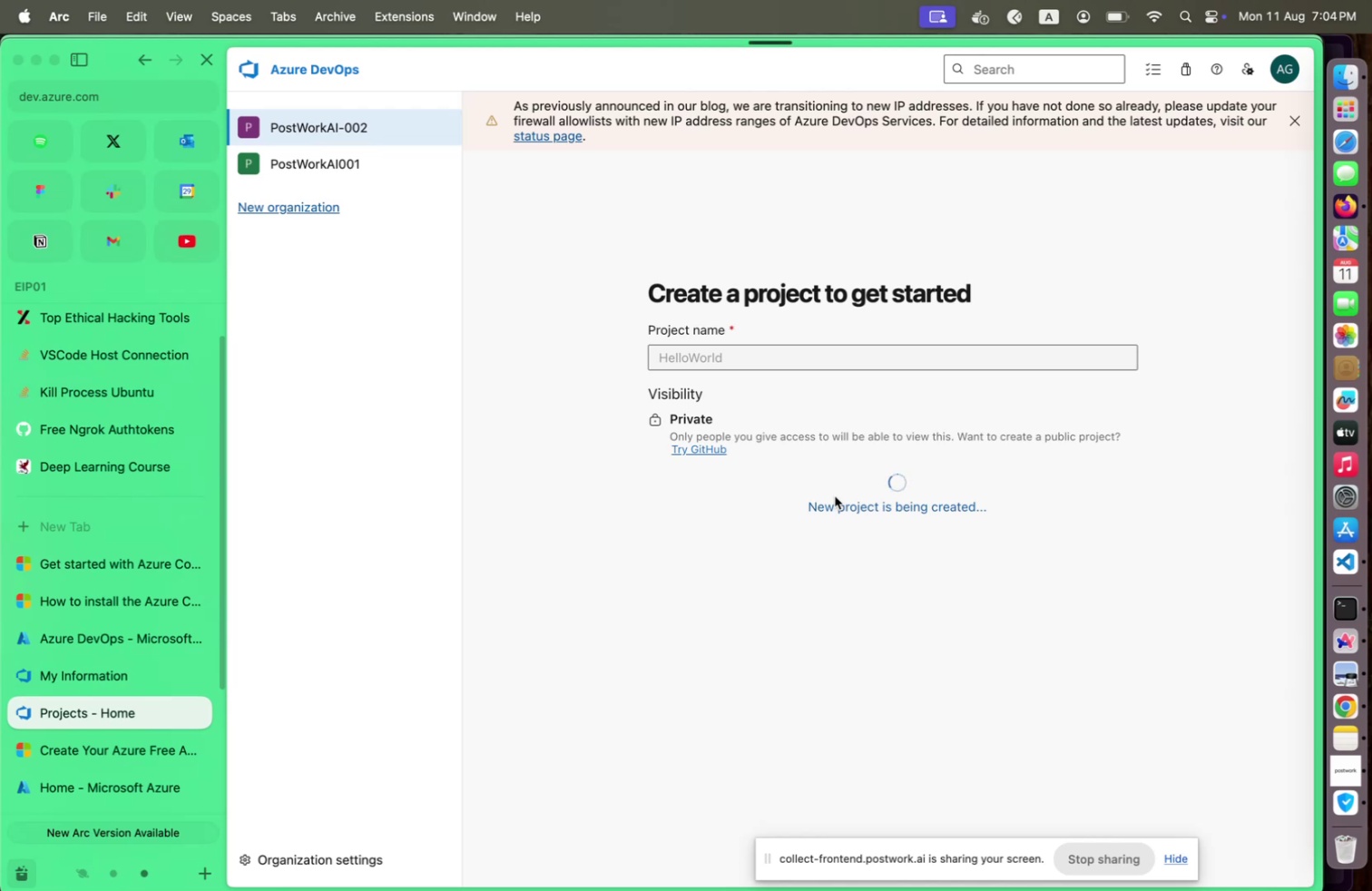 
wait(8.42)
 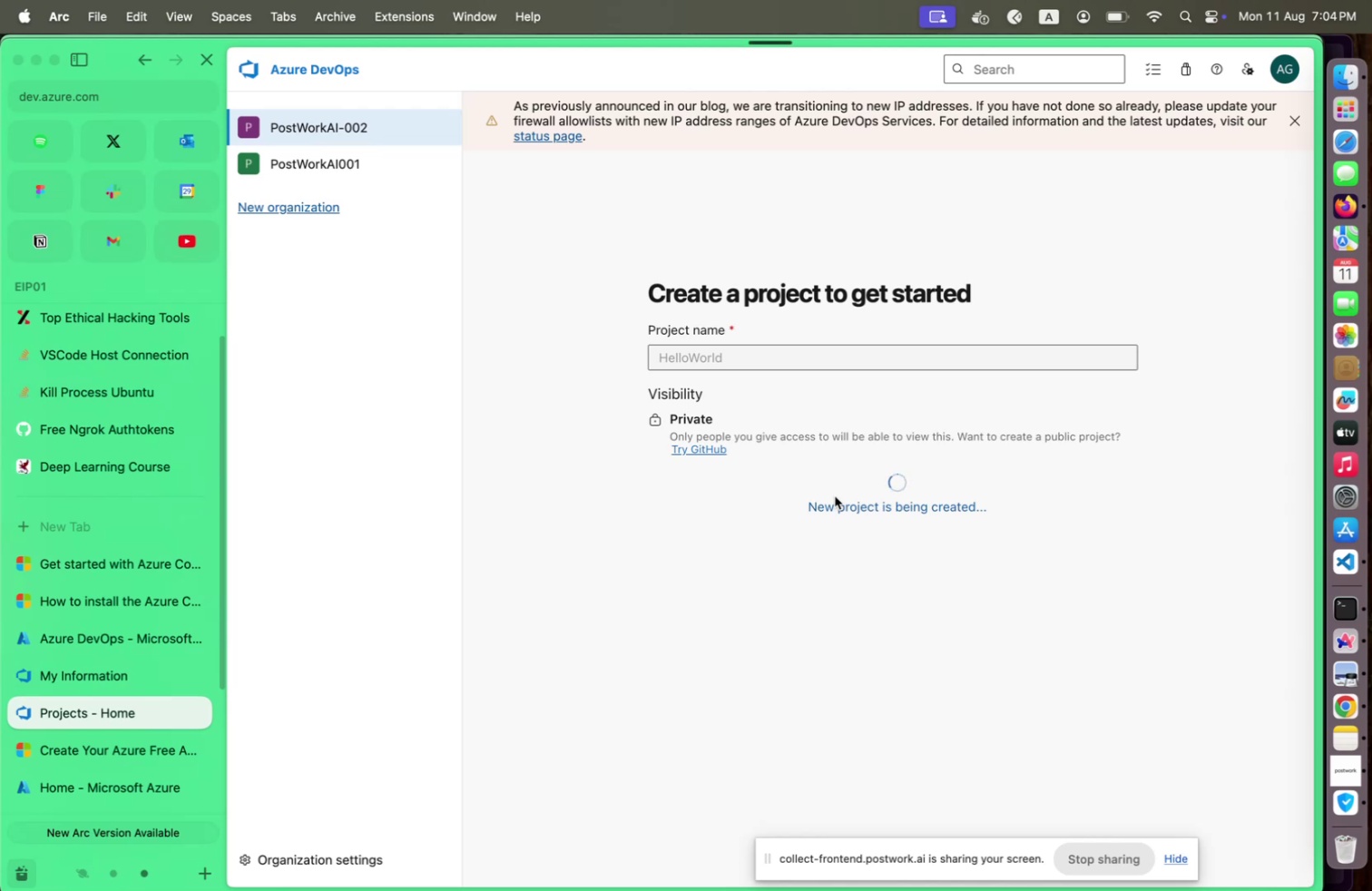 
left_click([106, 629])
 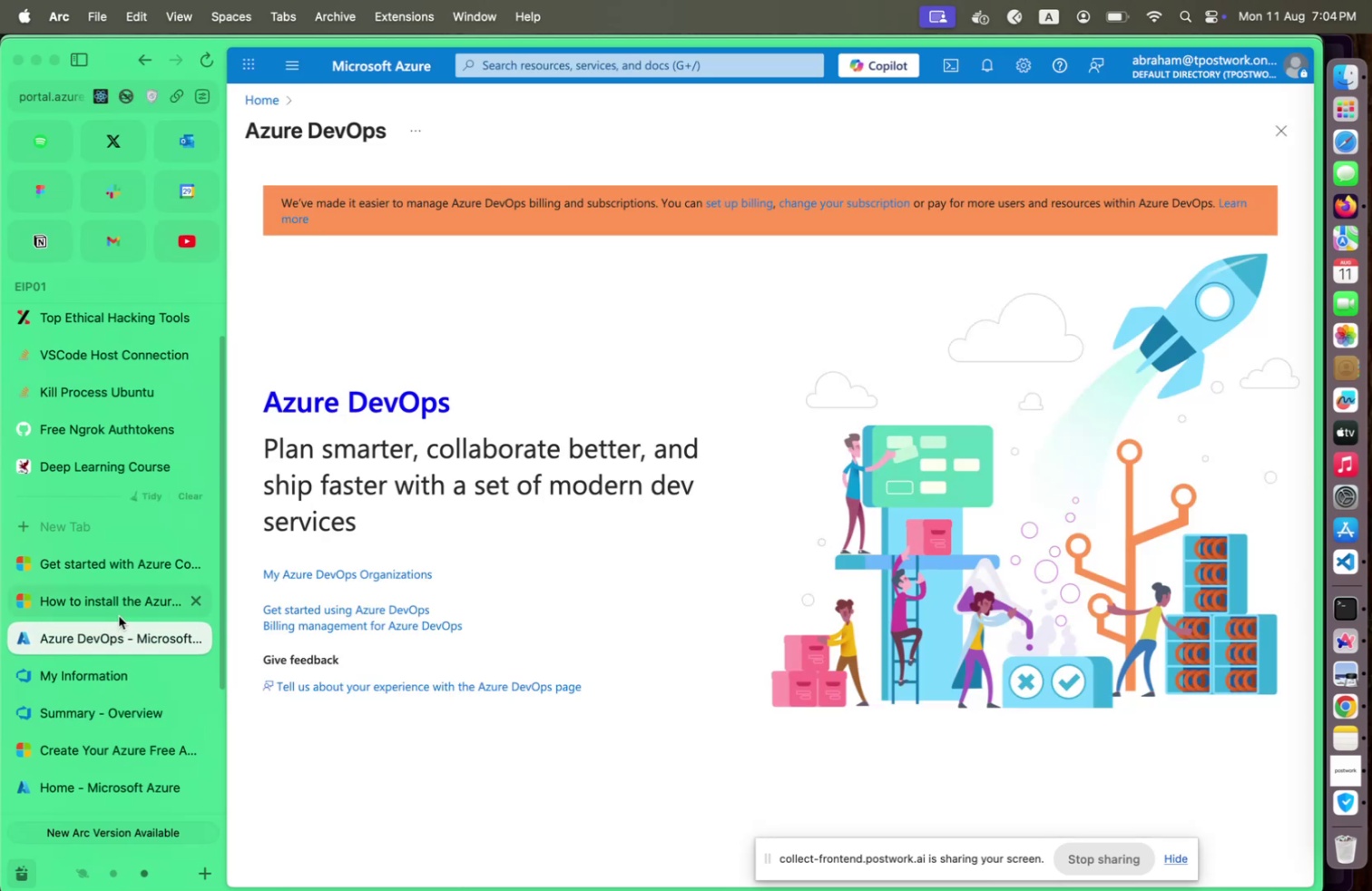 
left_click([121, 608])
 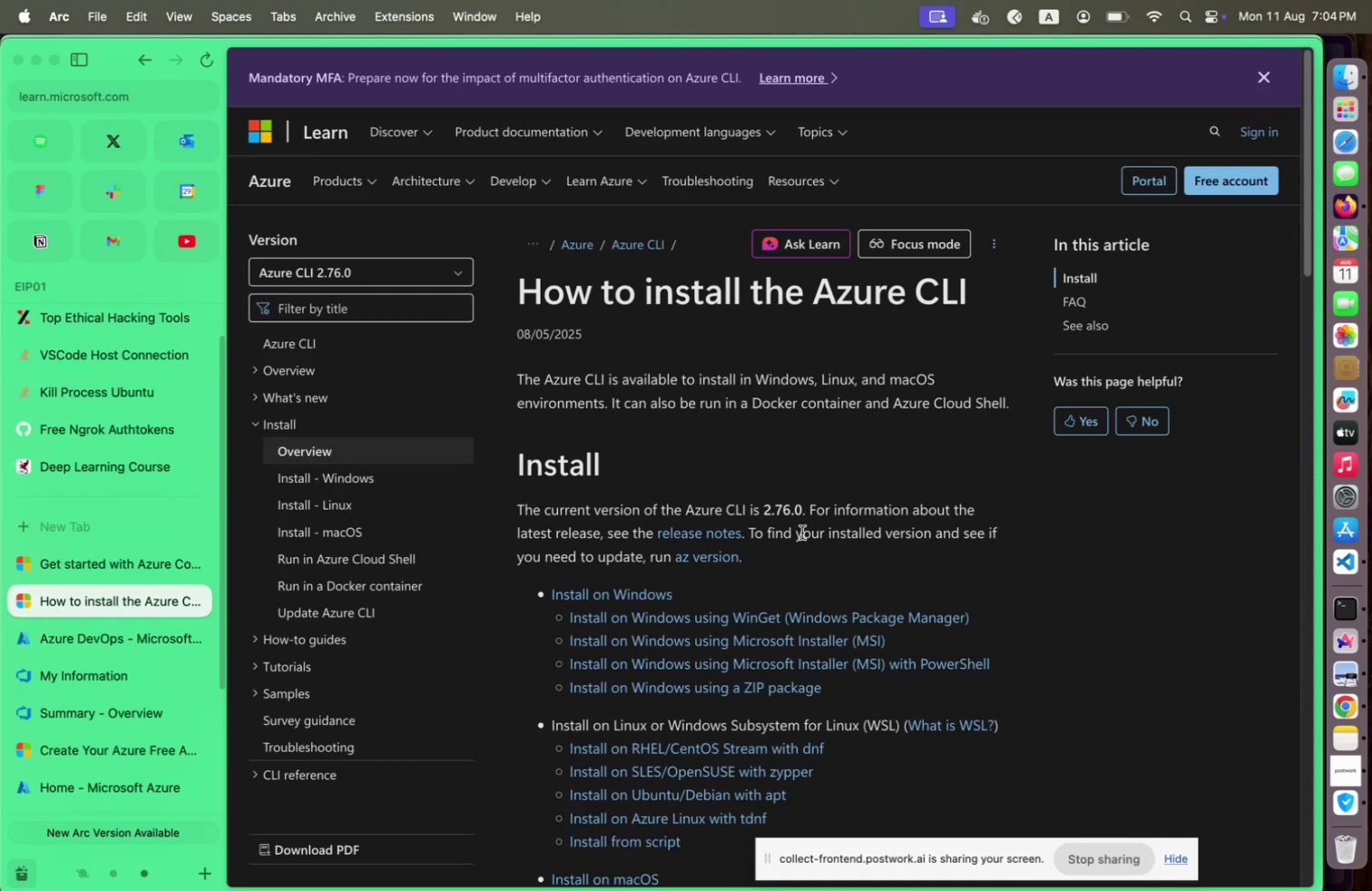 
scroll: coordinate [803, 532], scroll_direction: down, amount: 8.0
 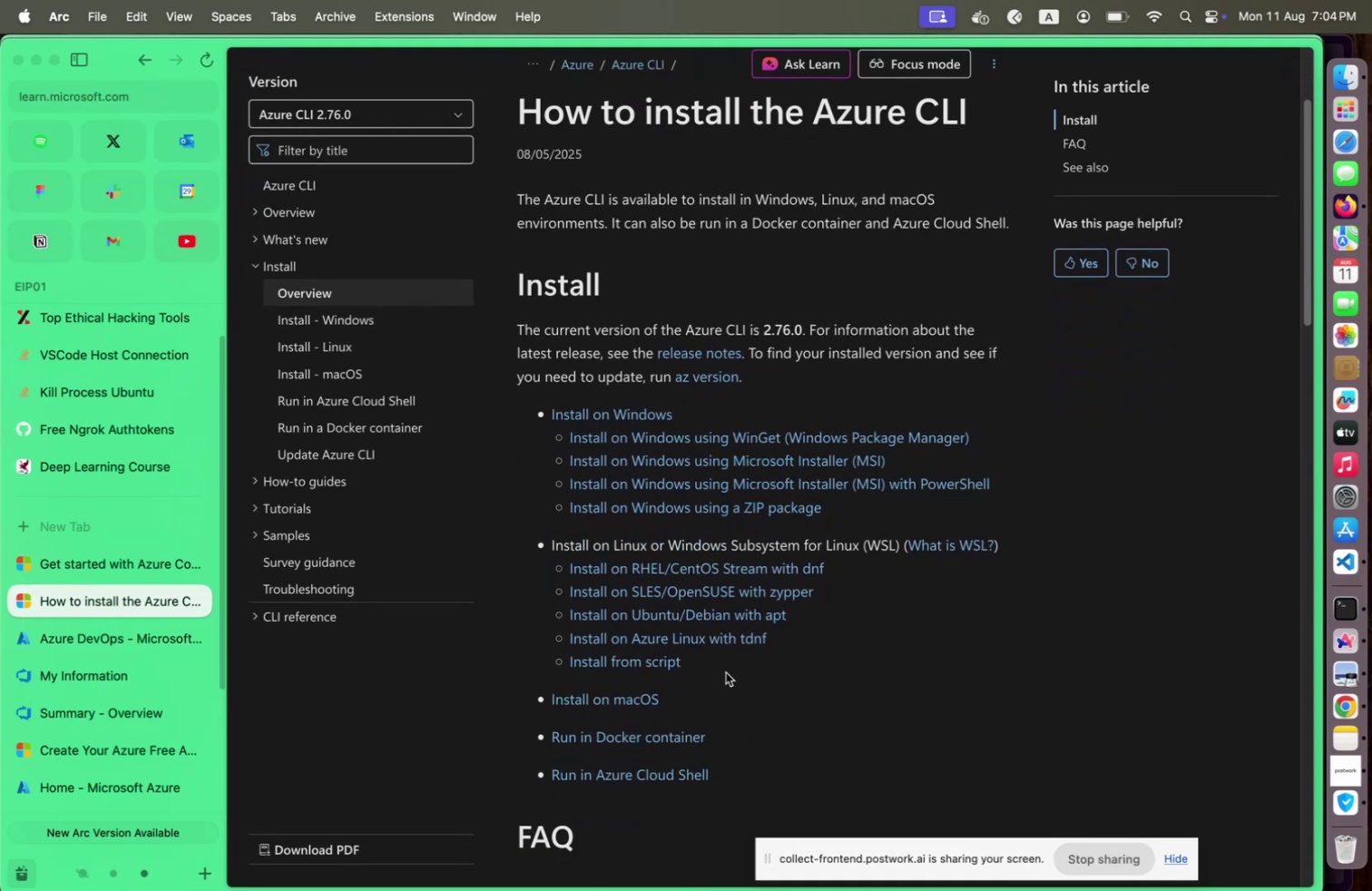 
mouse_move([654, 679])
 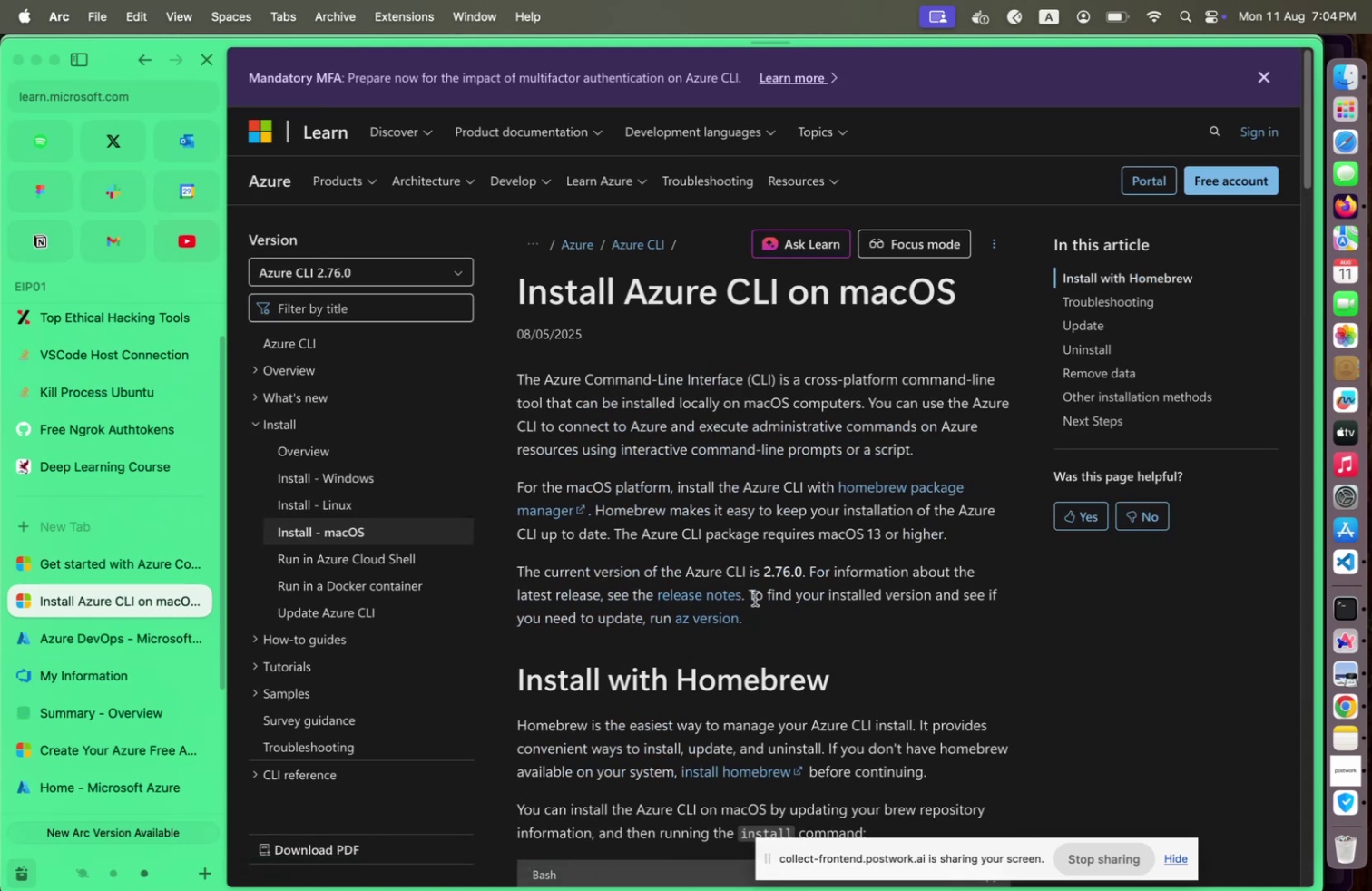 
scroll: coordinate [755, 598], scroll_direction: down, amount: 11.0
 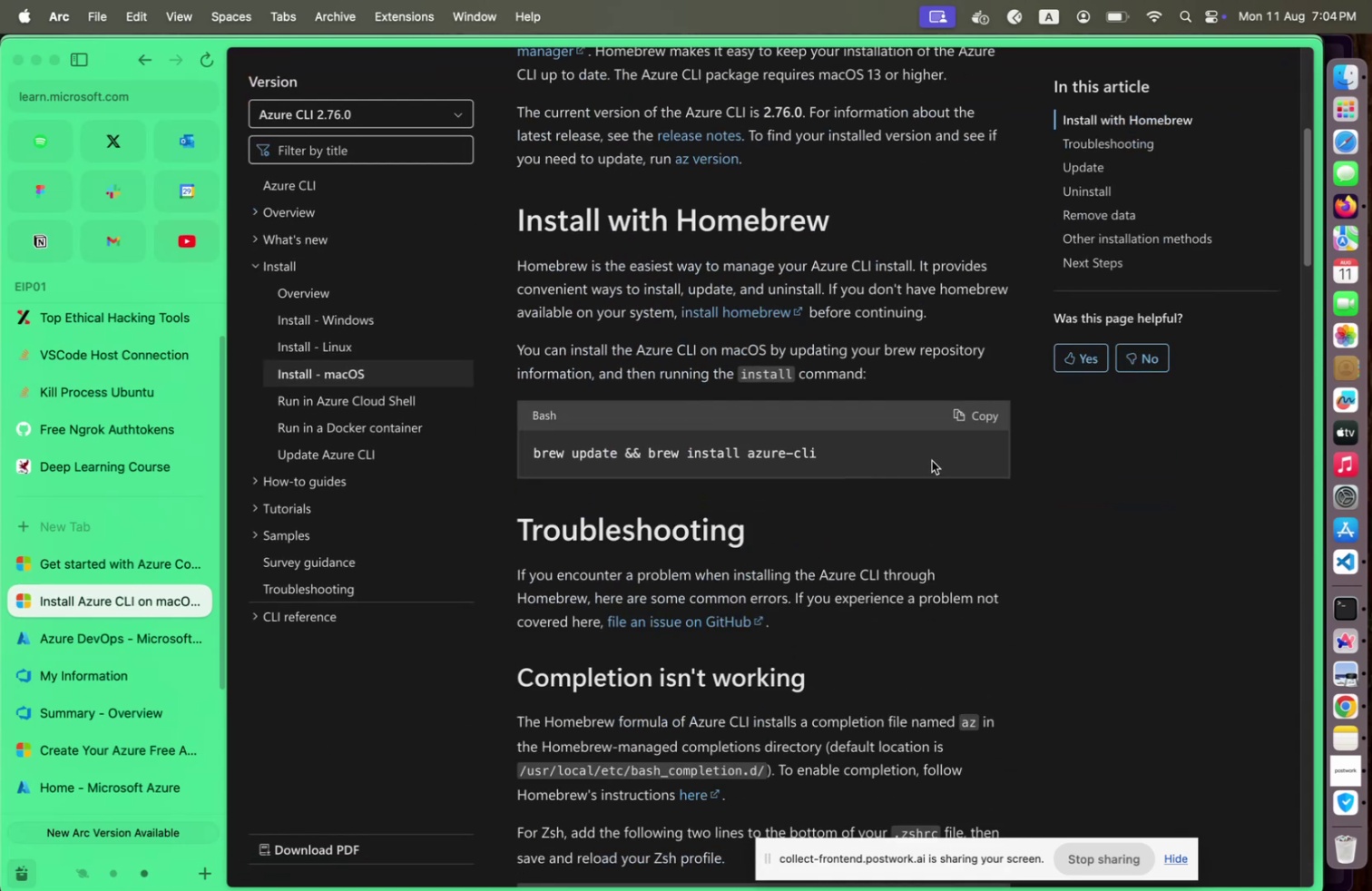 
left_click([956, 409])
 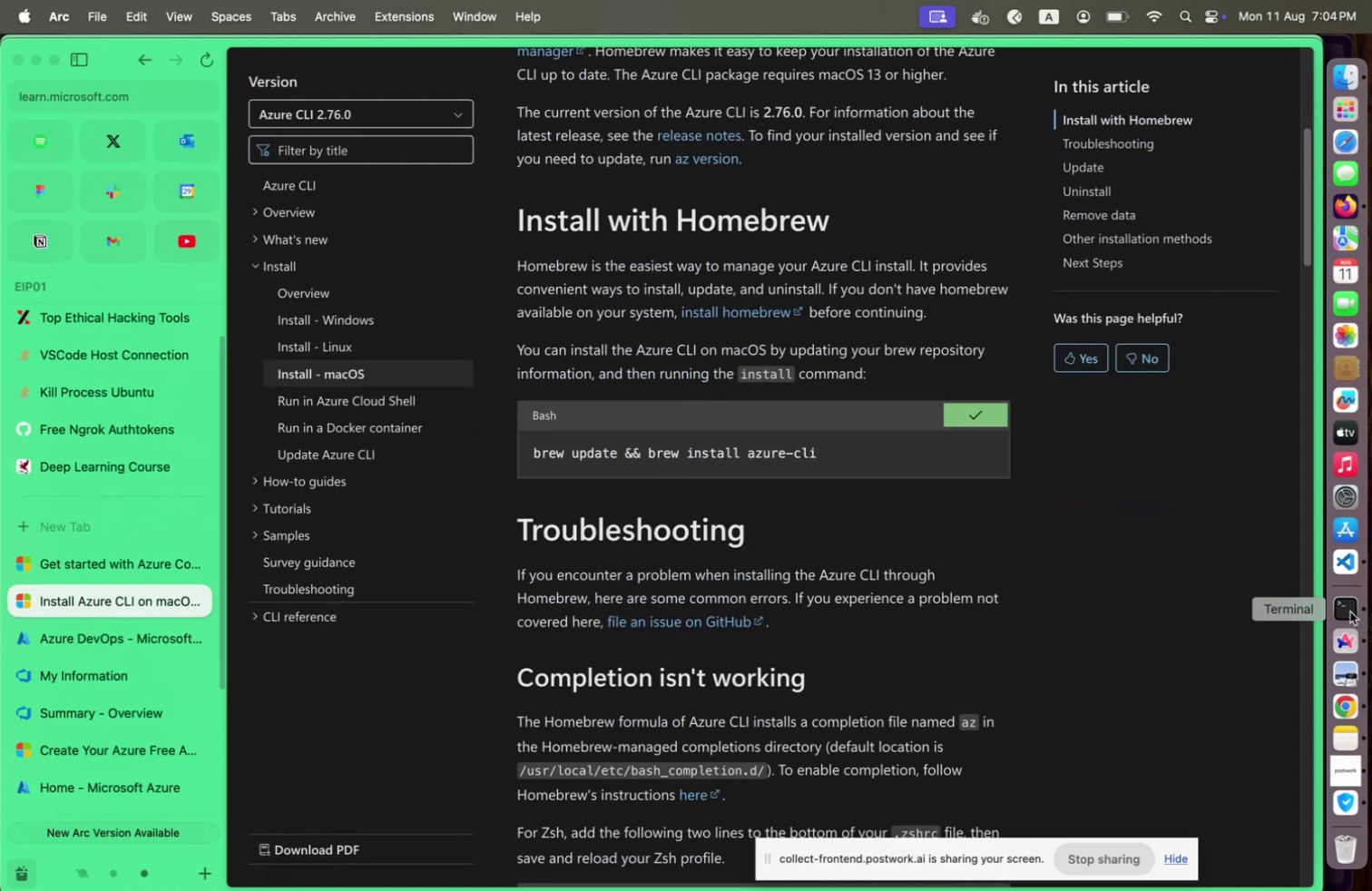 
left_click([1349, 605])
 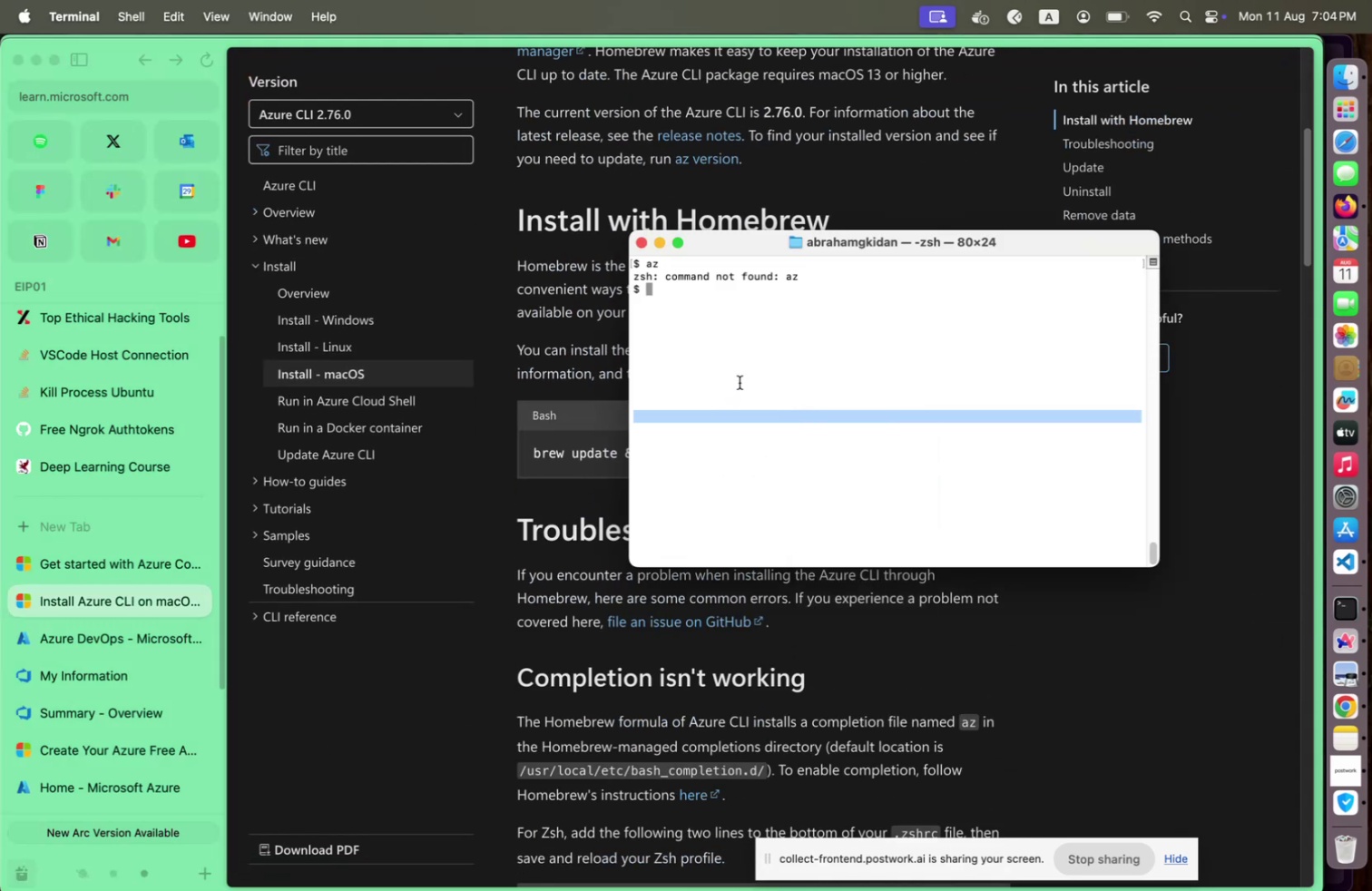 
key(Control+ControlLeft)
 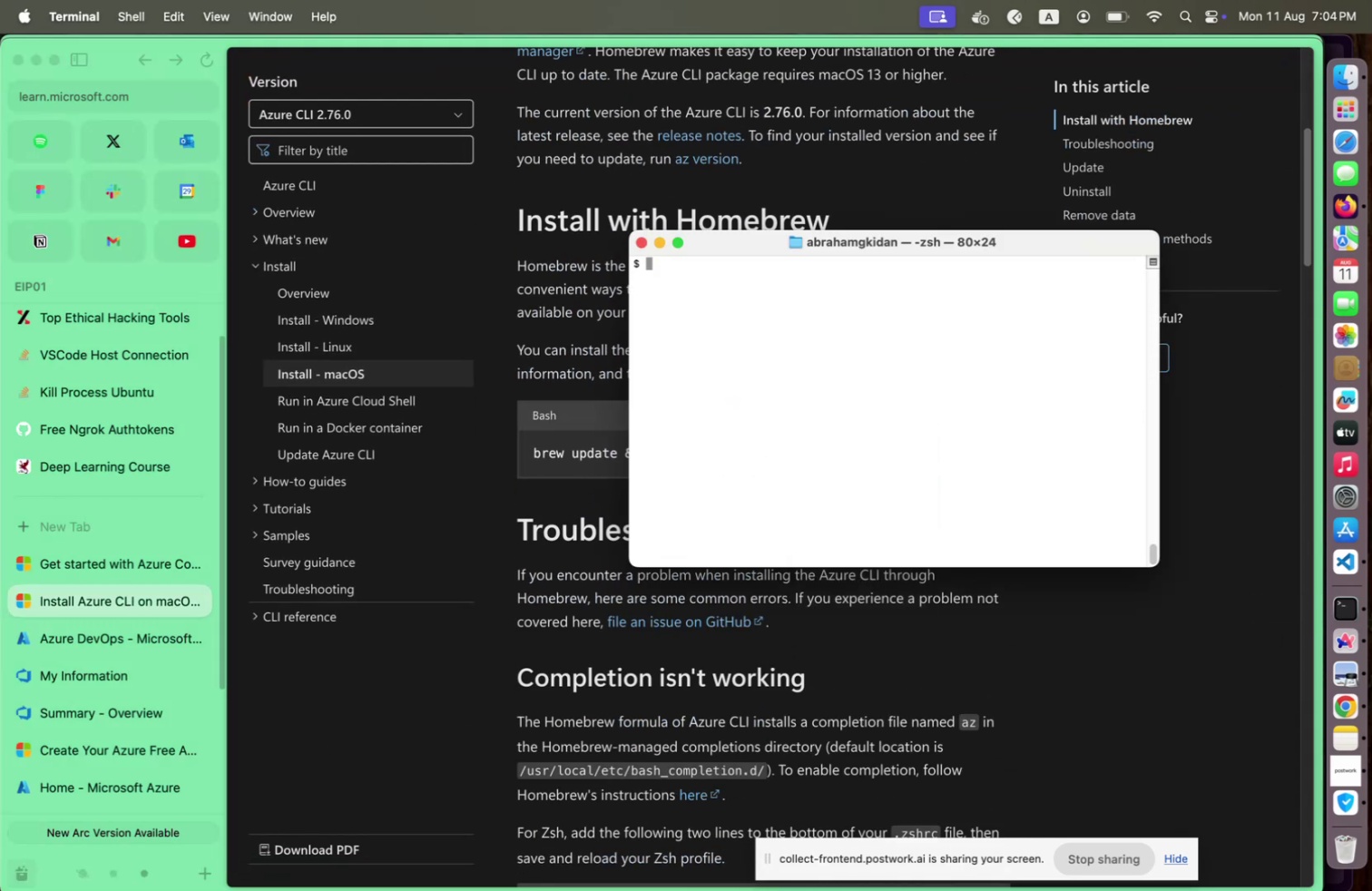 
key(Control+L)
 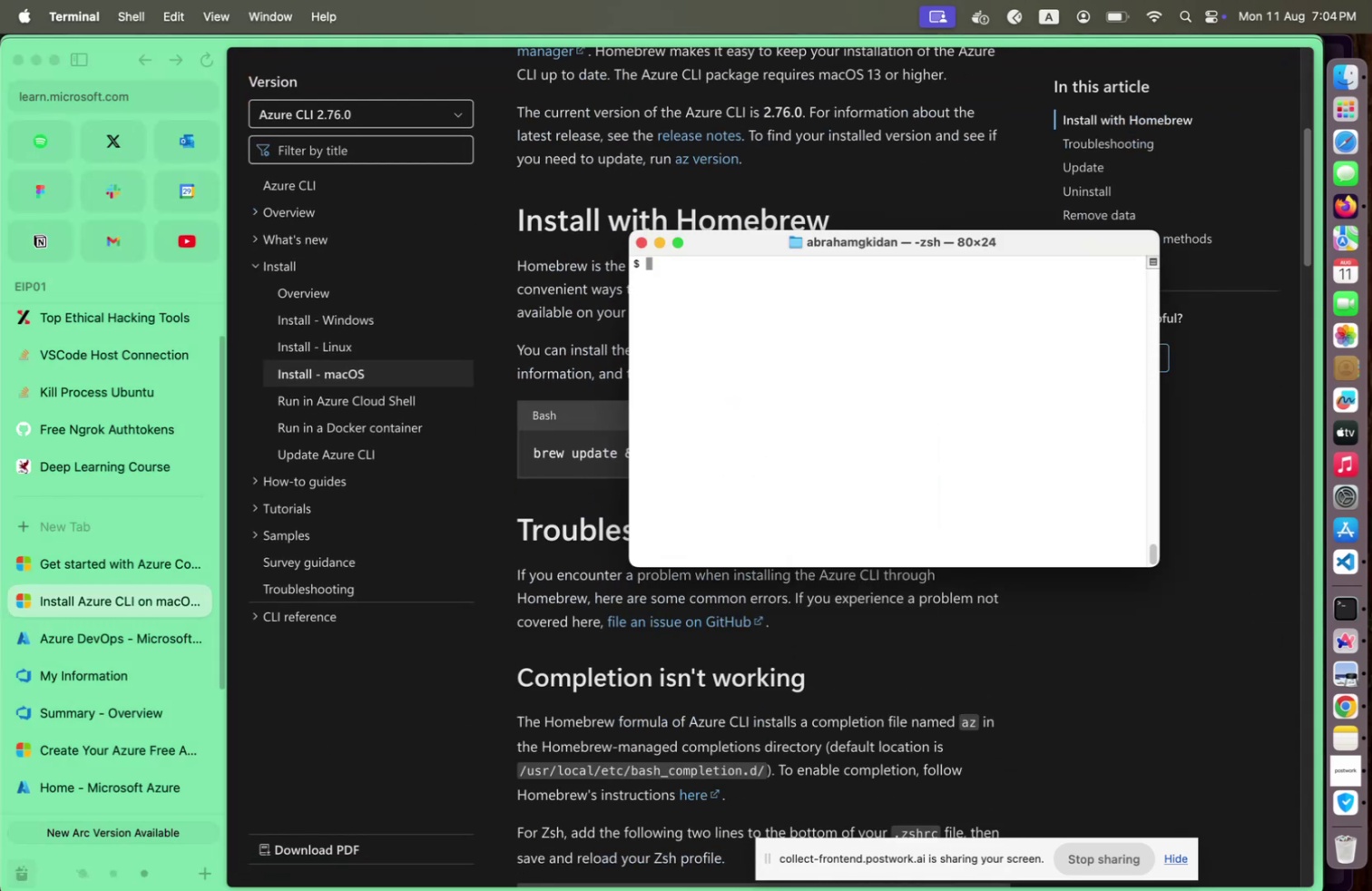 
key(Meta+Equal)
 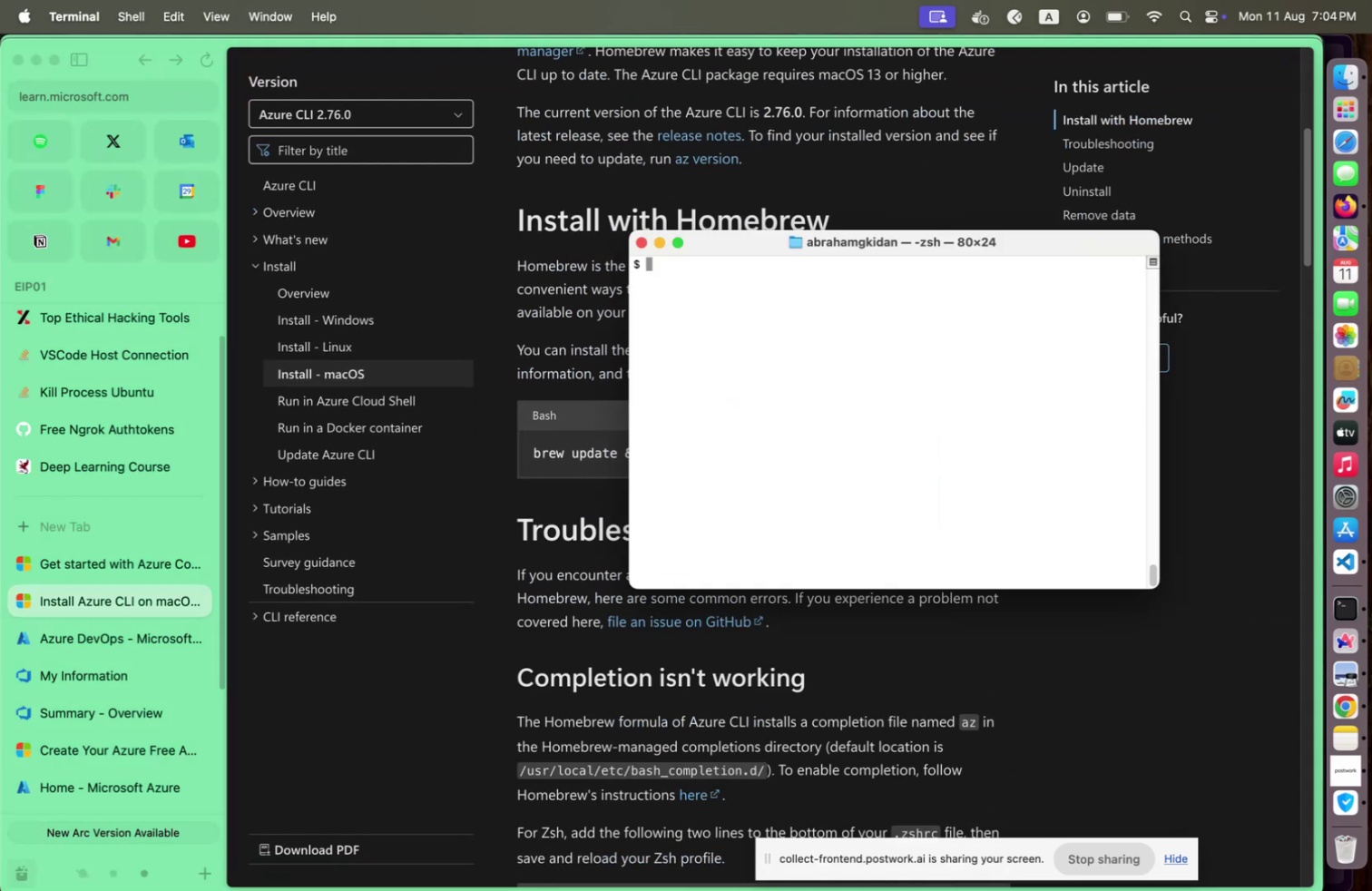 
key(Meta+Equal)
 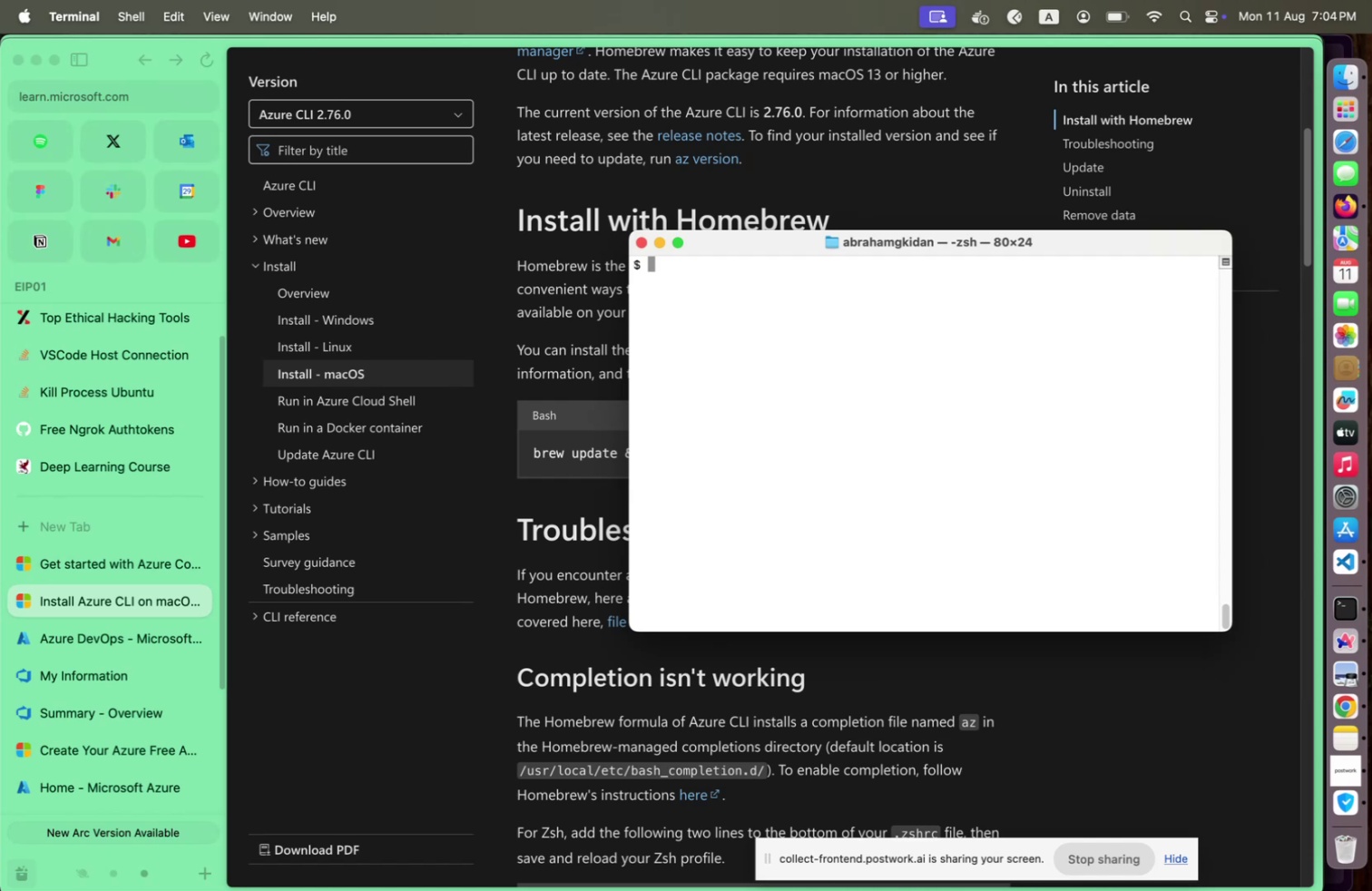 
key(Meta+Equal)
 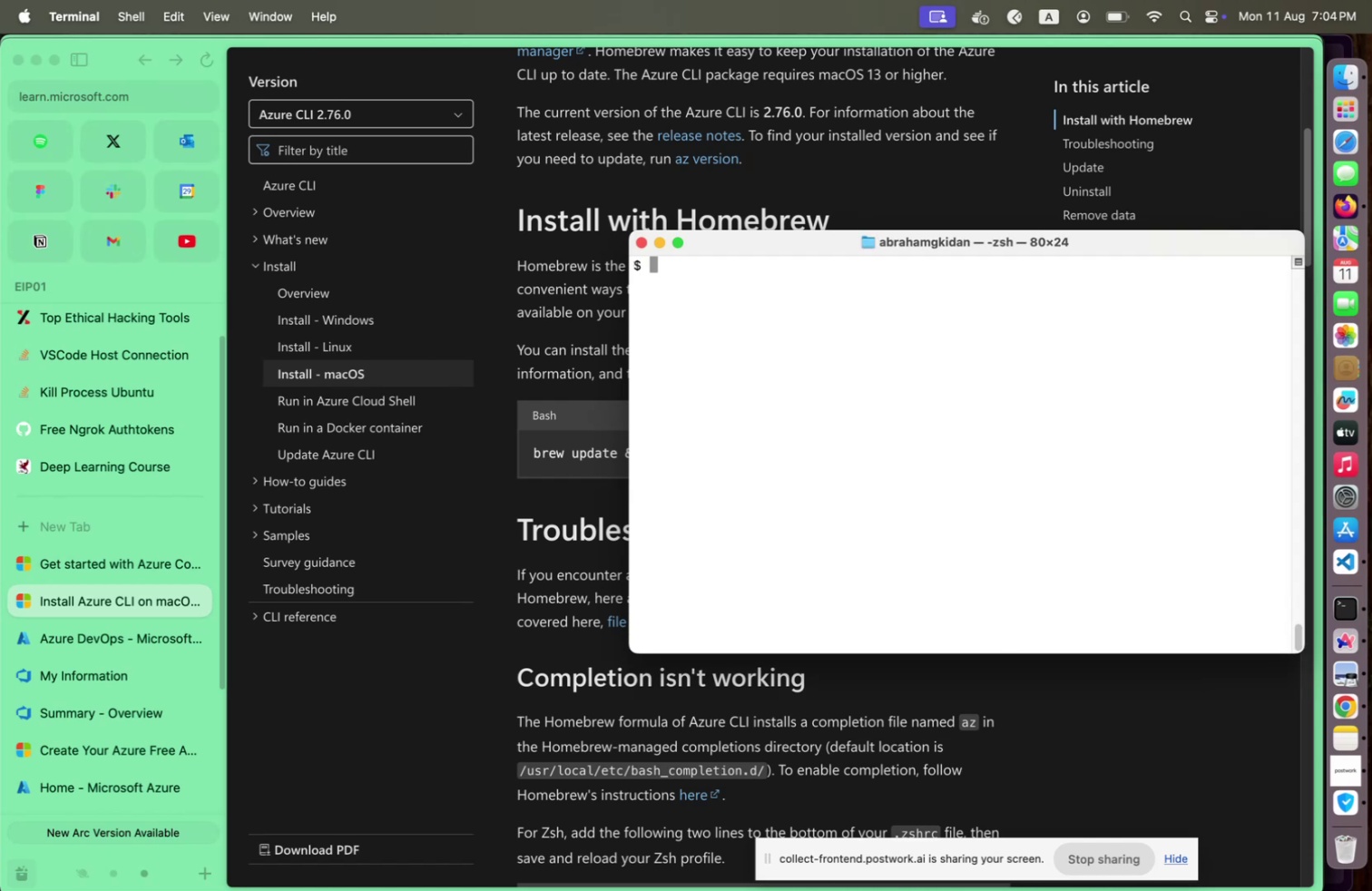 
key(Meta+Equal)
 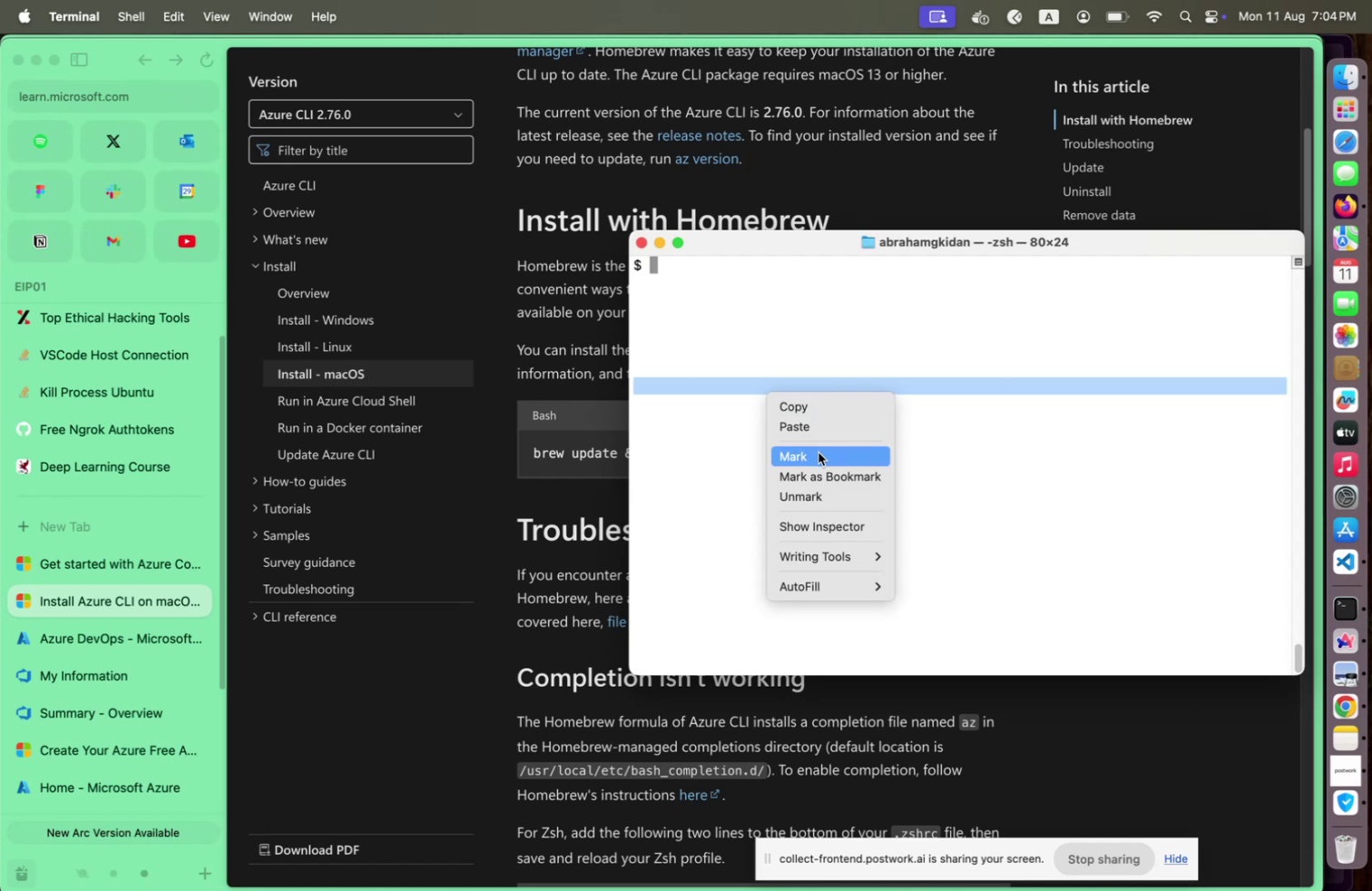 
double_click([826, 429])
 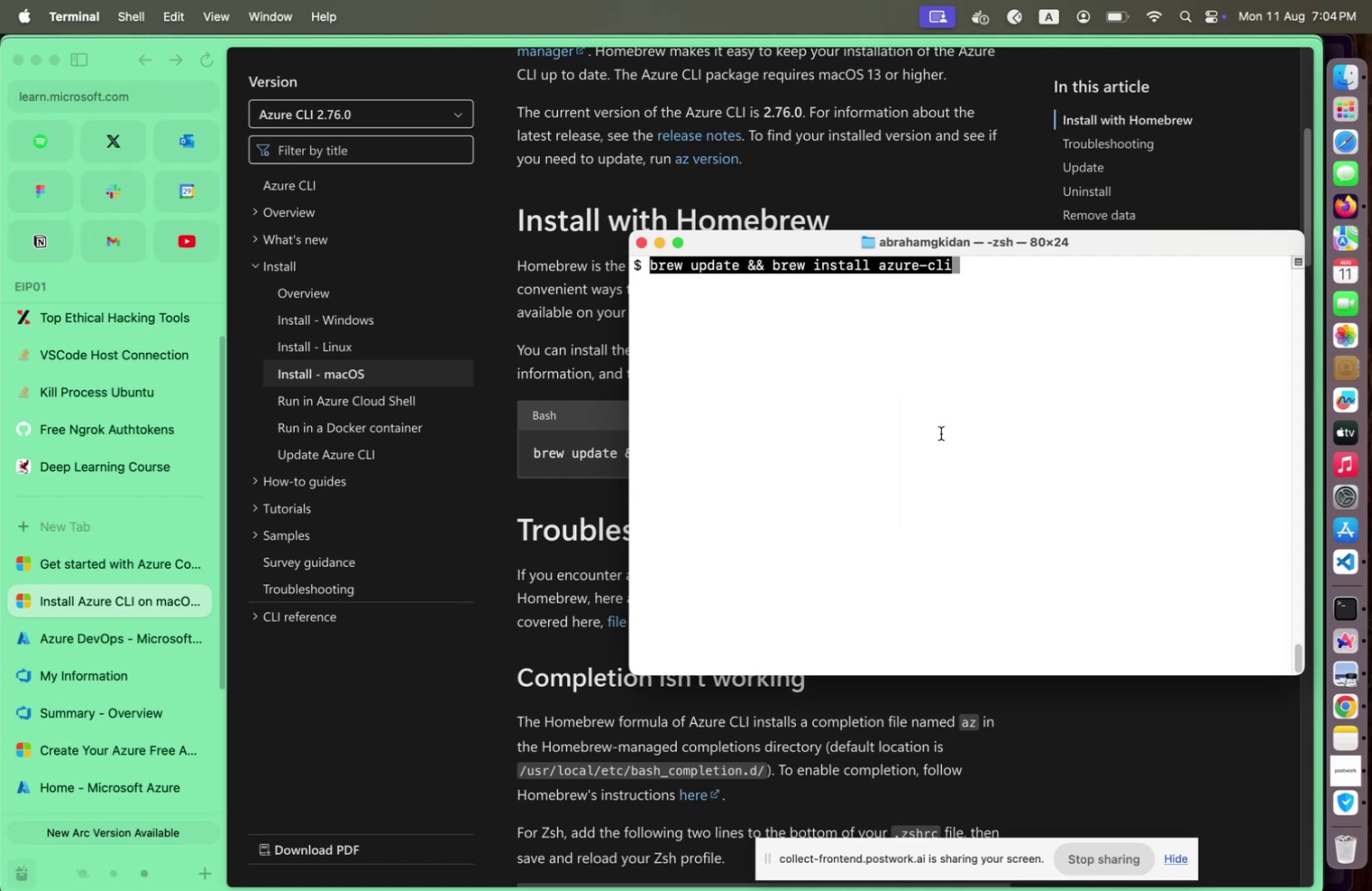 
left_click([941, 433])
 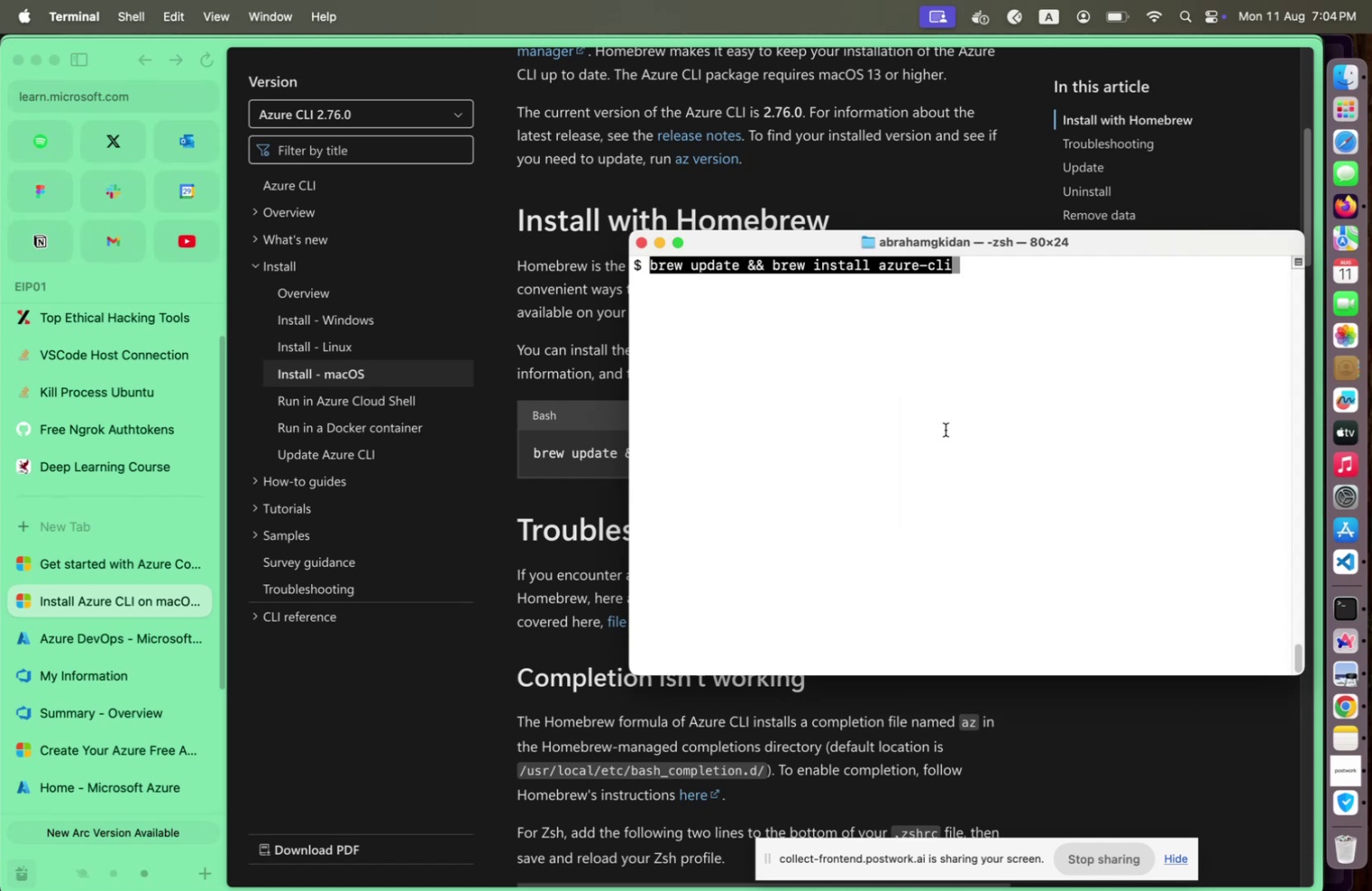 
key(ArrowLeft)
 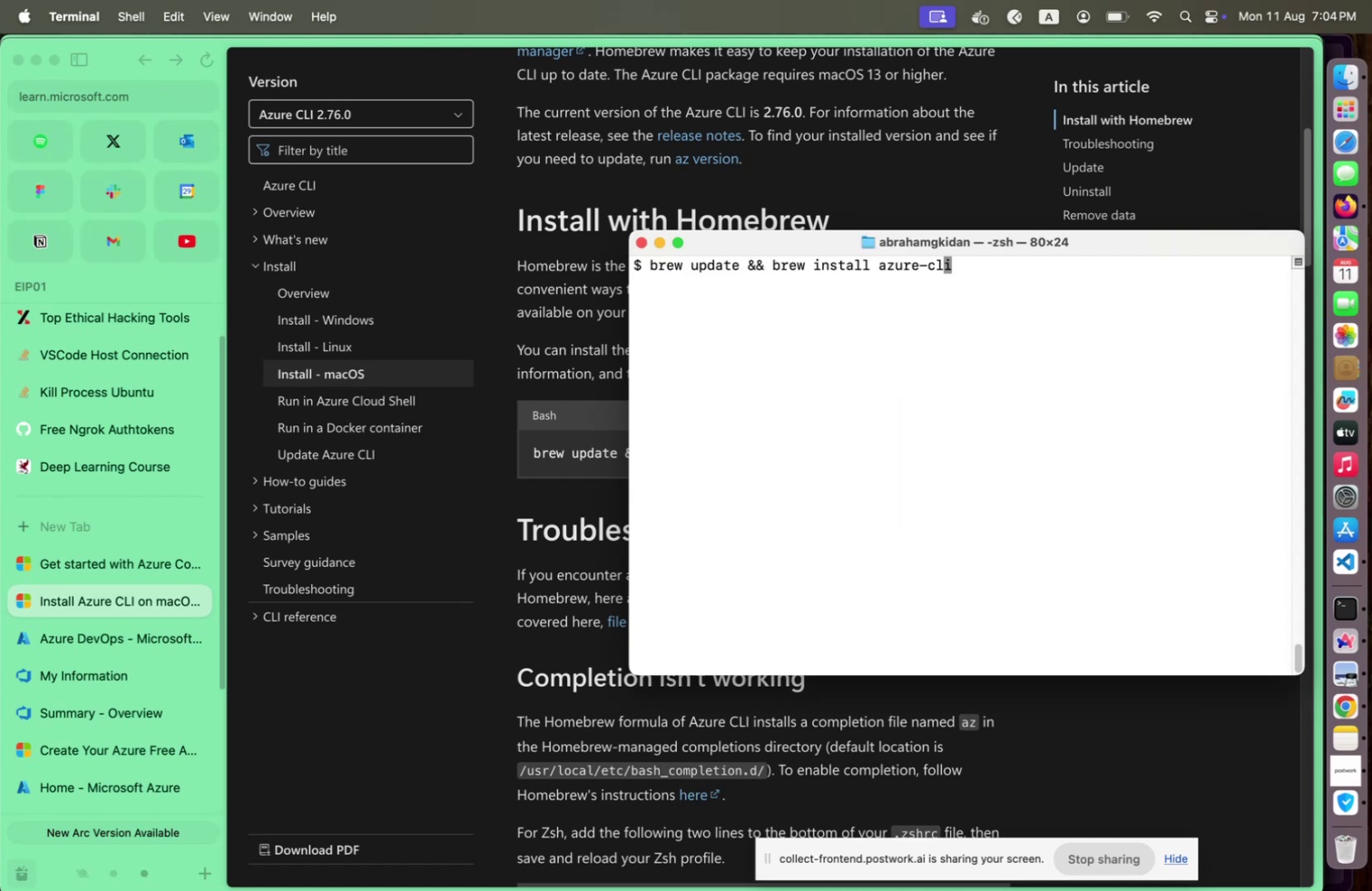 
key(Enter)
 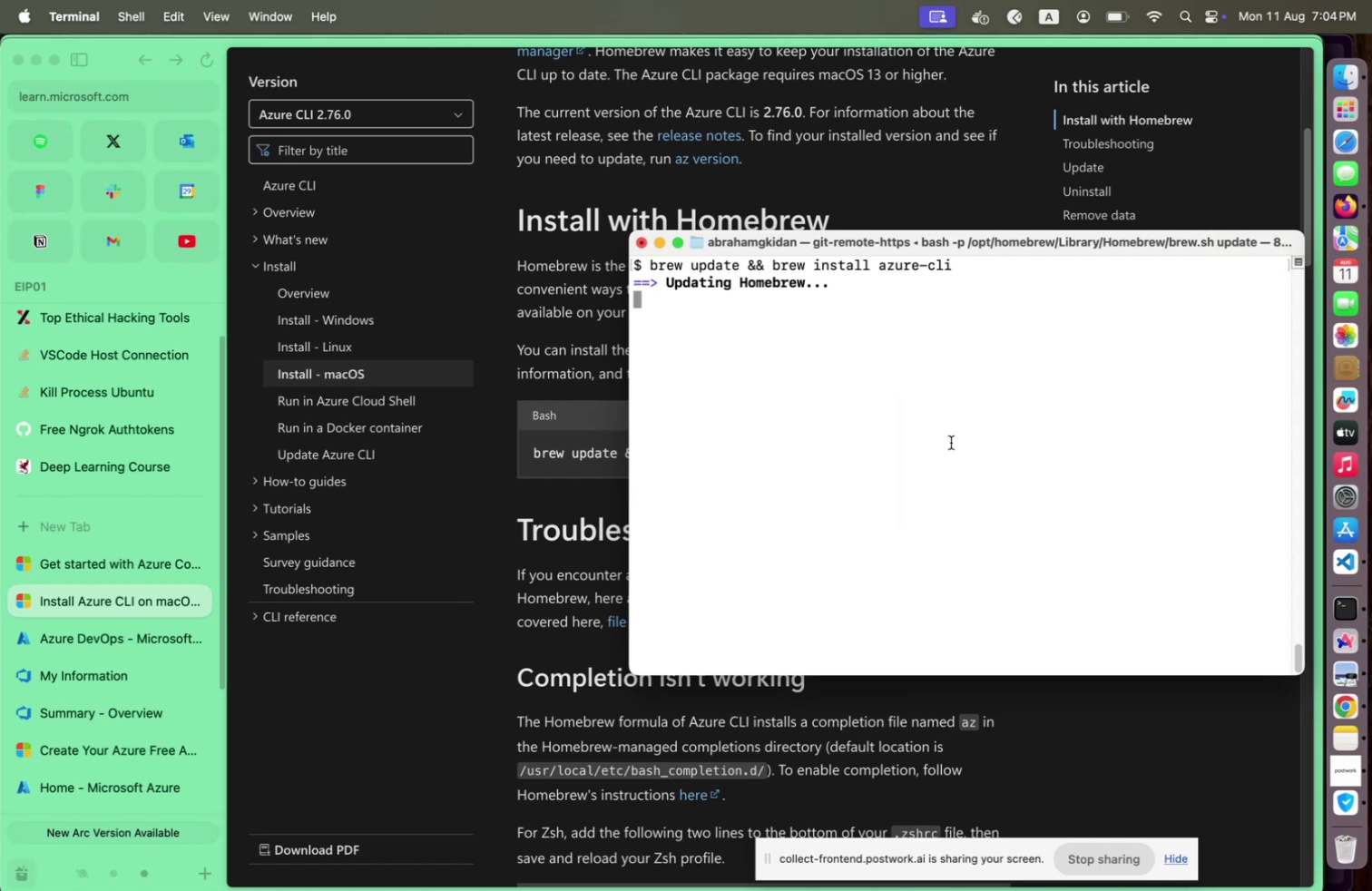 
left_click([555, 571])
 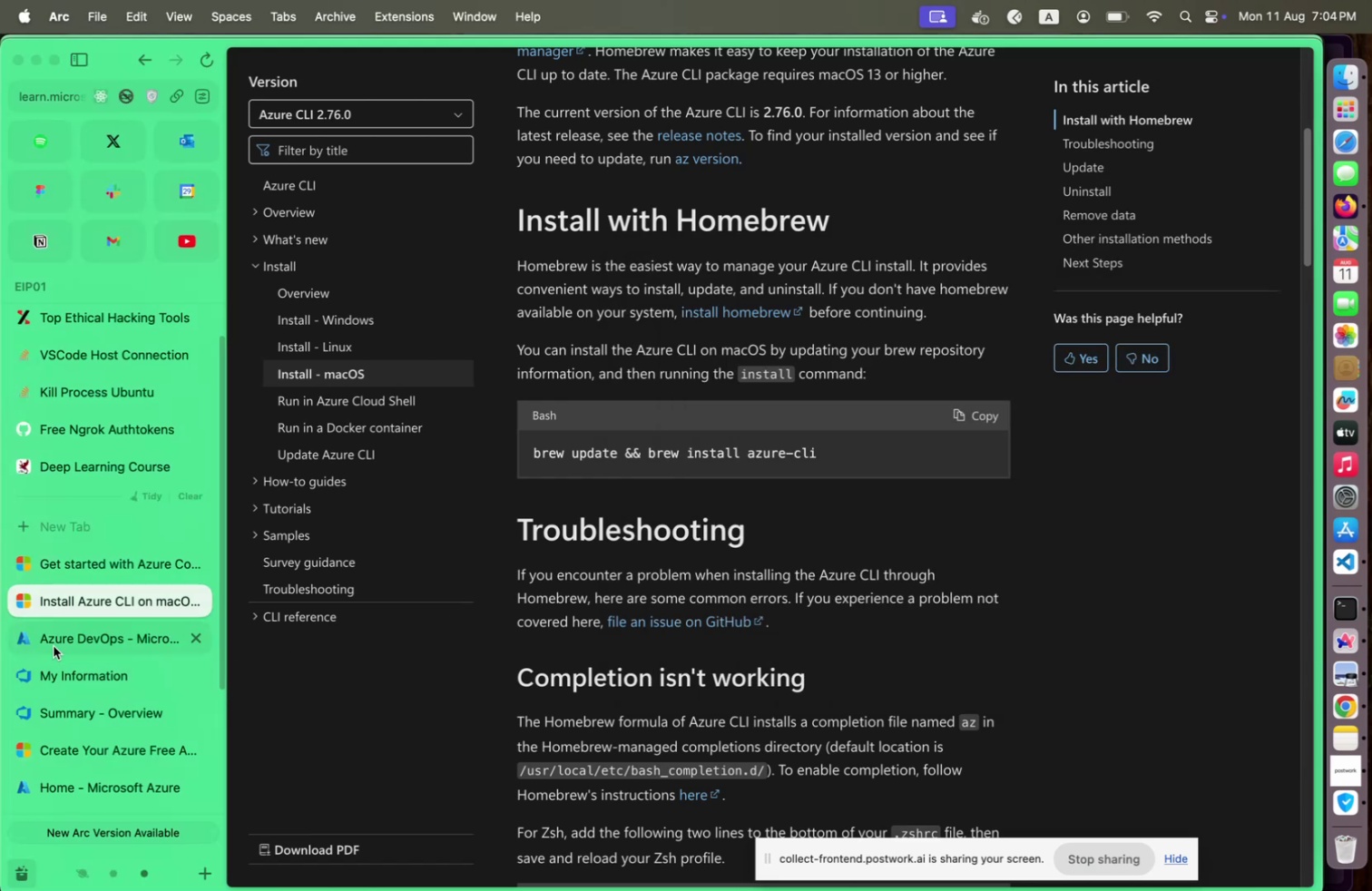 
left_click([54, 645])
 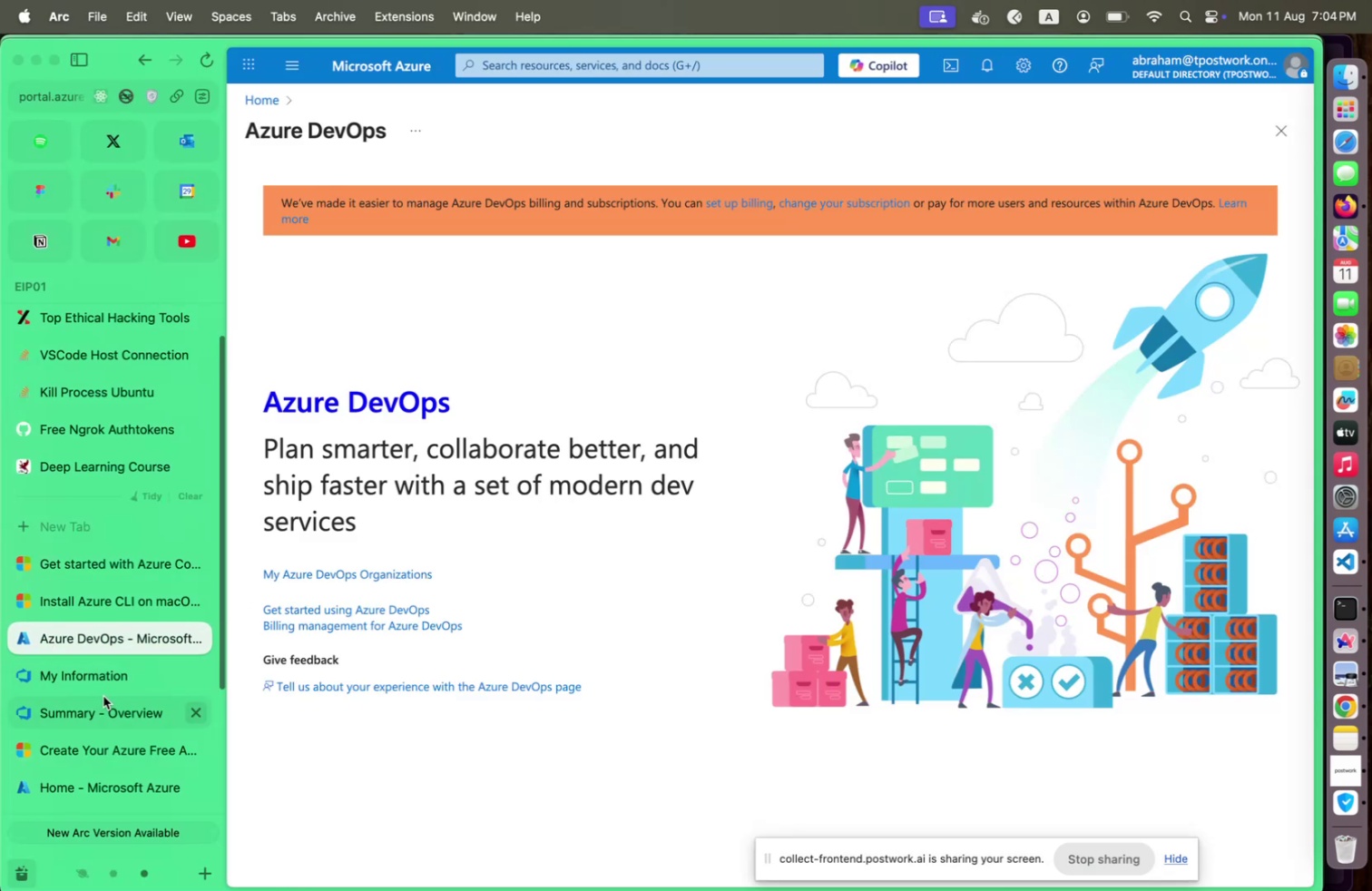 
left_click([102, 697])
 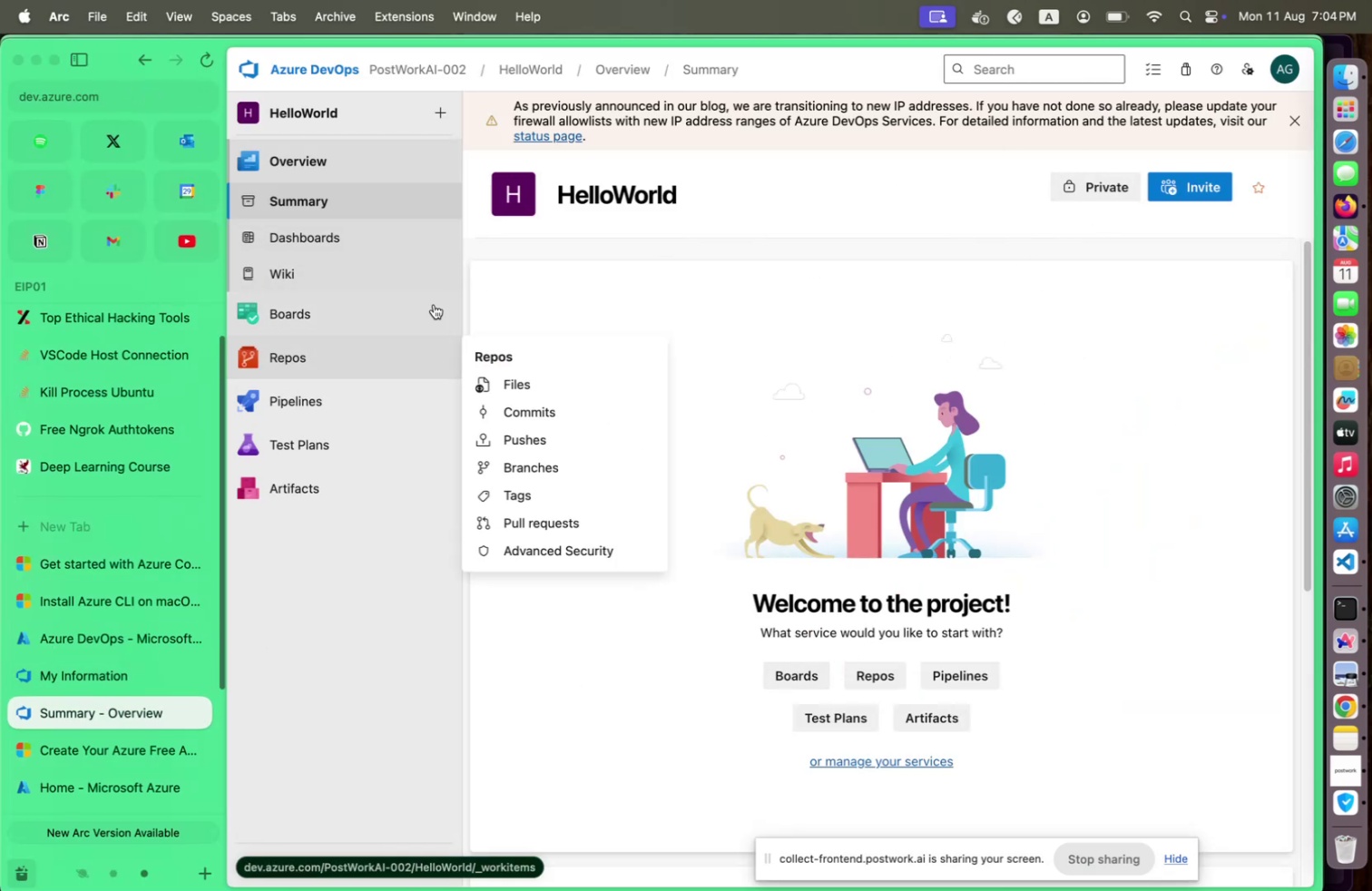 
wait(6.02)
 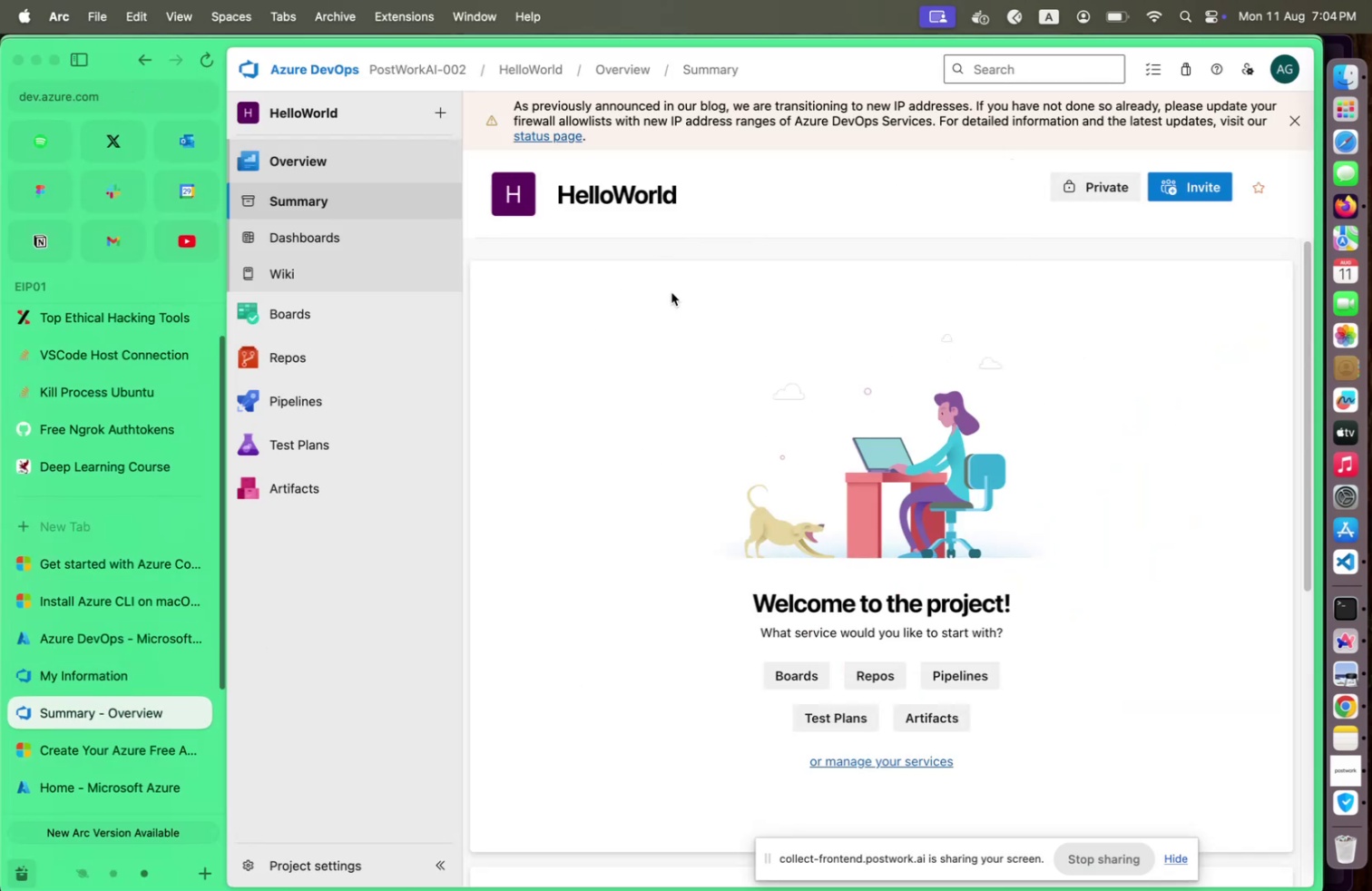 
key(Meta+S)
 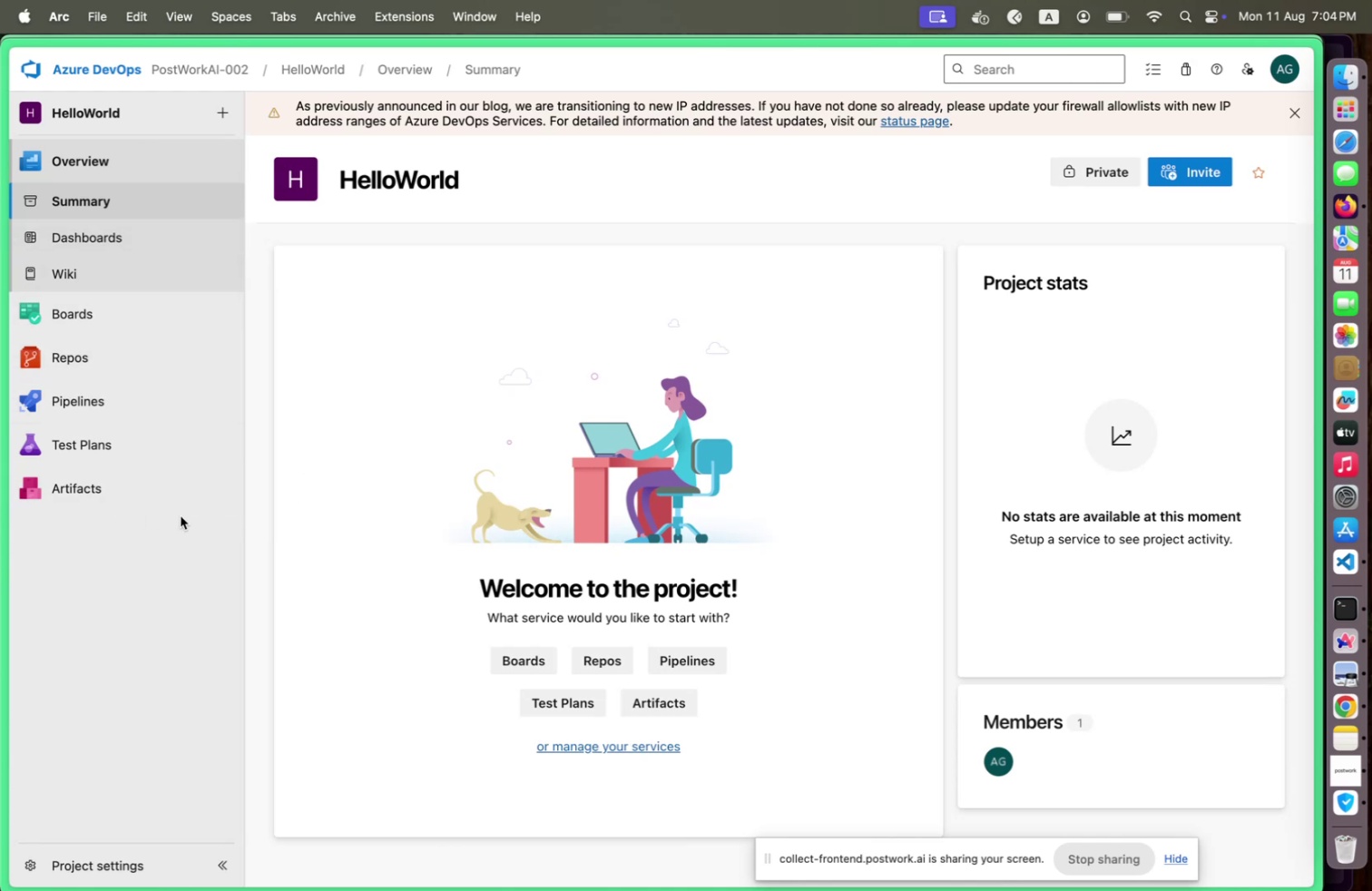 
key(Meta+CommandLeft)
 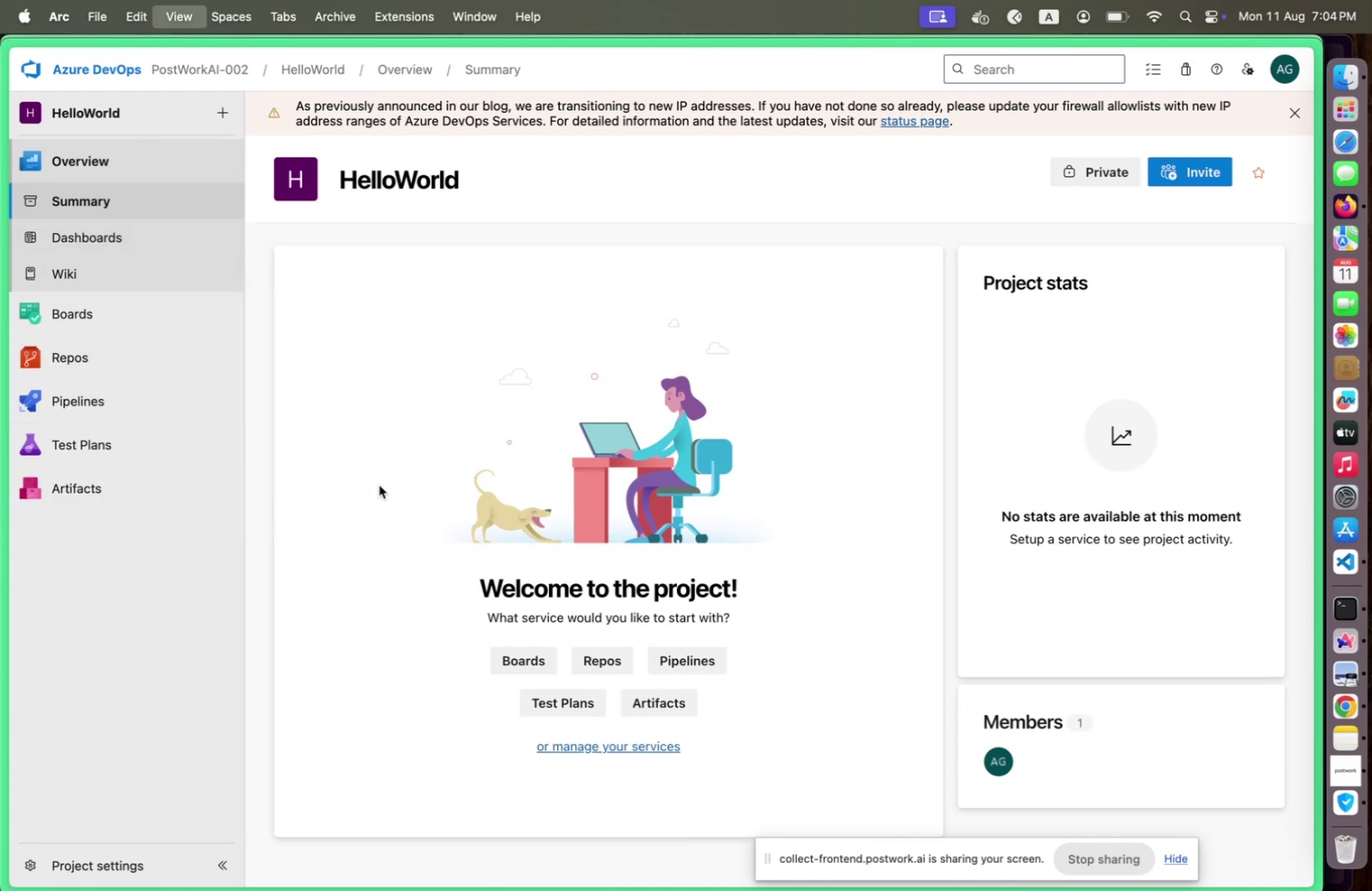 
key(Meta+S)
 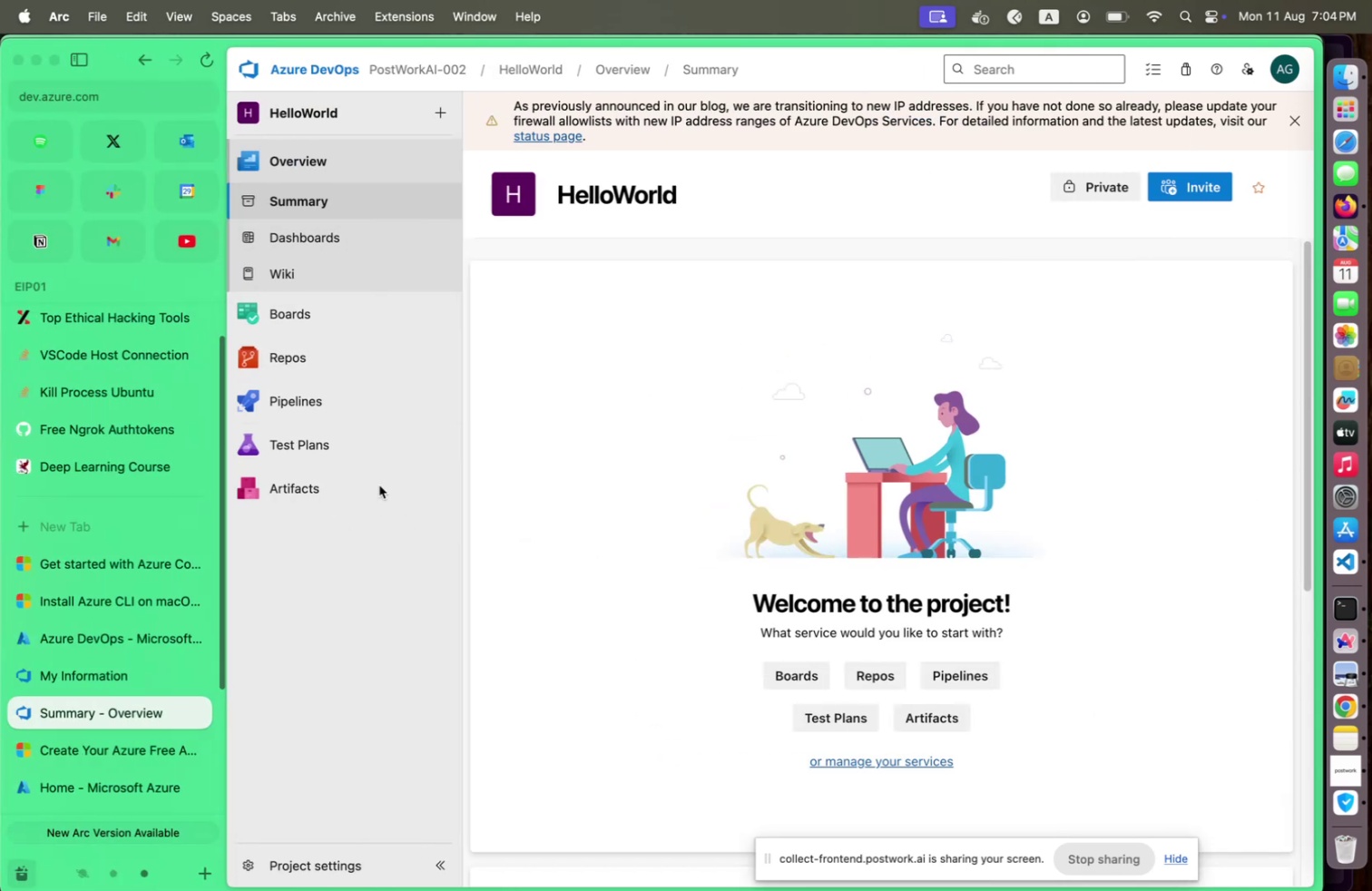 
key(Meta+CommandLeft)
 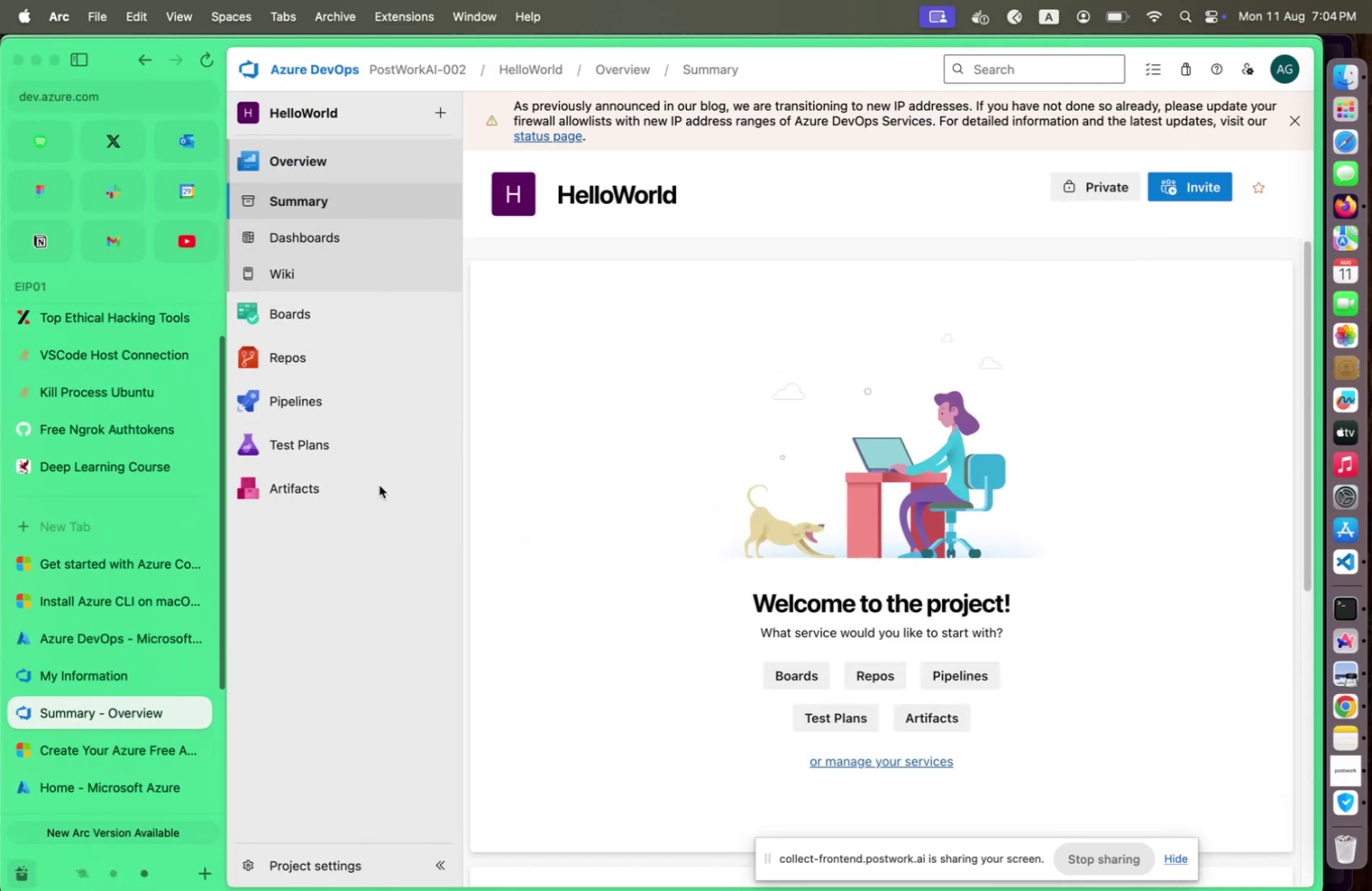 
key(Meta+S)
 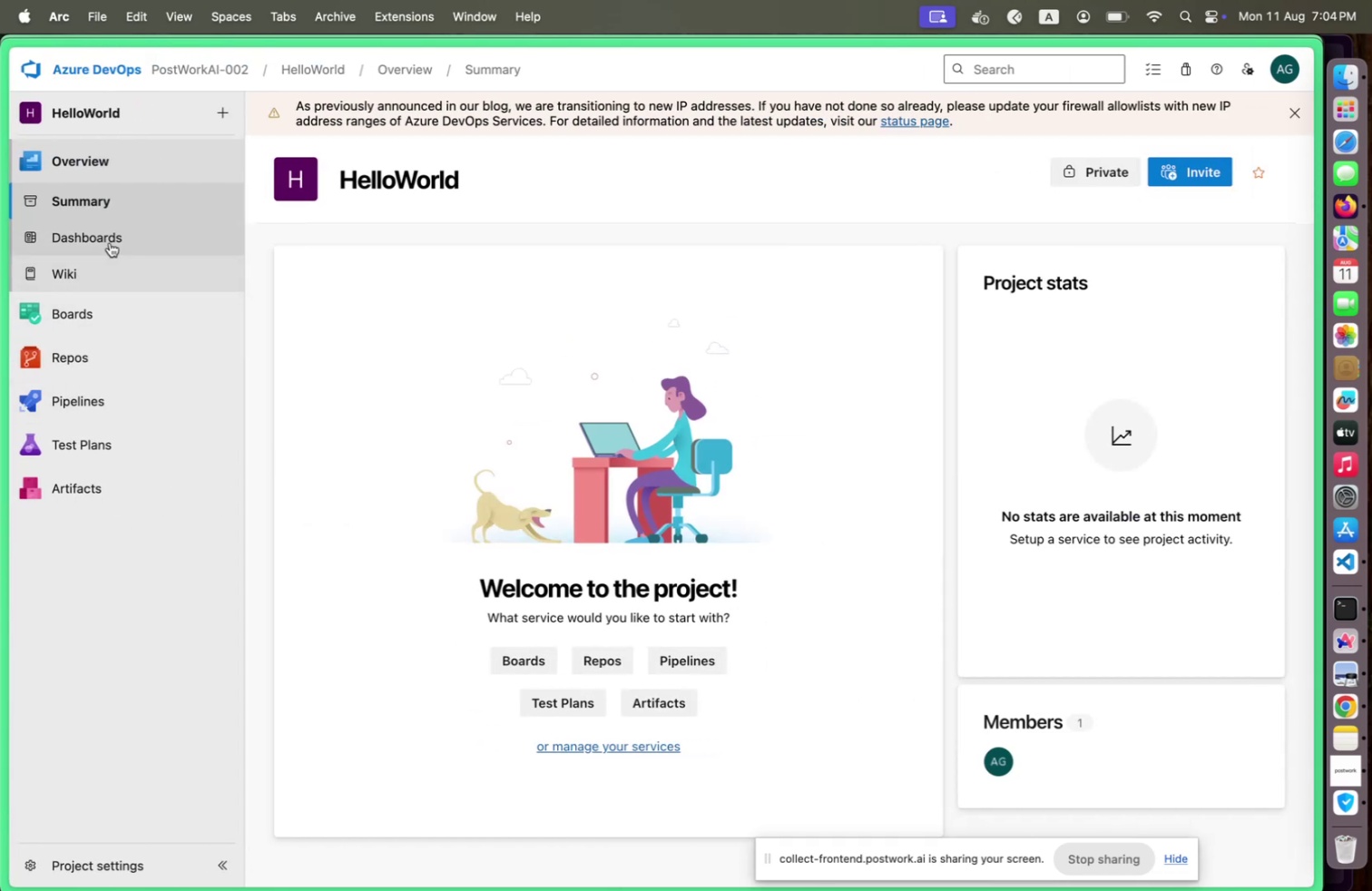 
mouse_move([108, 330])
 